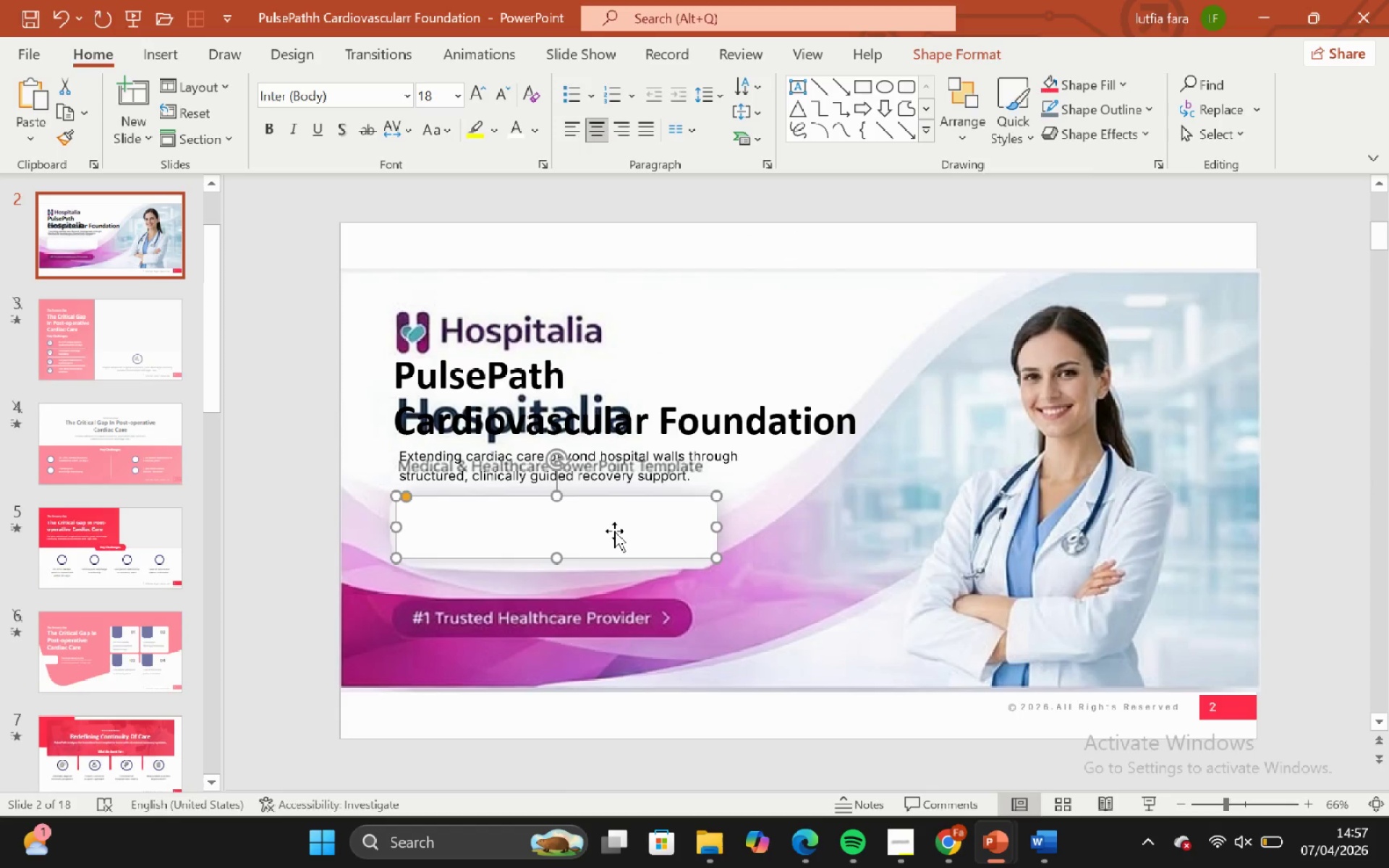 
key(ArrowDown)
 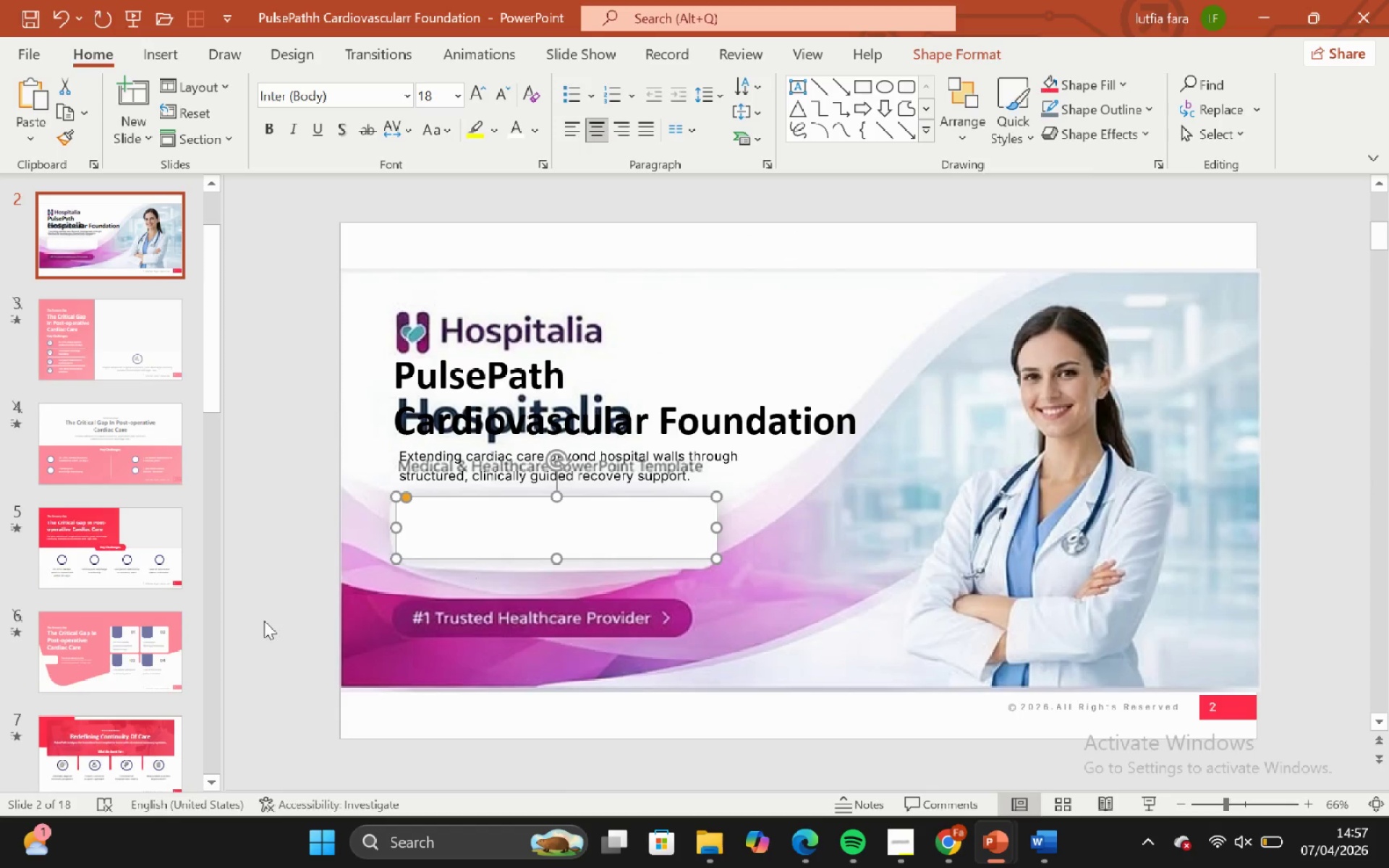 
key(ArrowDown)
 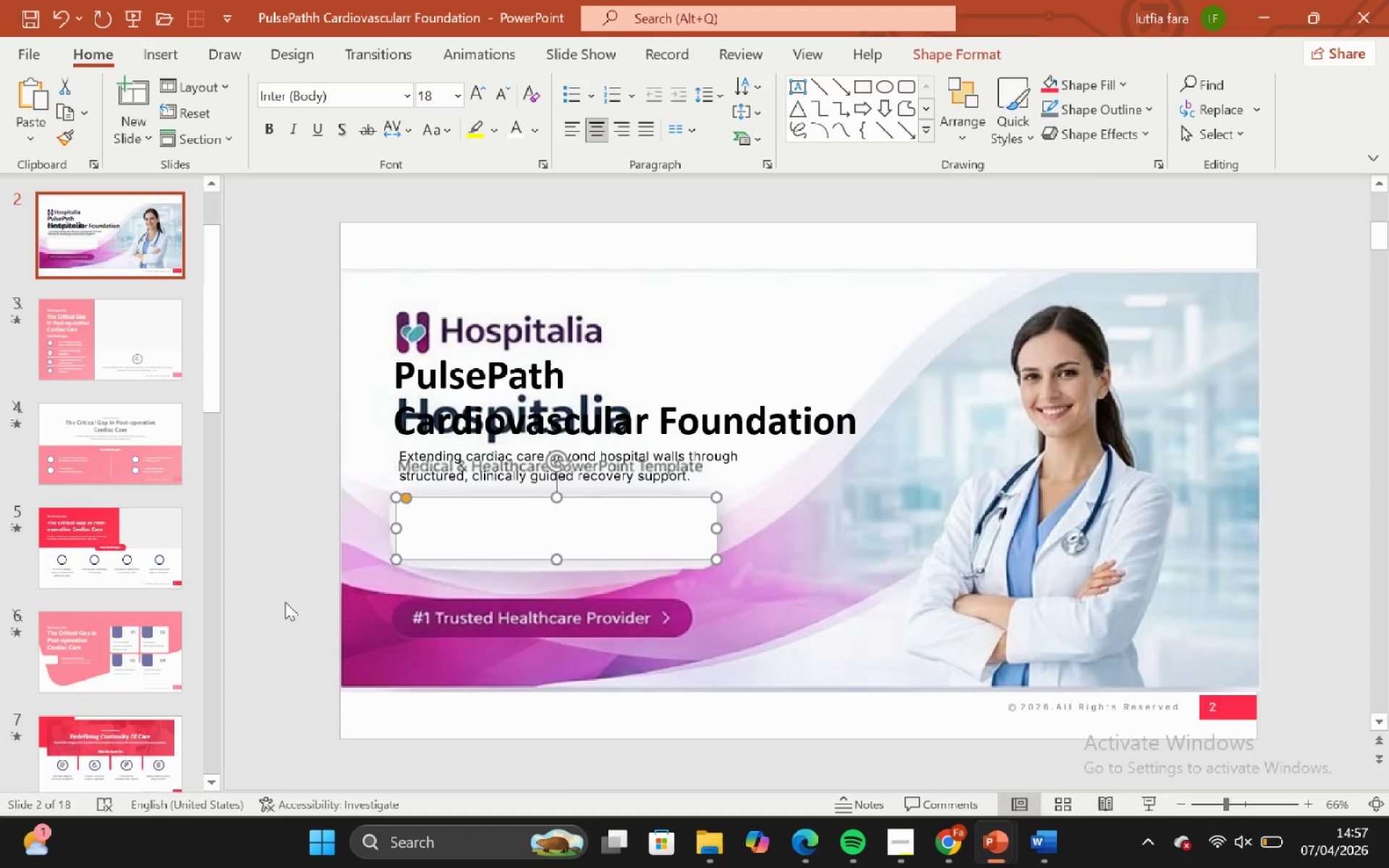 
key(ArrowDown)
 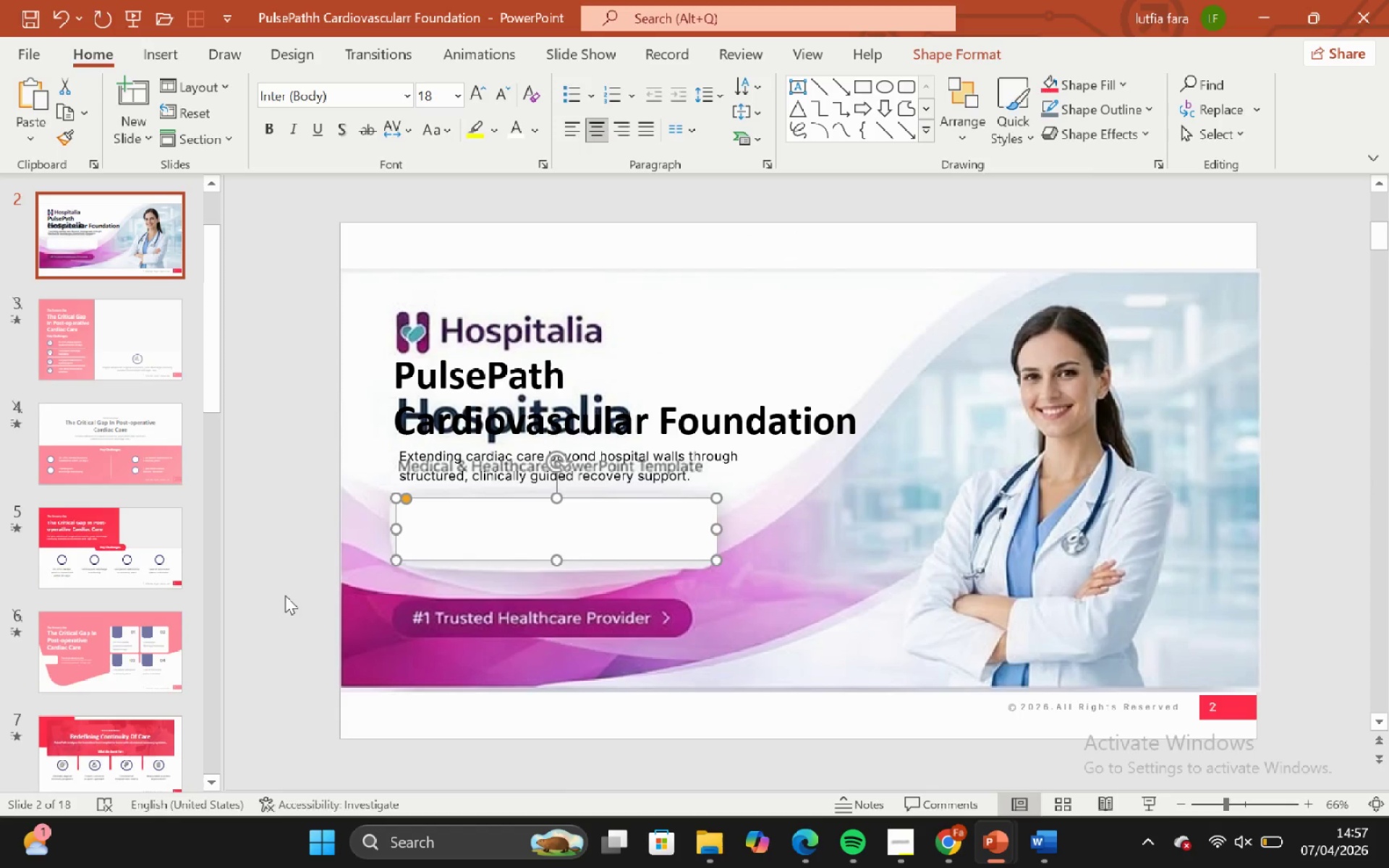 
key(ArrowDown)
 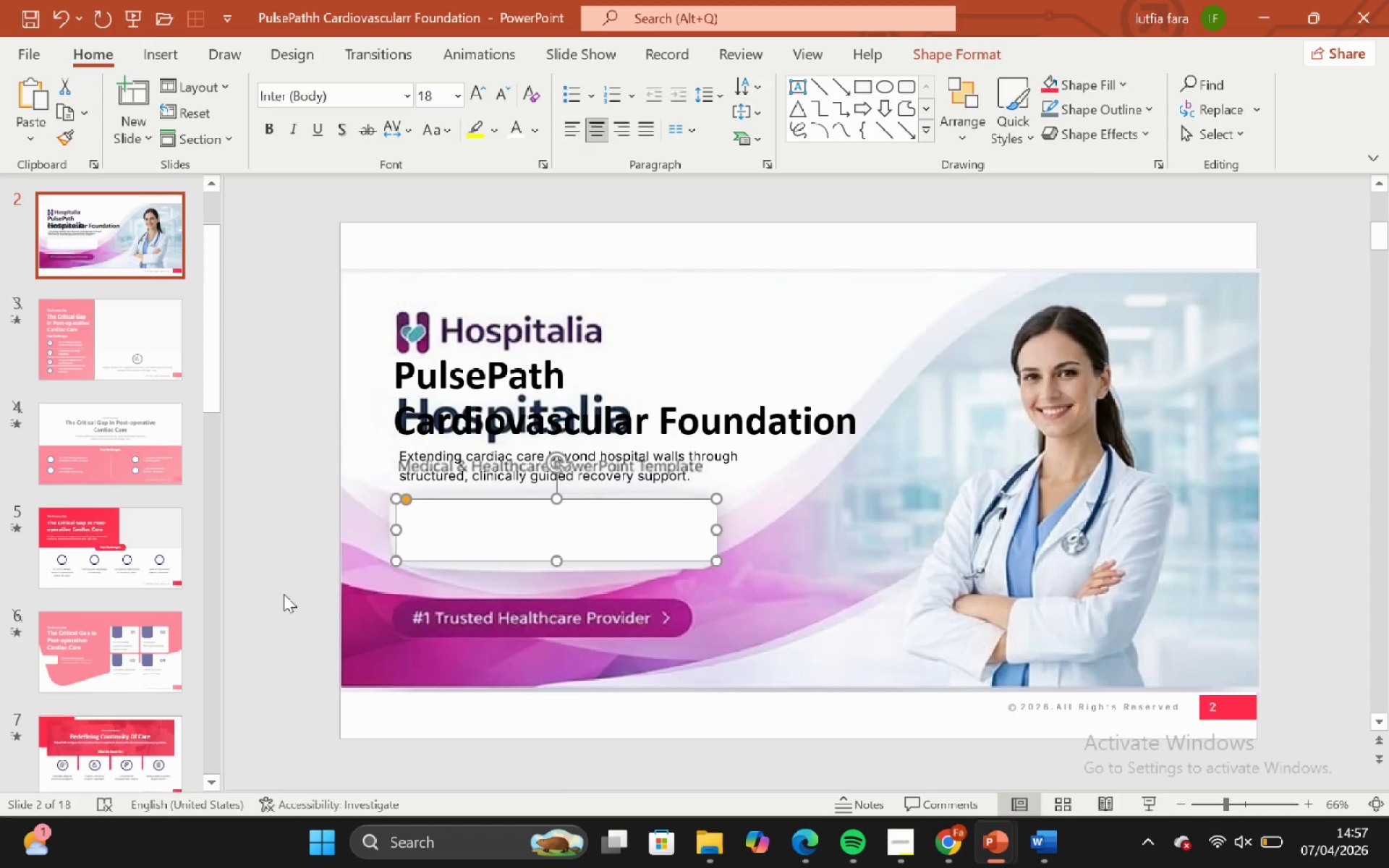 
key(ArrowDown)
 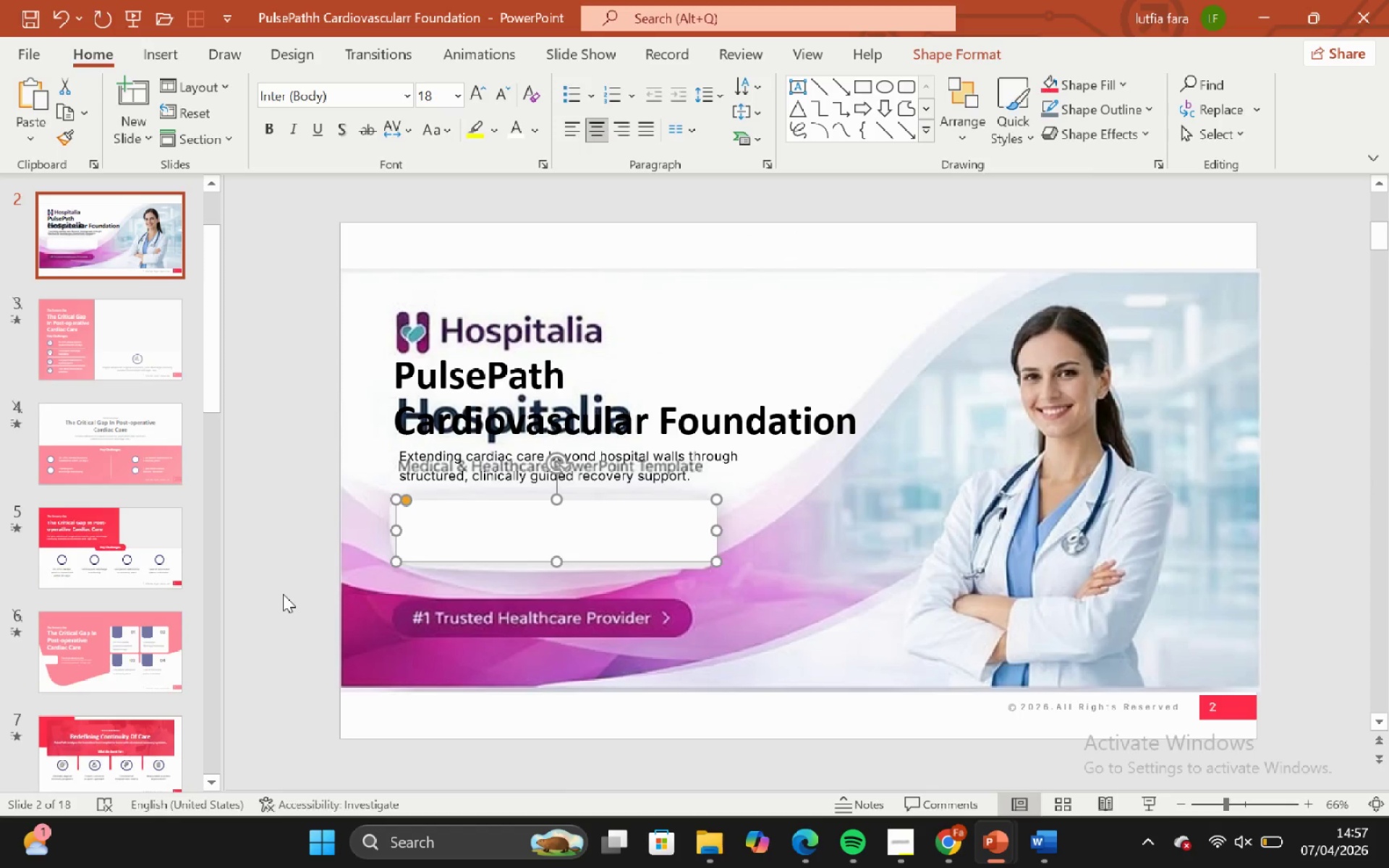 
key(ArrowDown)
 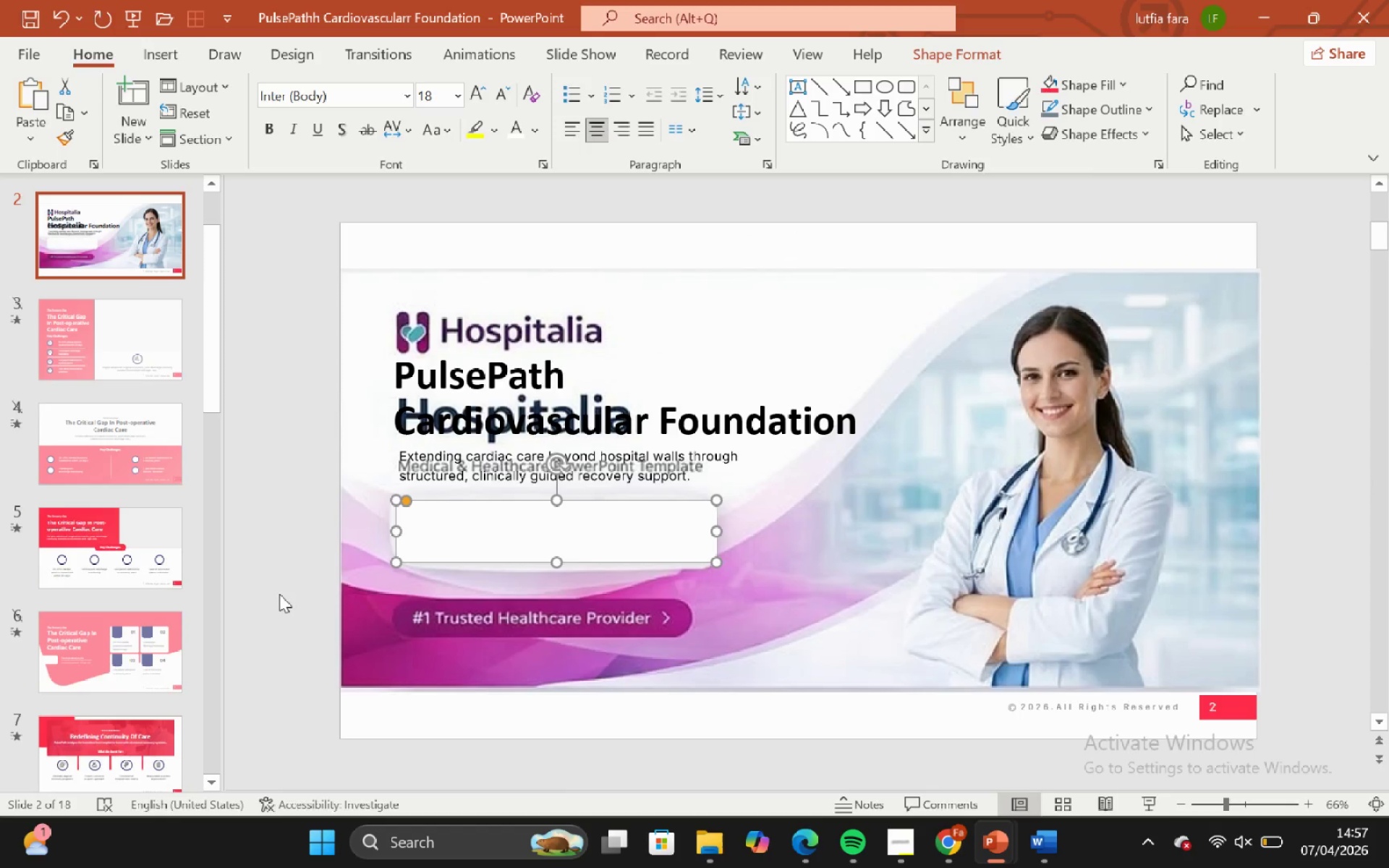 
key(ArrowDown)
 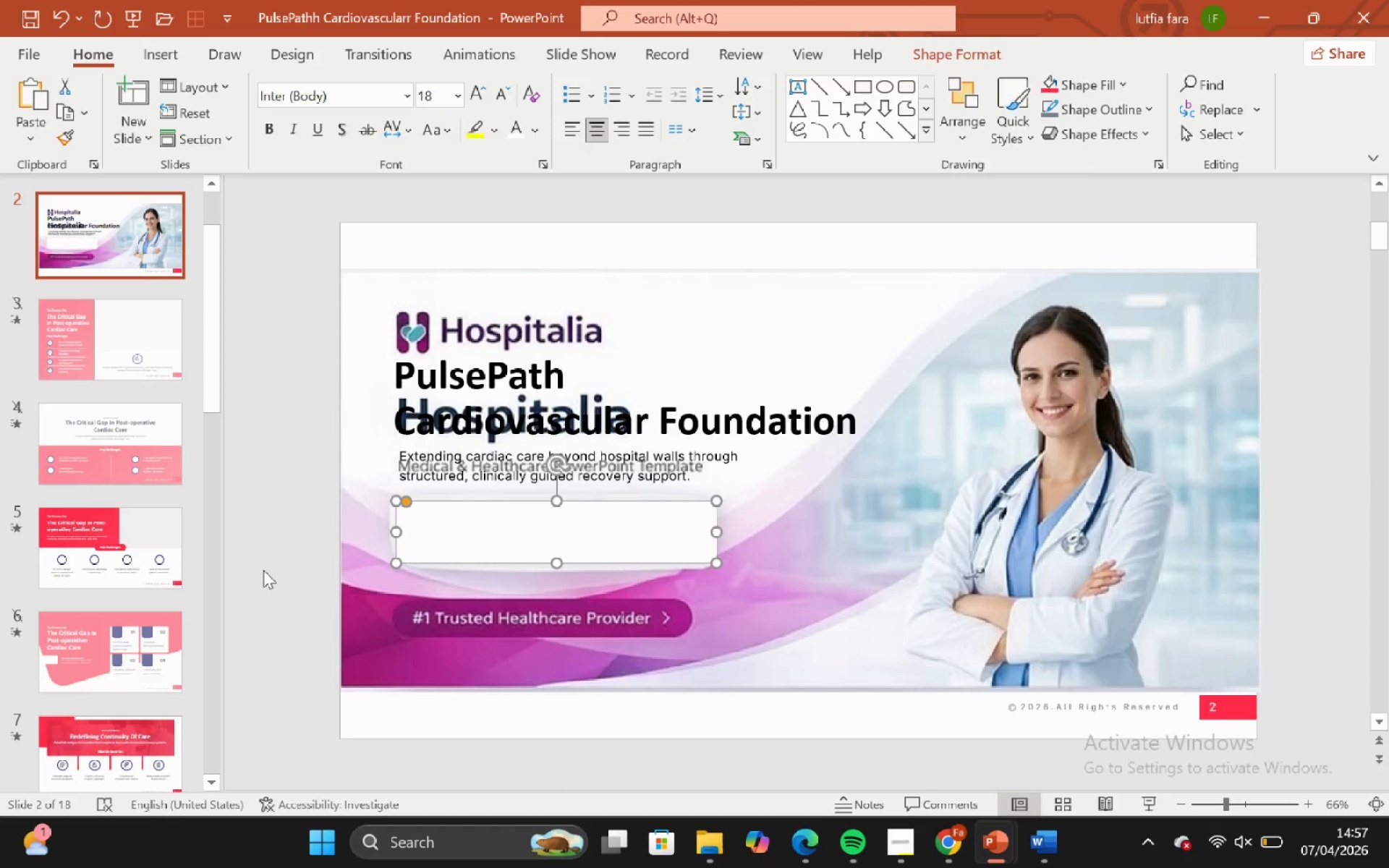 
left_click([263, 570])
 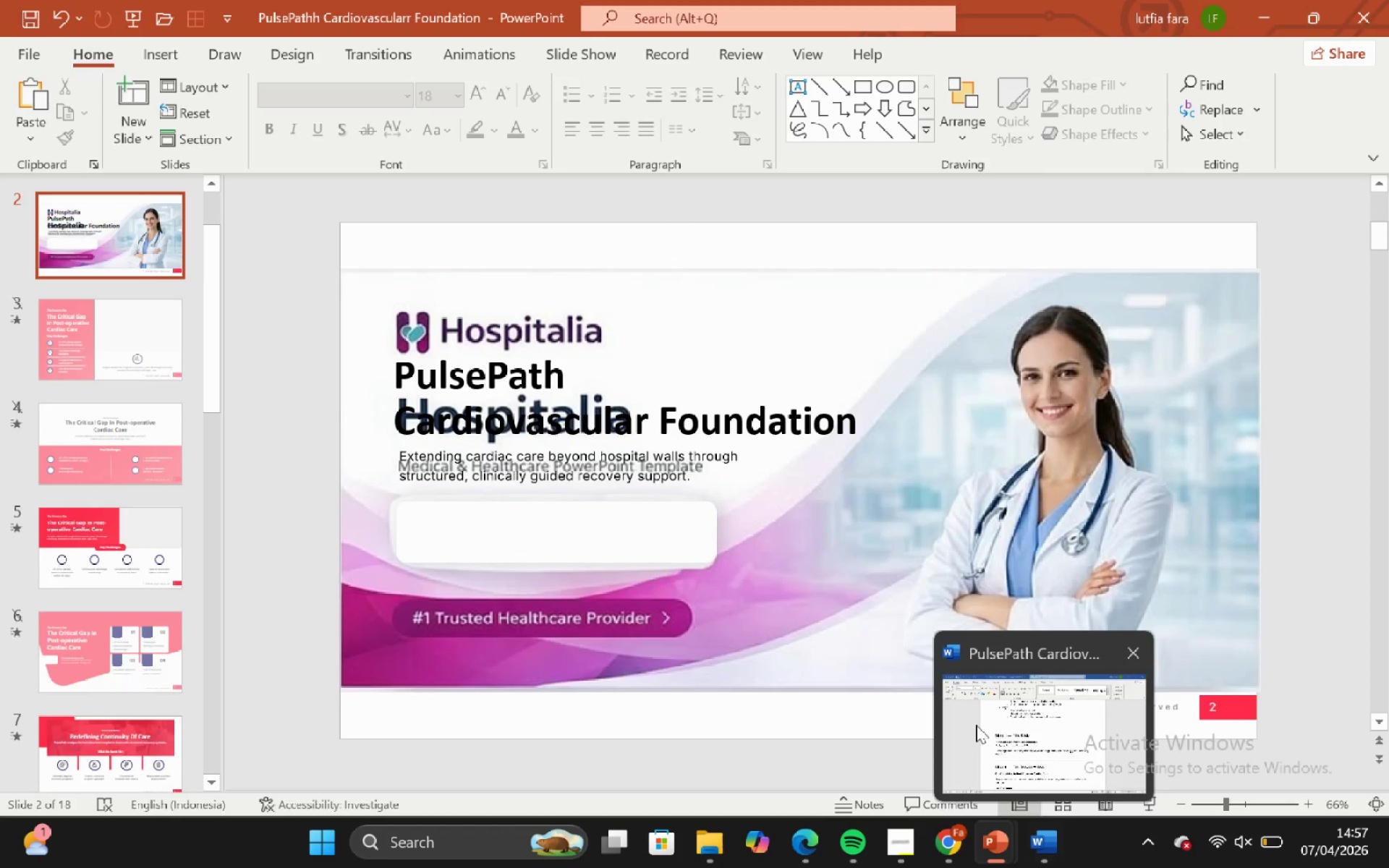 
left_click([976, 725])
 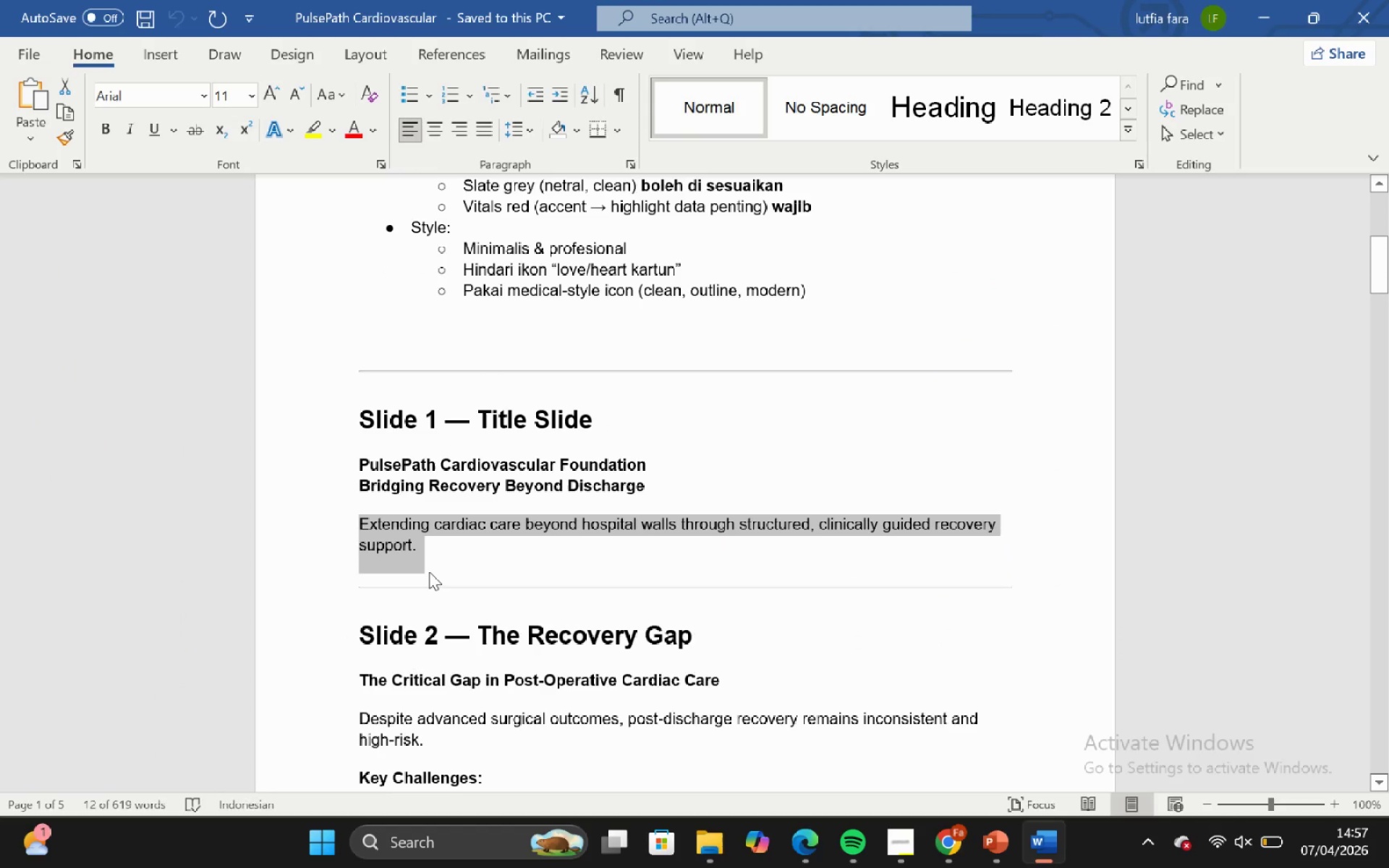 
key(Control+C)
 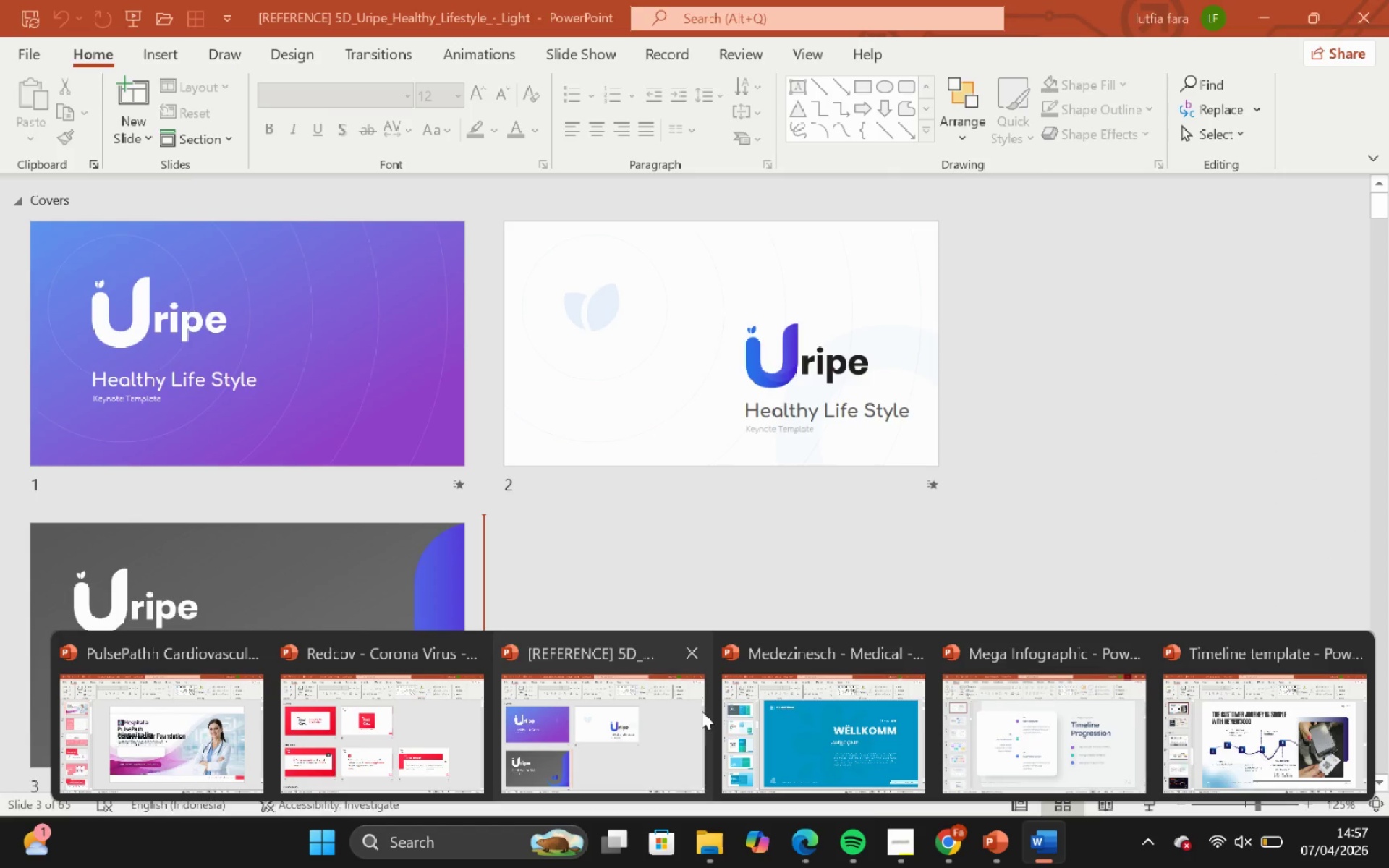 
wait(6.55)
 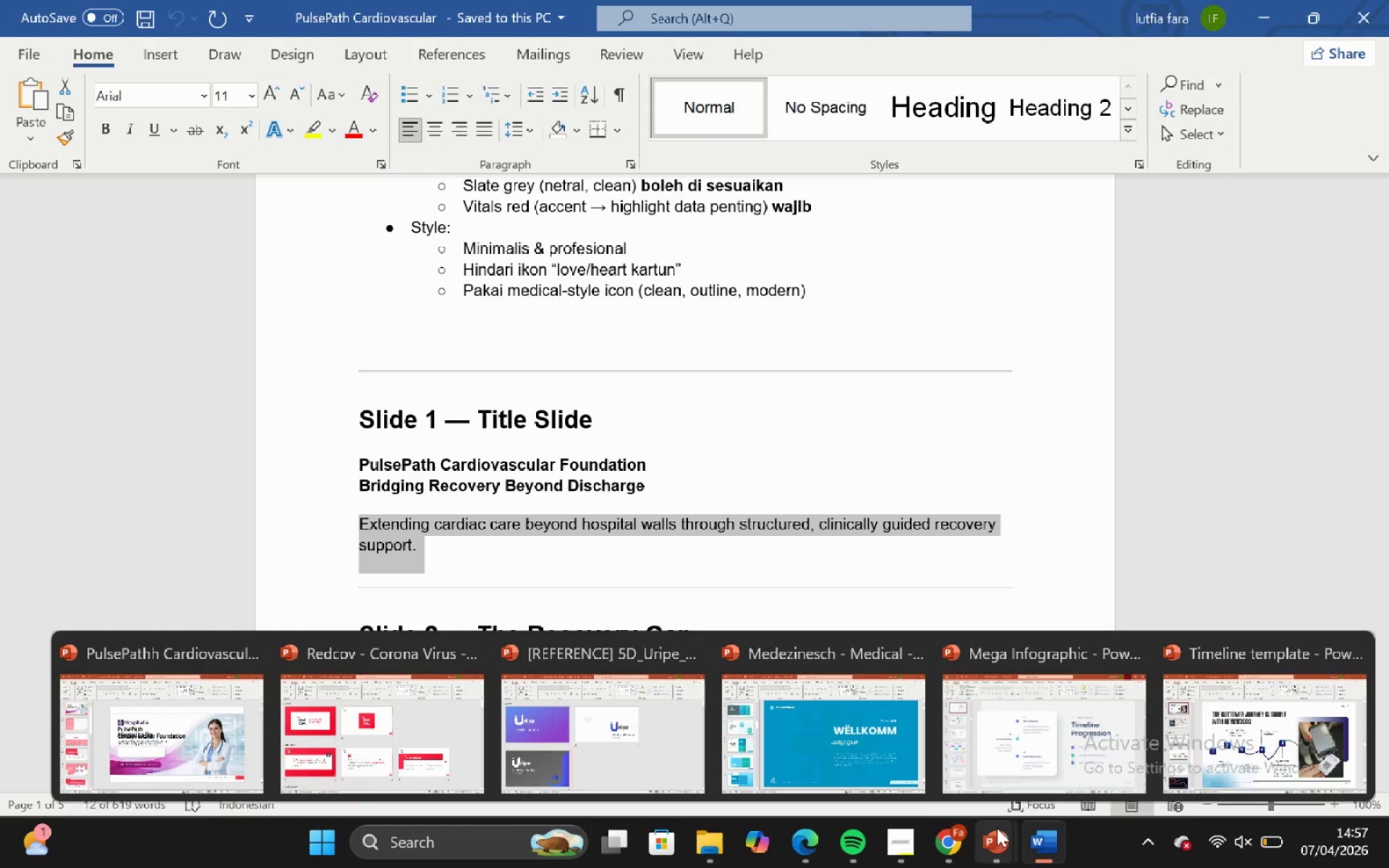 
left_click([413, 553])
 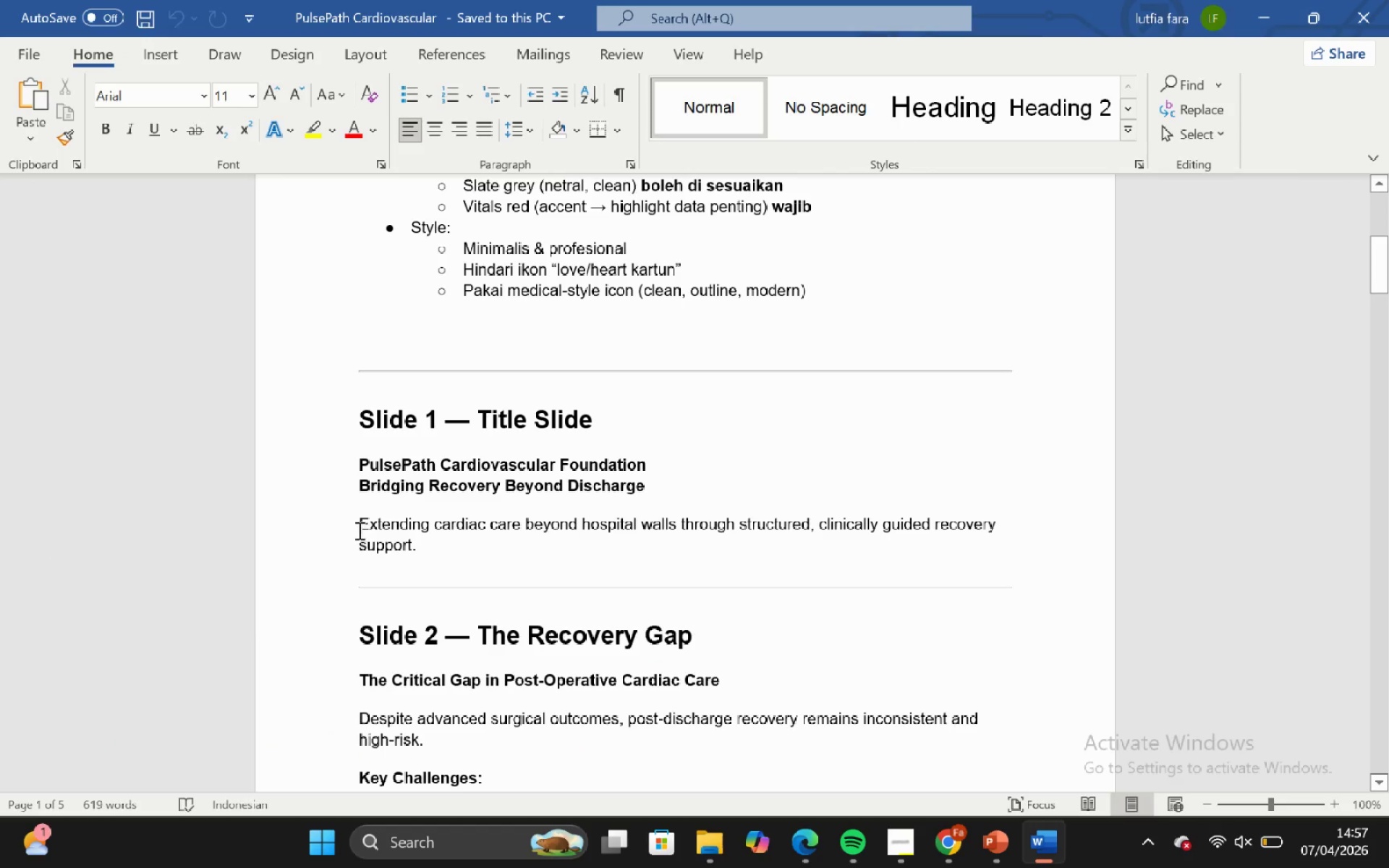 
left_click_drag(start_coordinate=[356, 528], to_coordinate=[420, 561])
 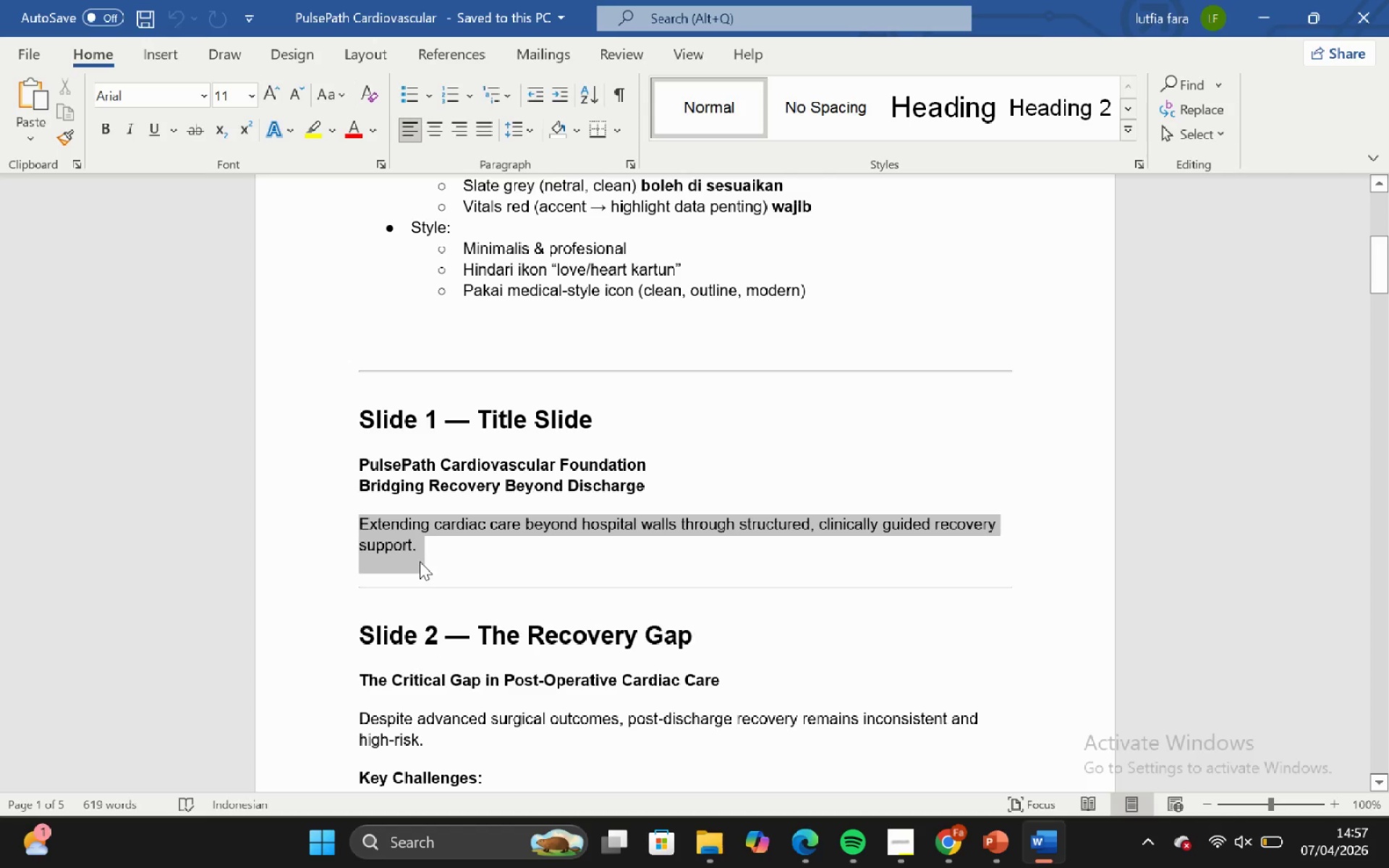 
key(Control+C)
 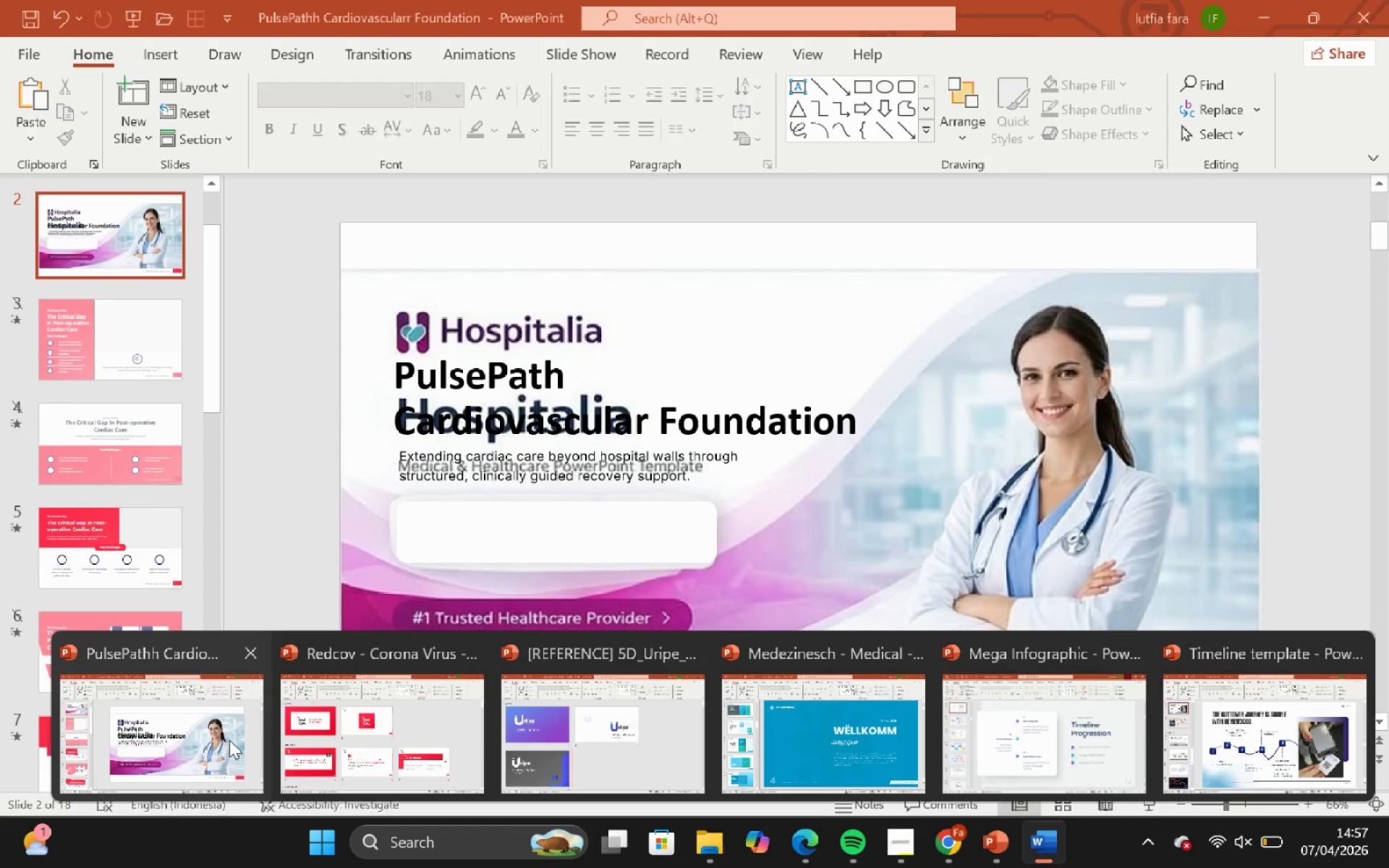 
left_click([229, 740])
 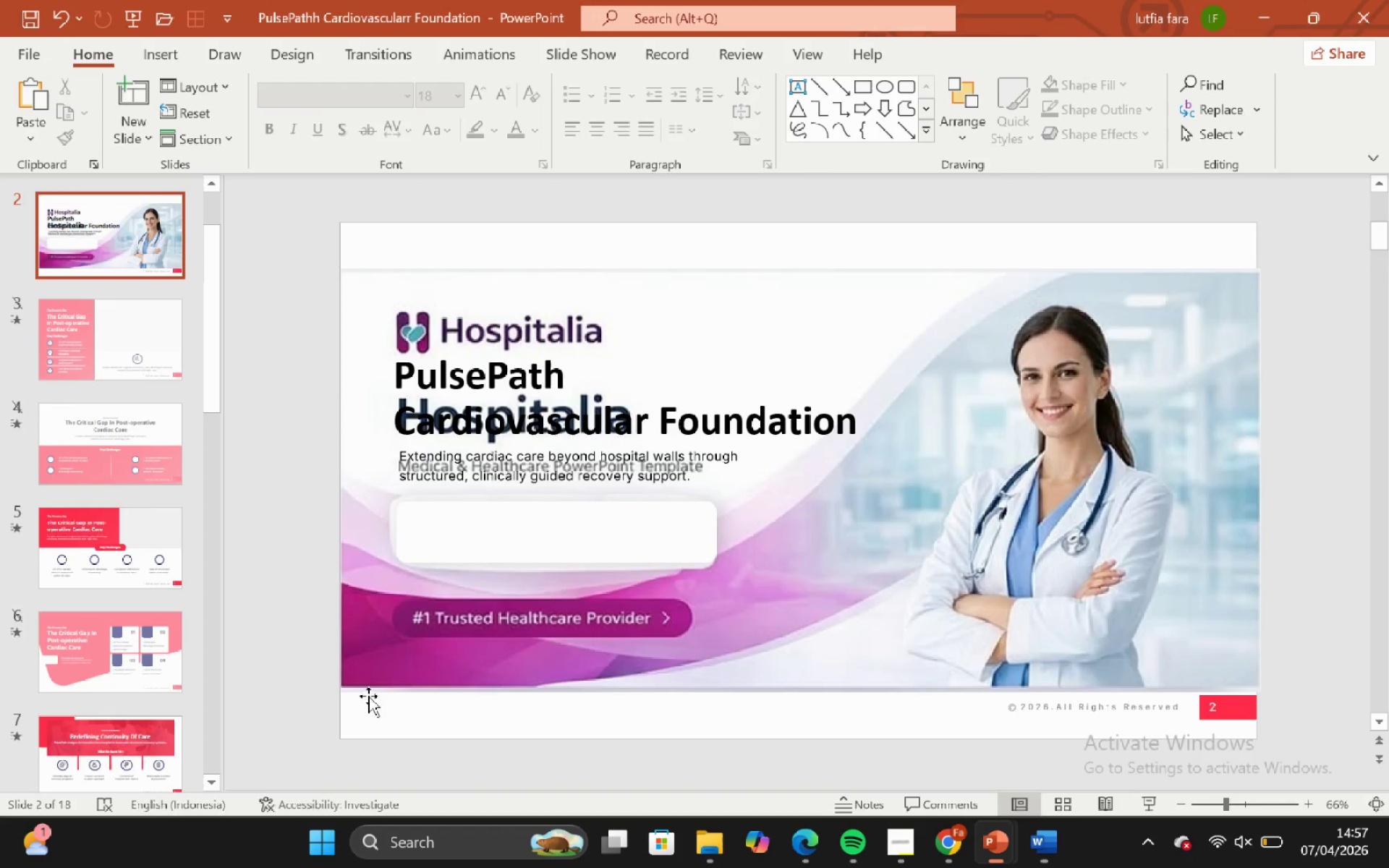 
key(Control+V)
 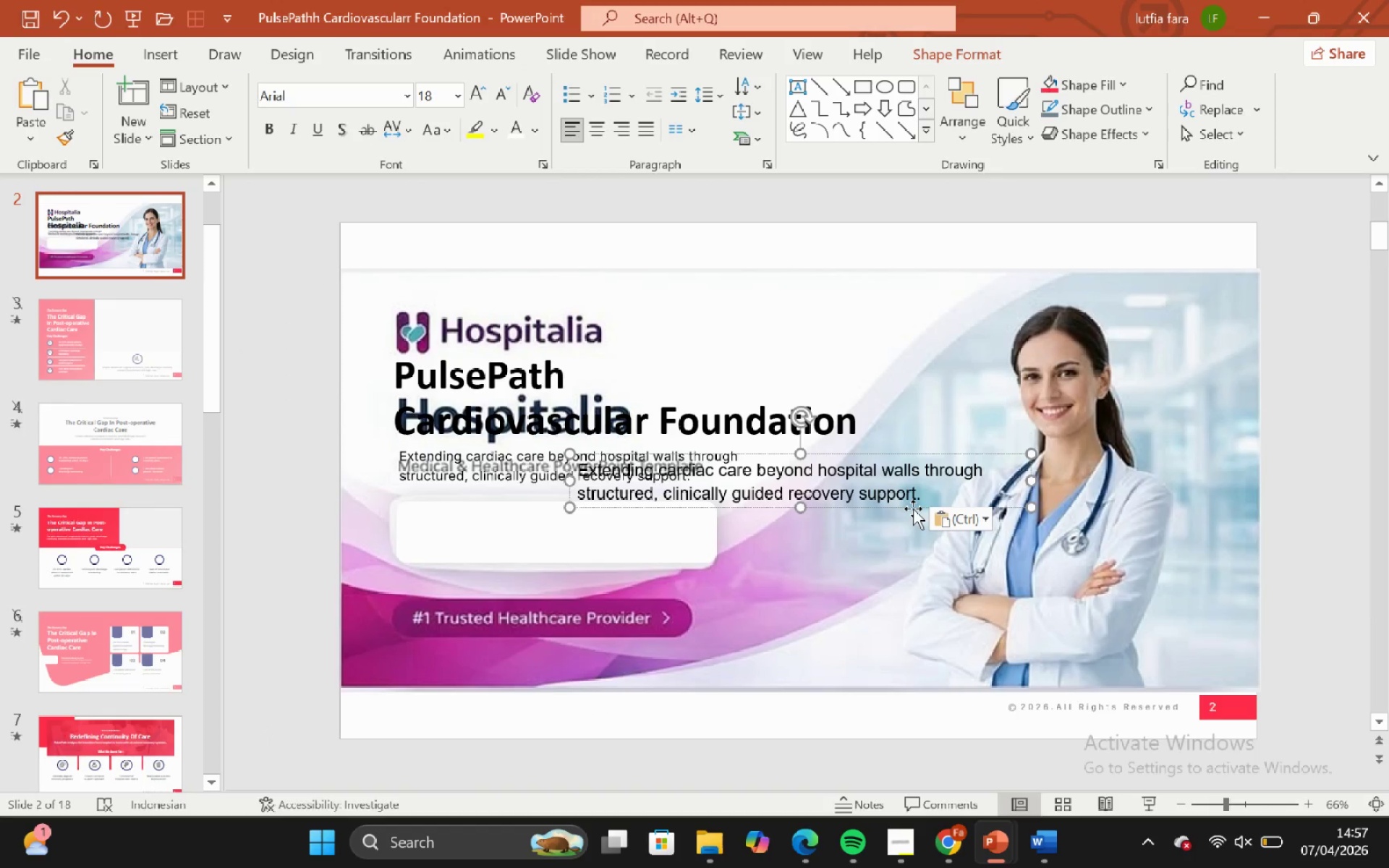 
left_click_drag(start_coordinate=[906, 506], to_coordinate=[736, 567])
 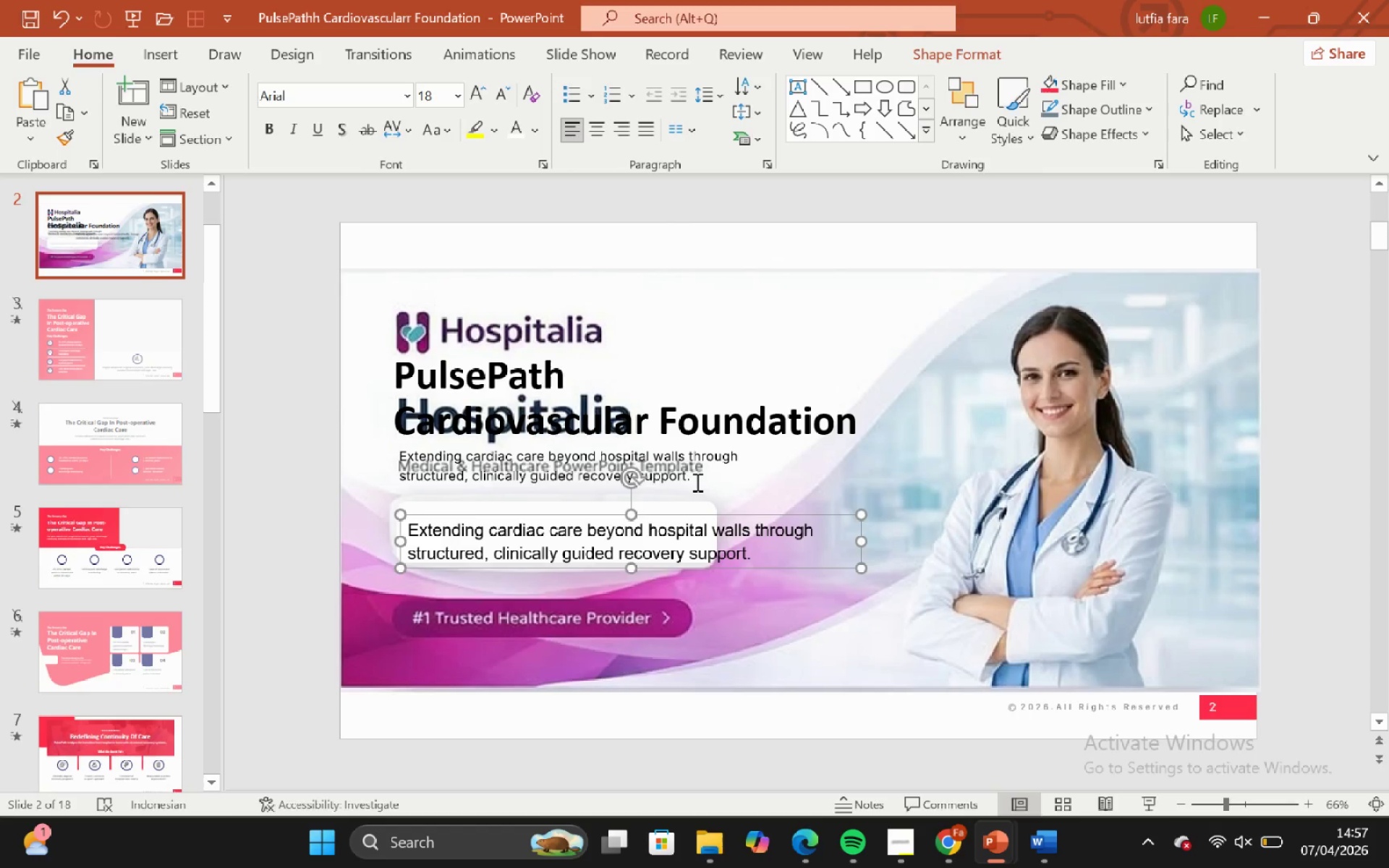 
left_click([696, 482])
 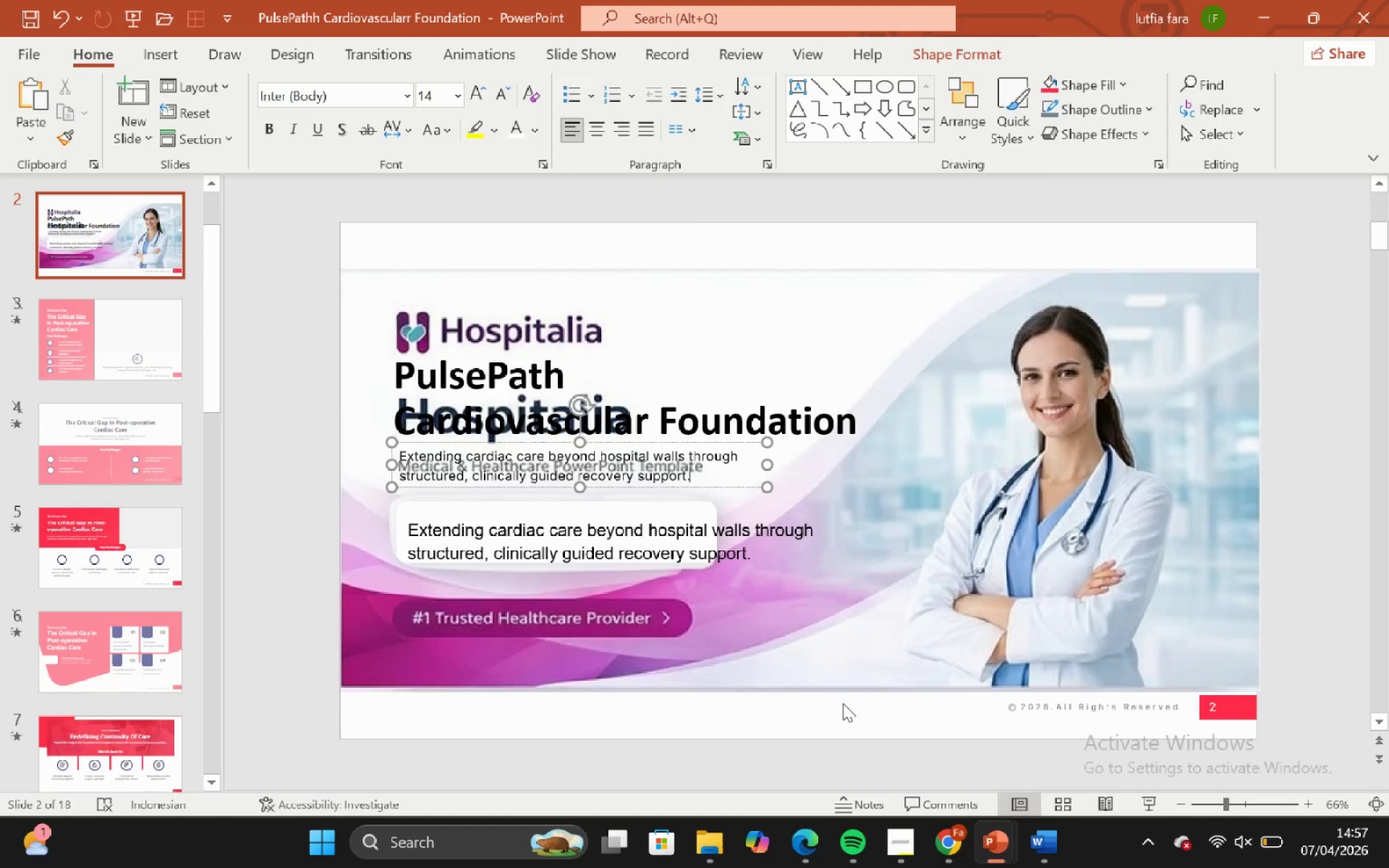 
left_click([849, 710])
 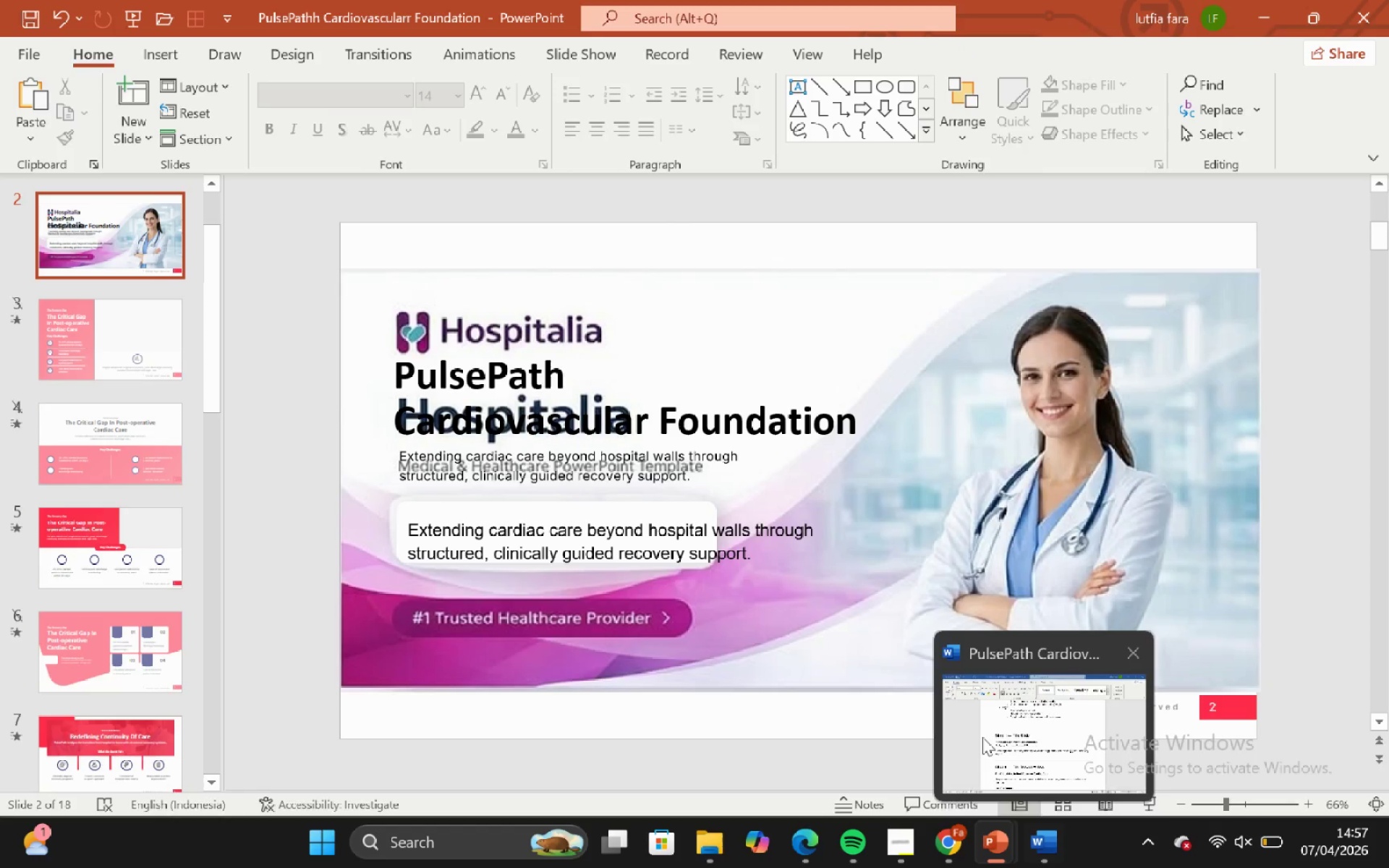 
left_click_drag(start_coordinate=[982, 737], to_coordinate=[957, 716])
 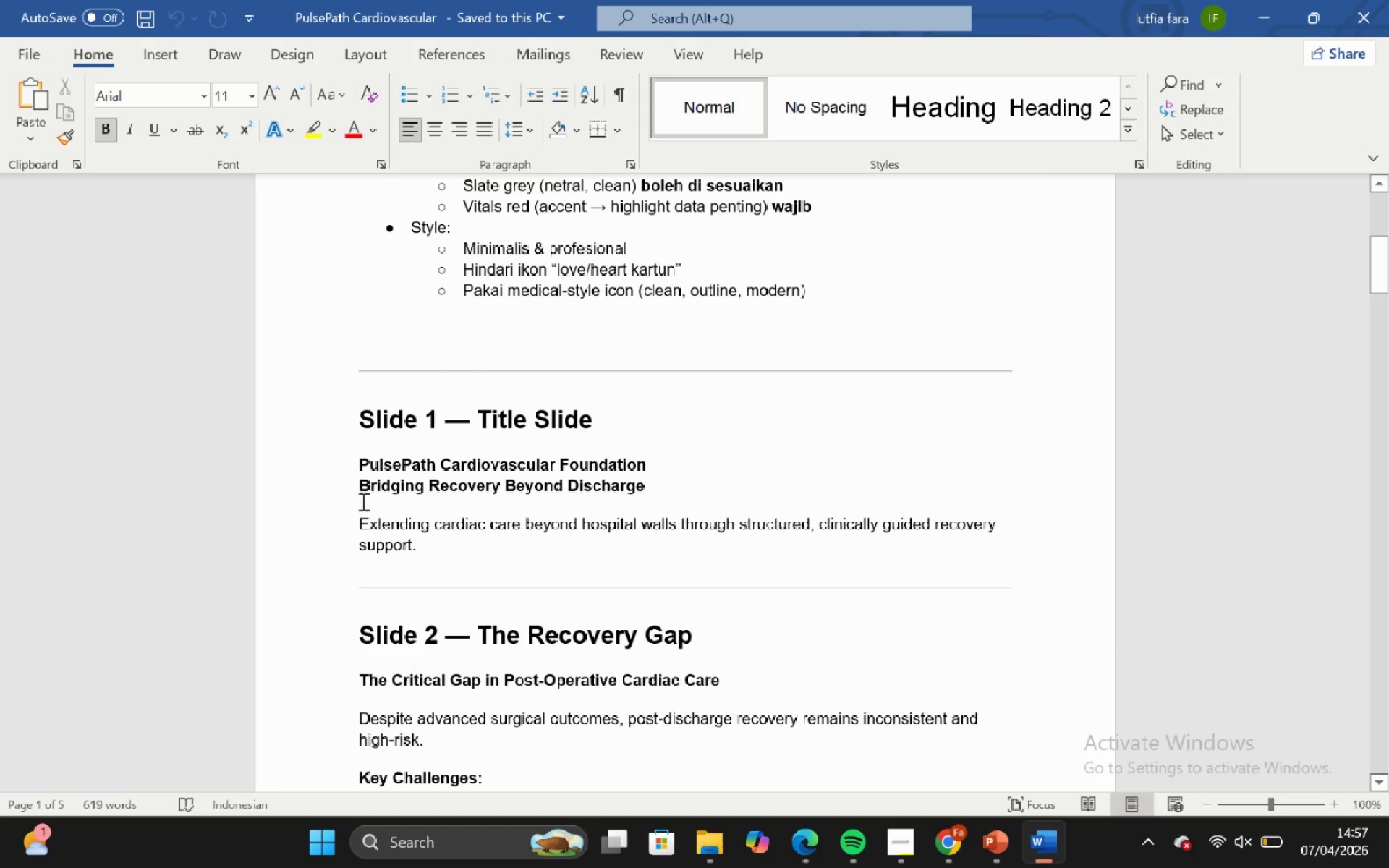 
left_click_drag(start_coordinate=[354, 490], to_coordinate=[624, 477])
 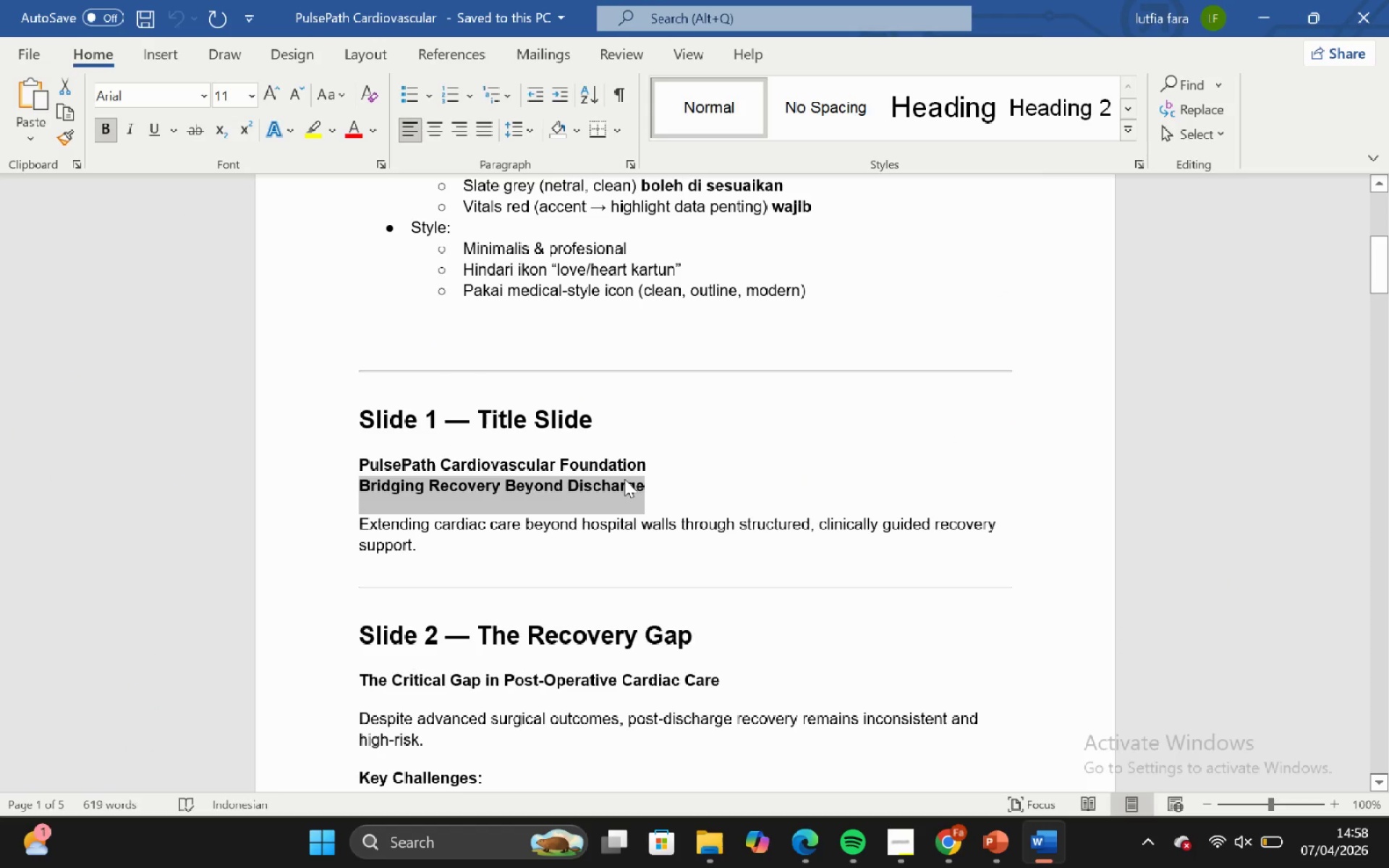 
key(Control+C)
 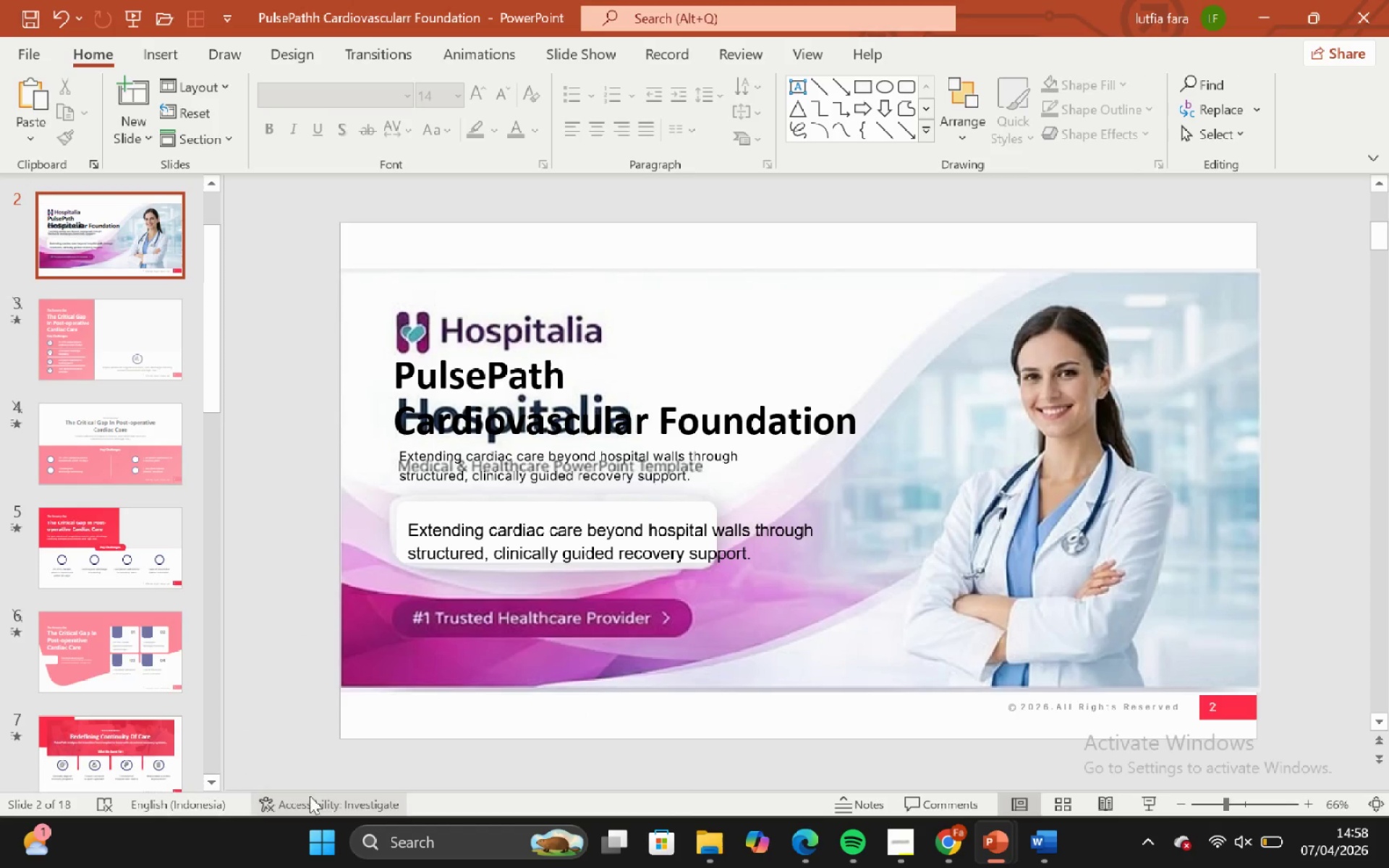 
left_click([561, 463])
 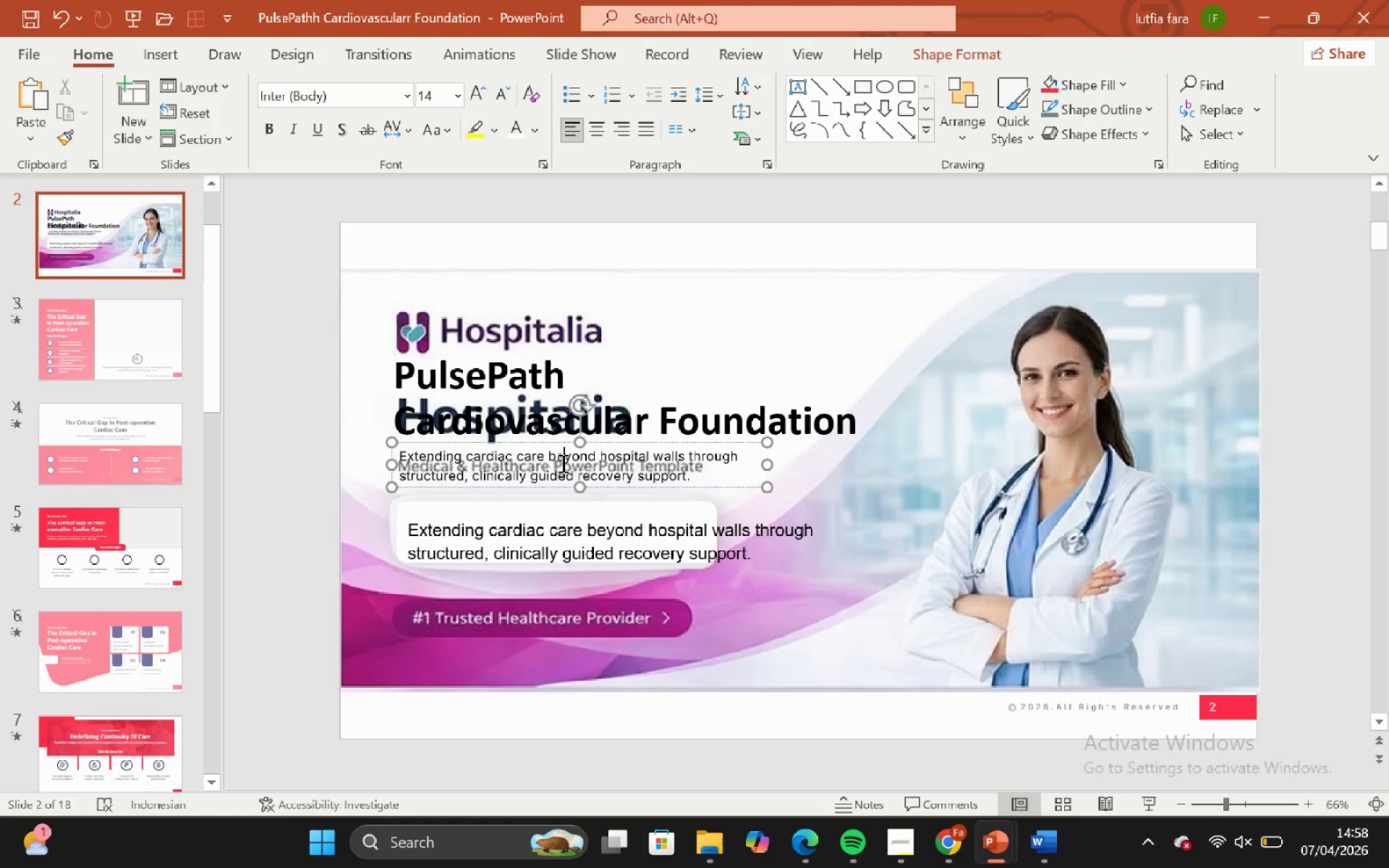 
key(Control+A)
 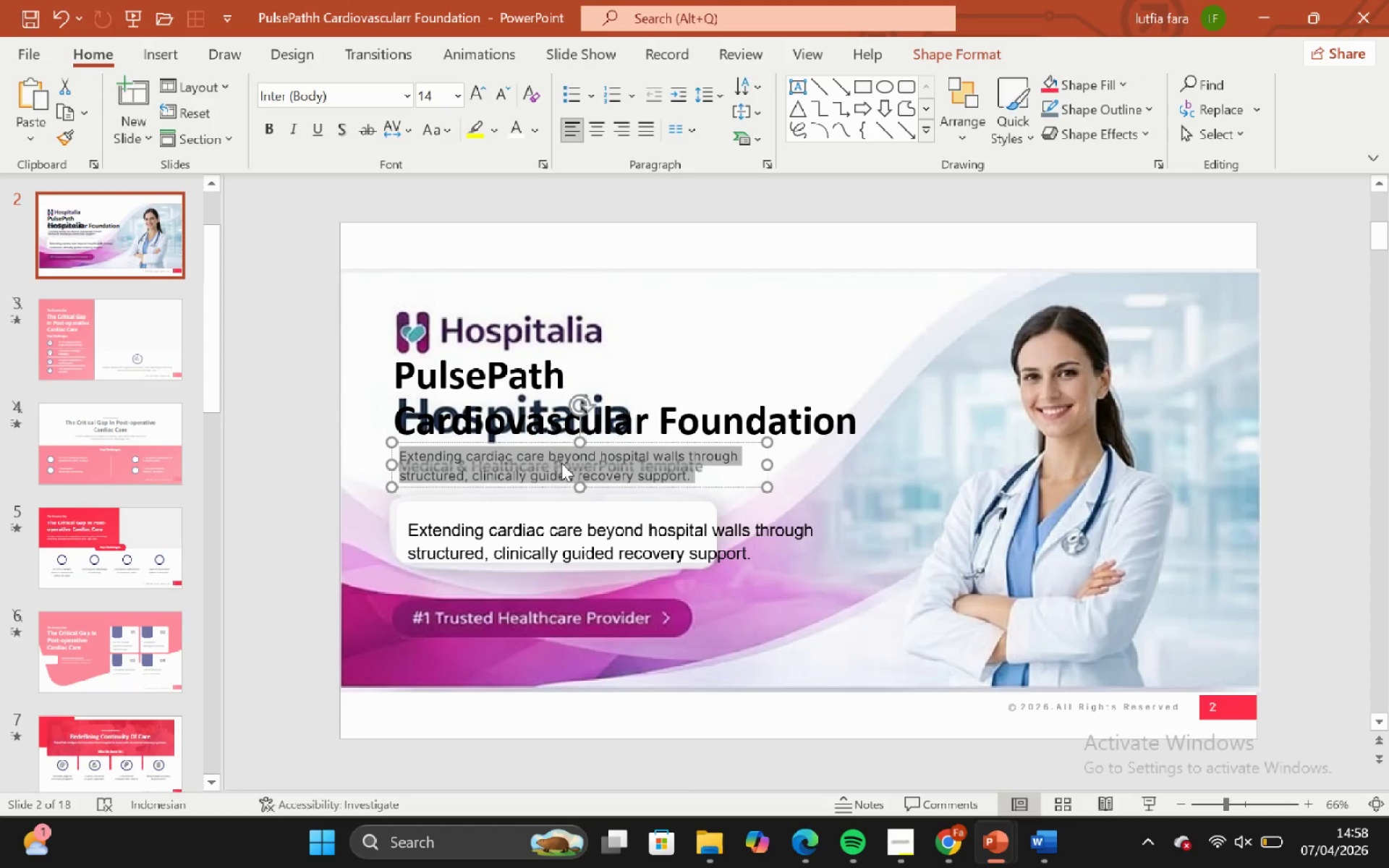 
right_click([561, 463])
 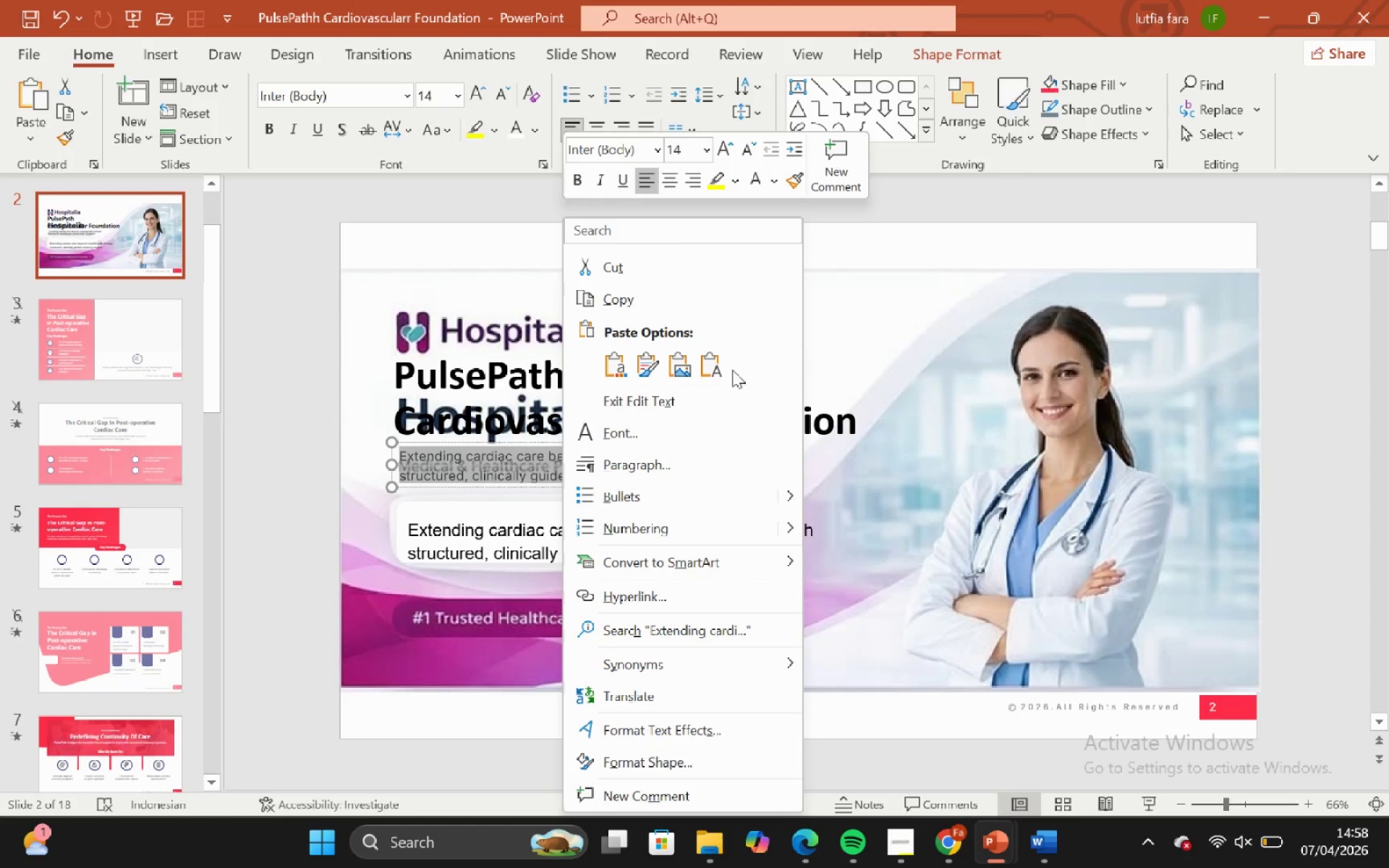 
left_click([712, 362])
 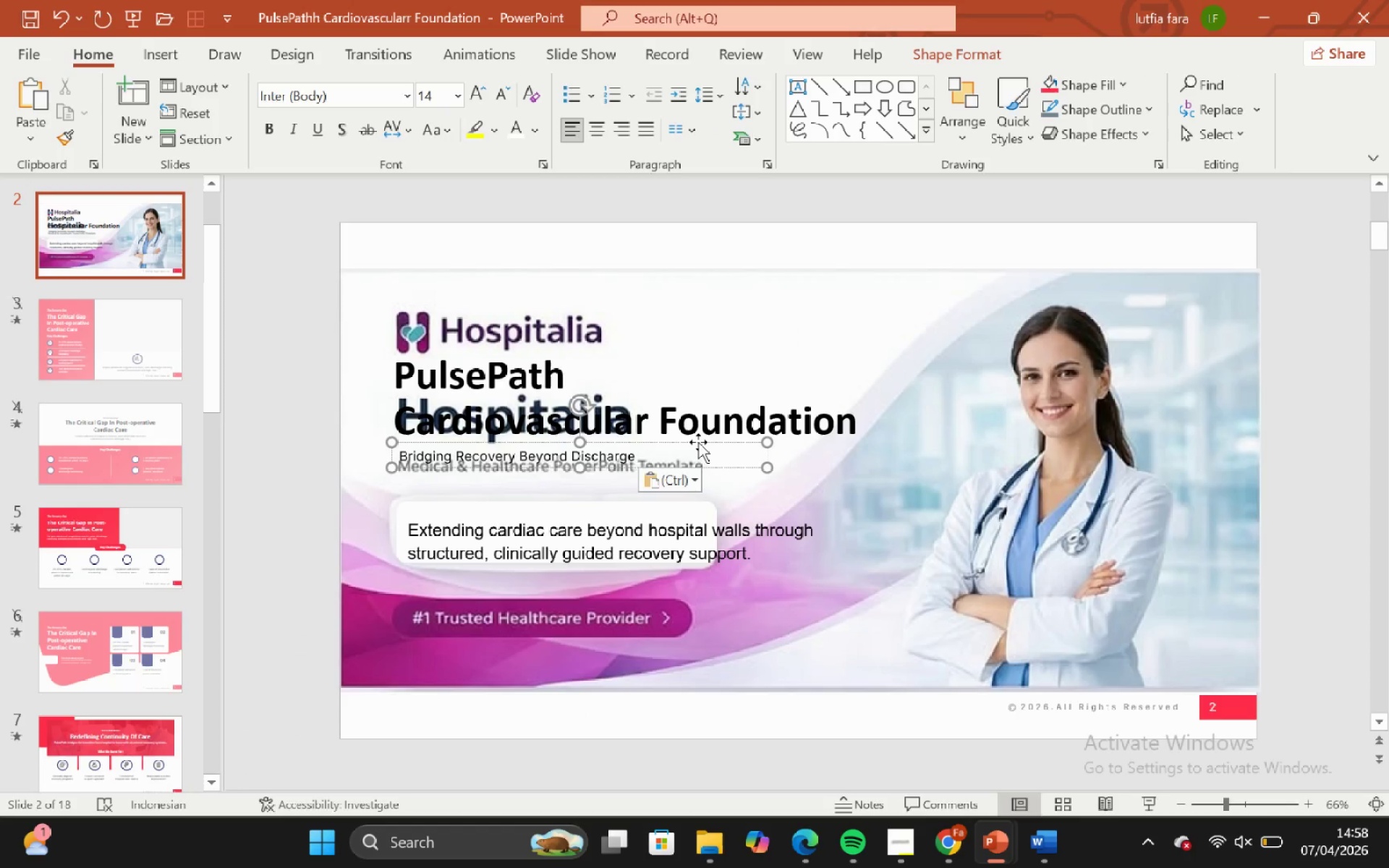 
hold_key(key=ShiftLeft, duration=1.78)
left_click_drag(start_coordinate=[698, 442], to_coordinate=[701, 451])
 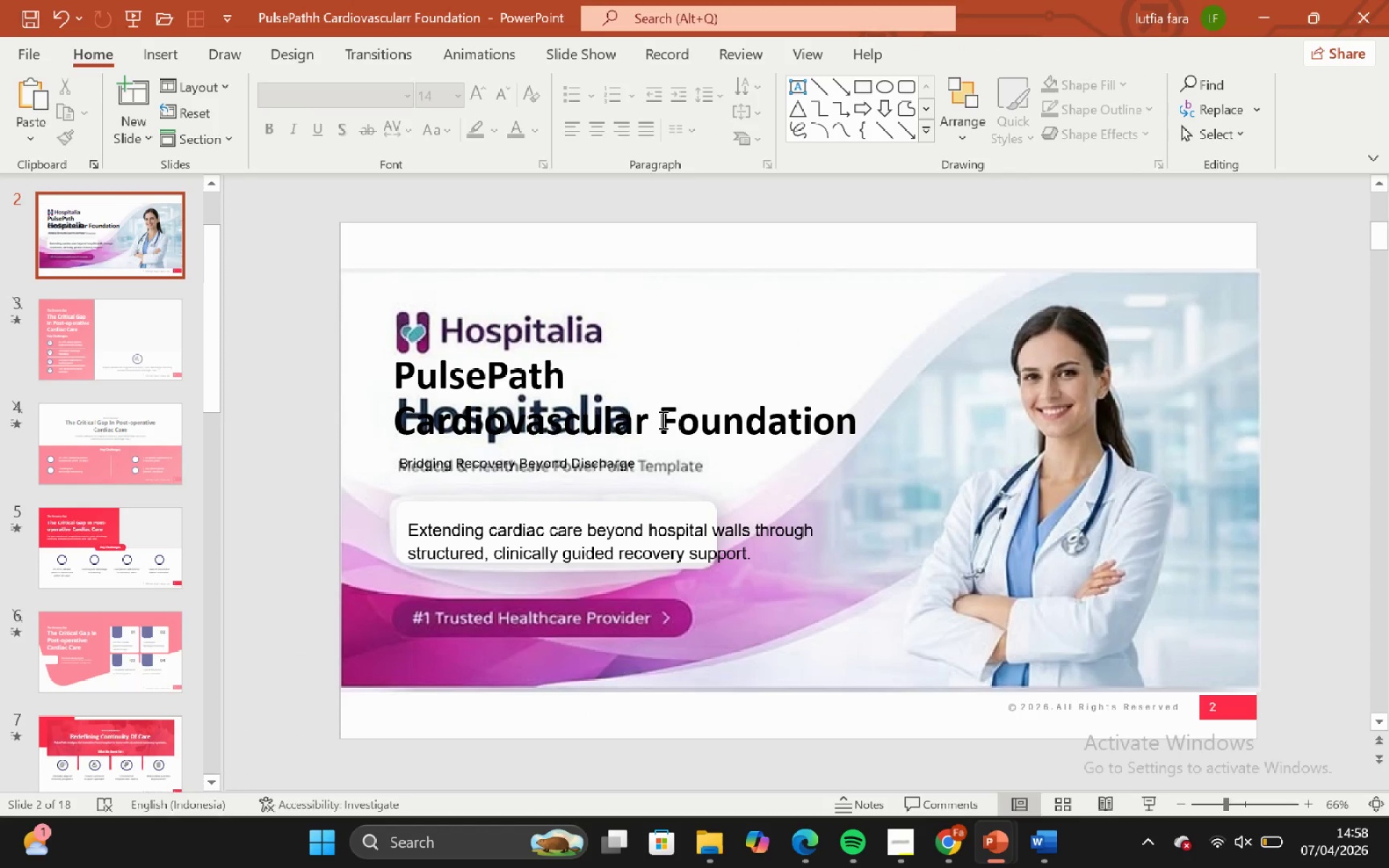 
left_click([616, 468])
 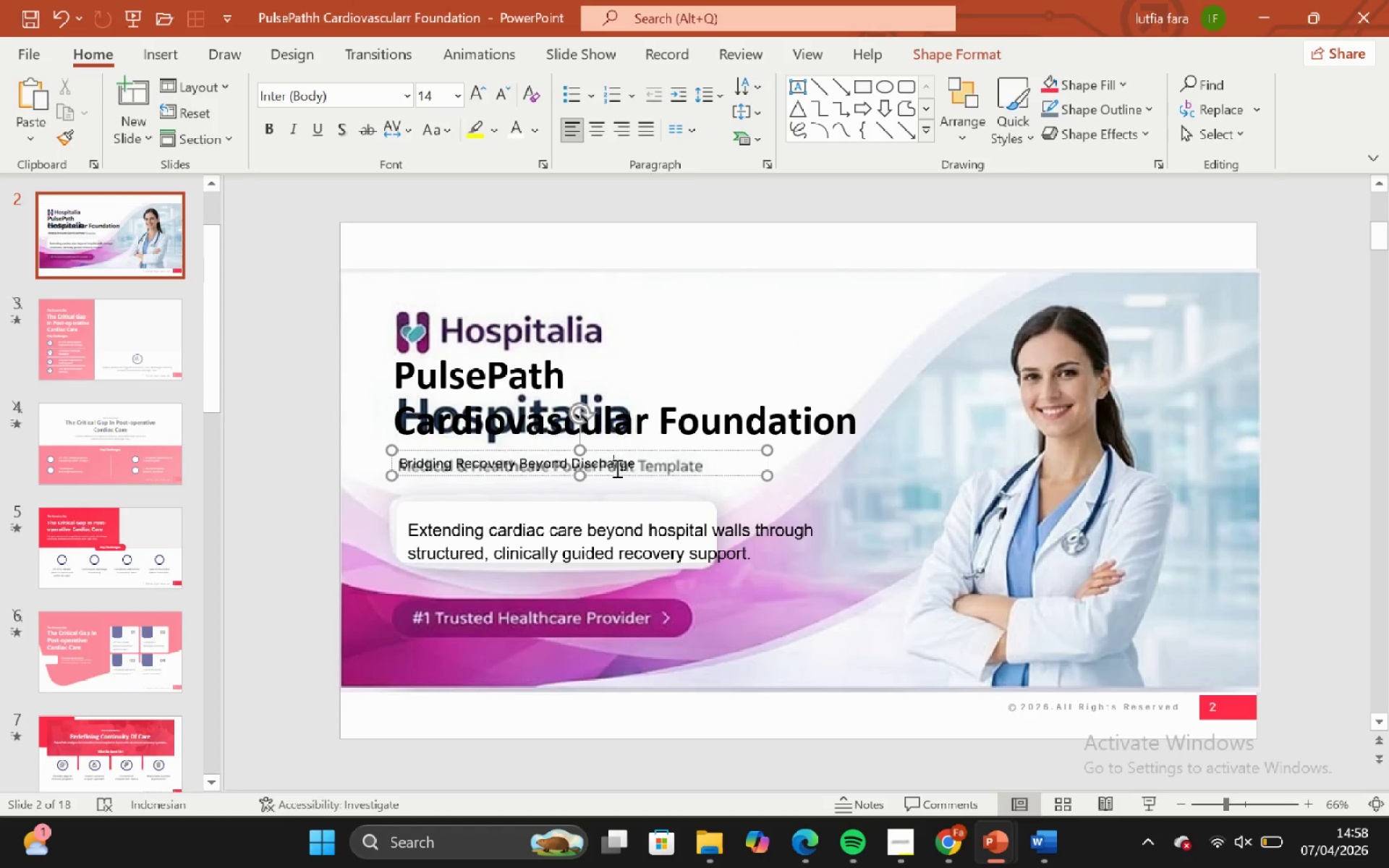 
hold_key(key=ControlLeft, duration=1.06)
hold_key(key=ShiftLeft, duration=1.03)
scroll: coordinate [616, 468], scroll_direction: up, amount: 2.0
 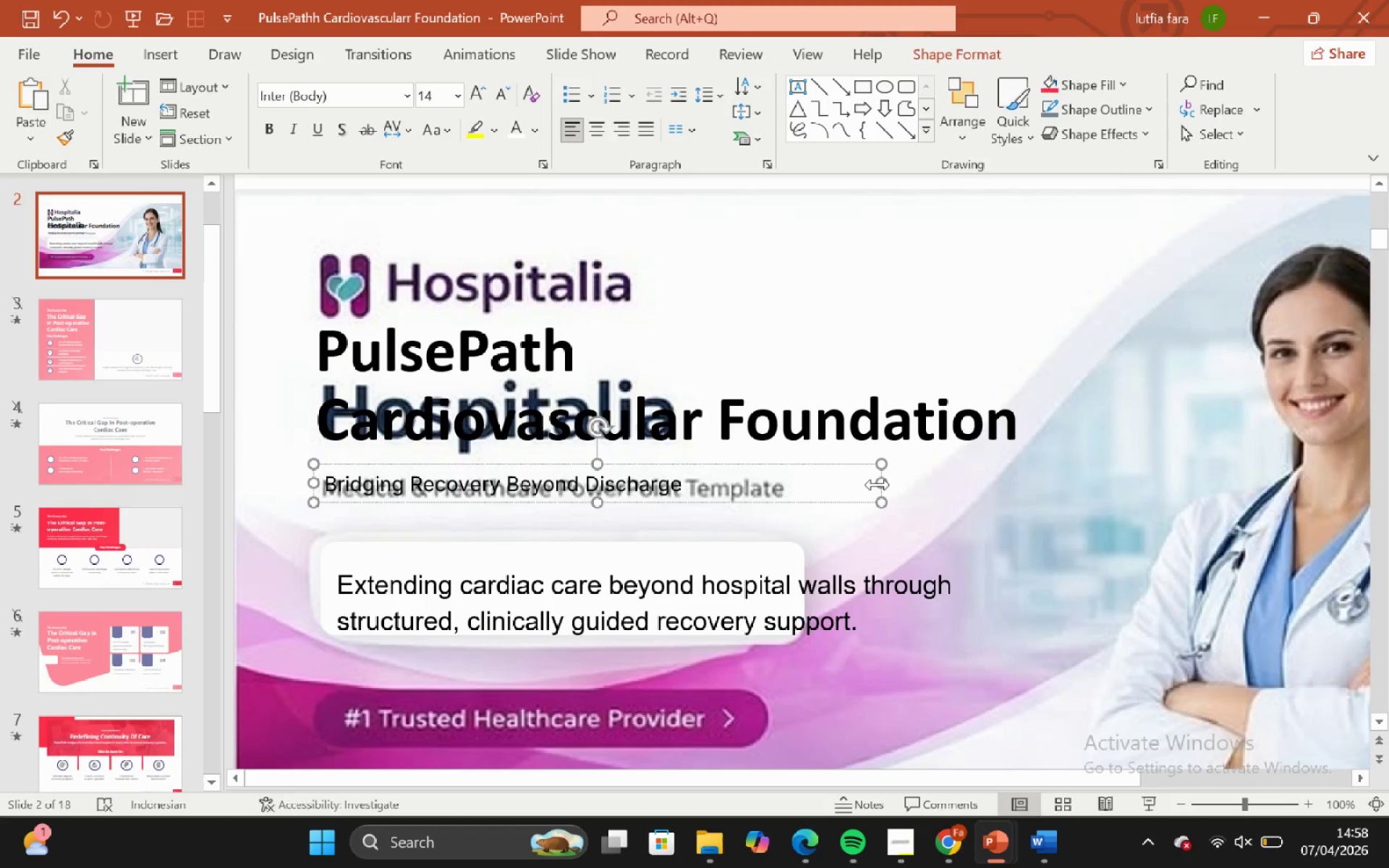 
left_click_drag(start_coordinate=[882, 482], to_coordinate=[723, 501])
 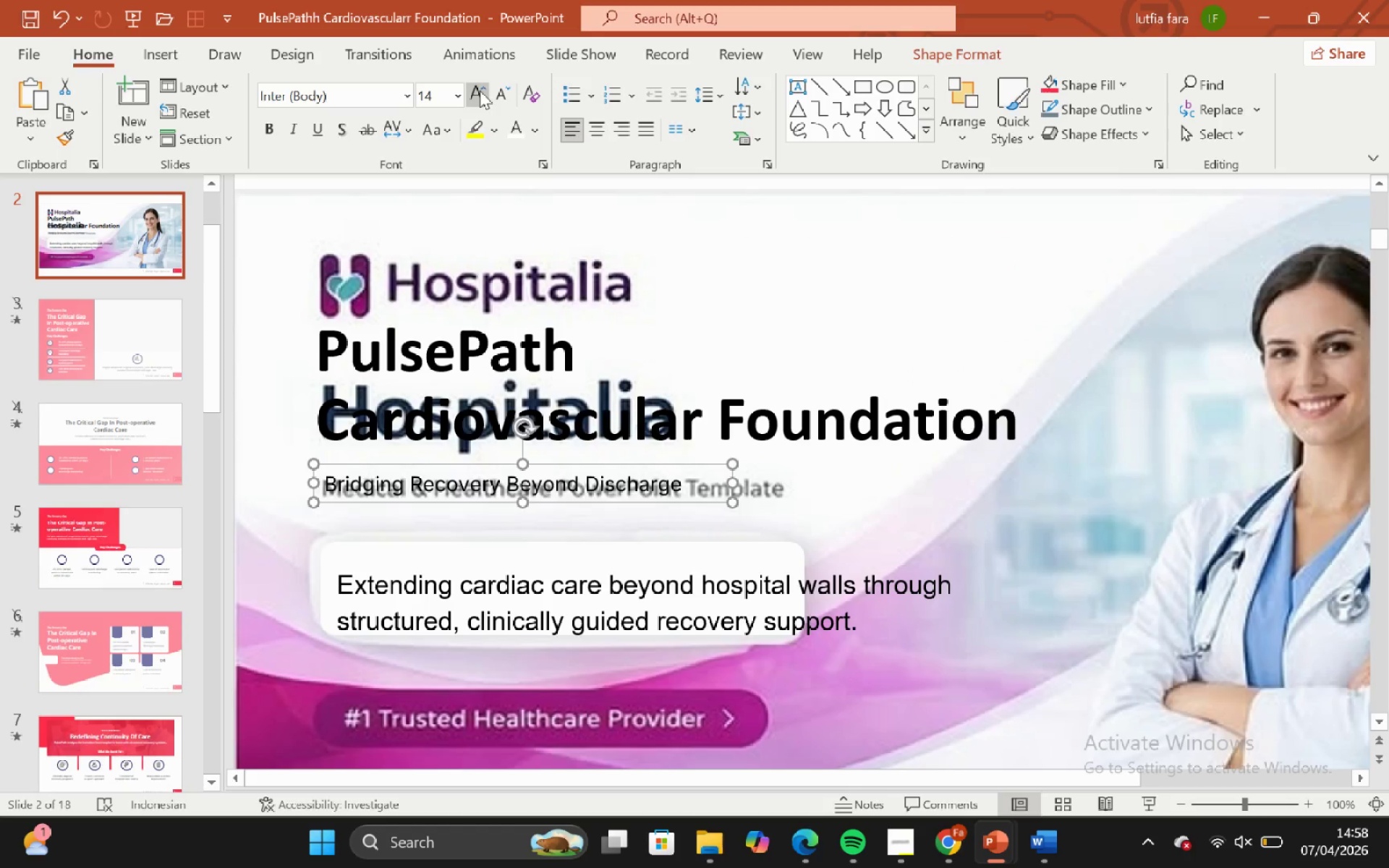 
double_click([480, 90])
 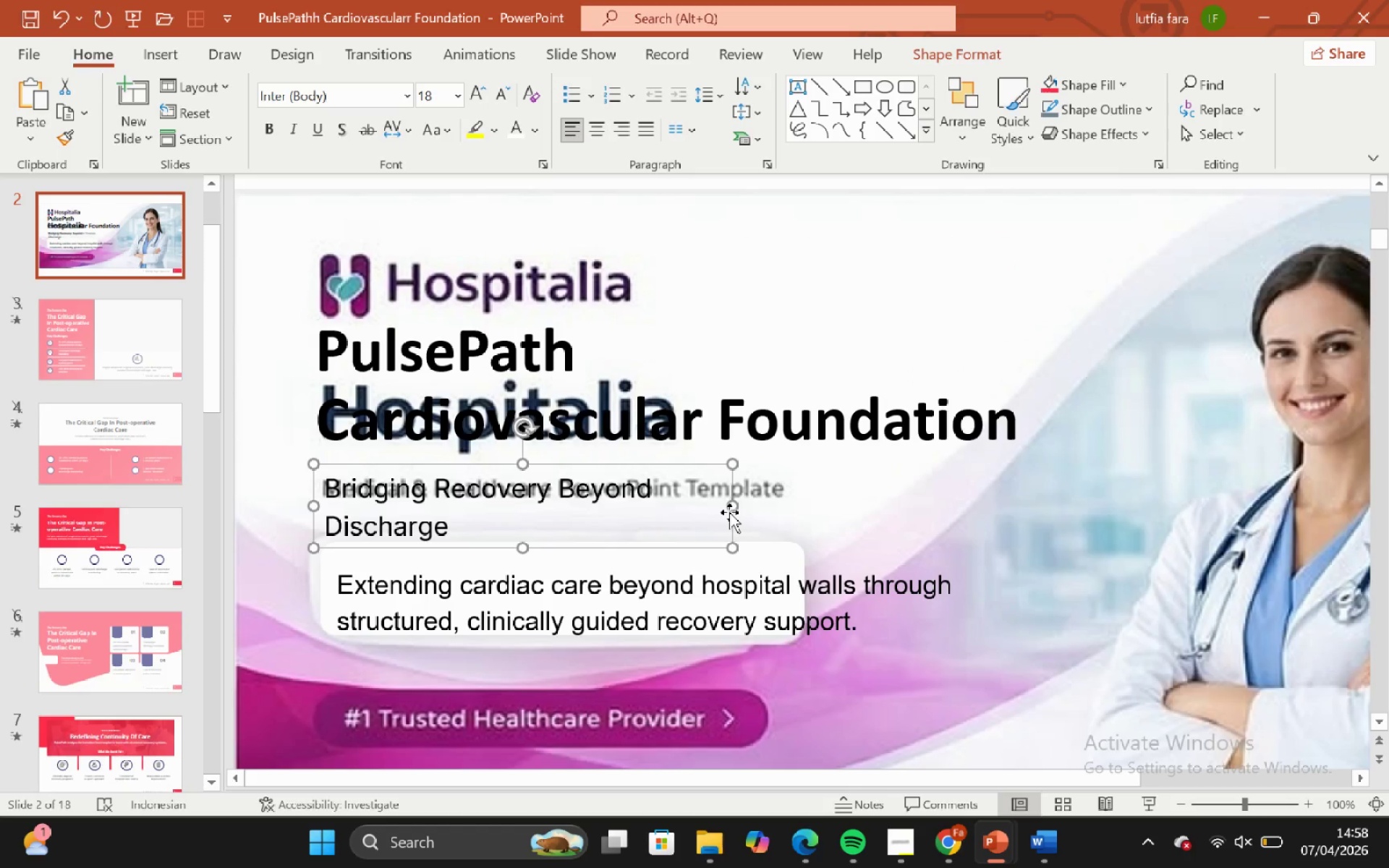 
left_click_drag(start_coordinate=[729, 503], to_coordinate=[846, 483])
 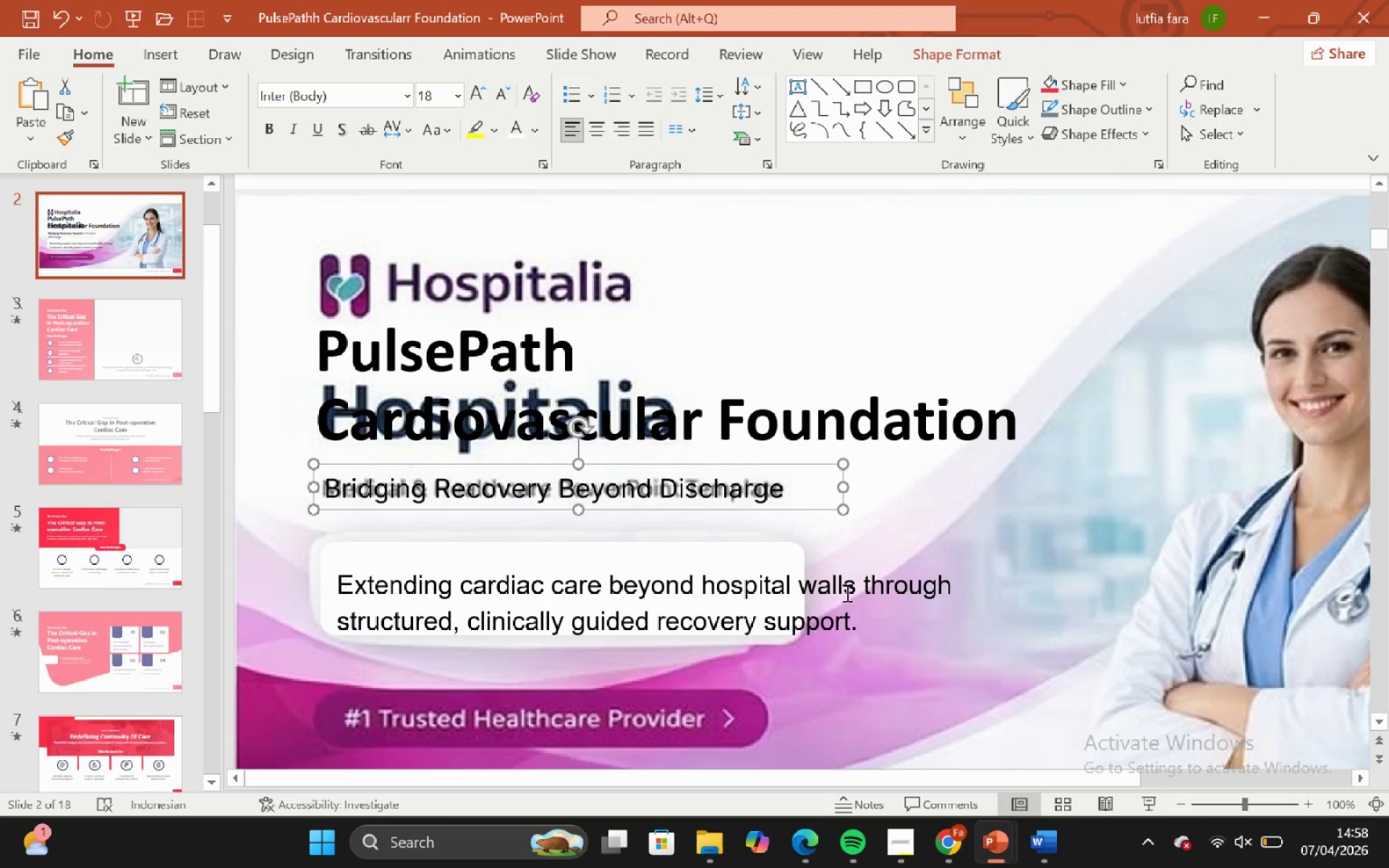 
left_click([846, 592])
 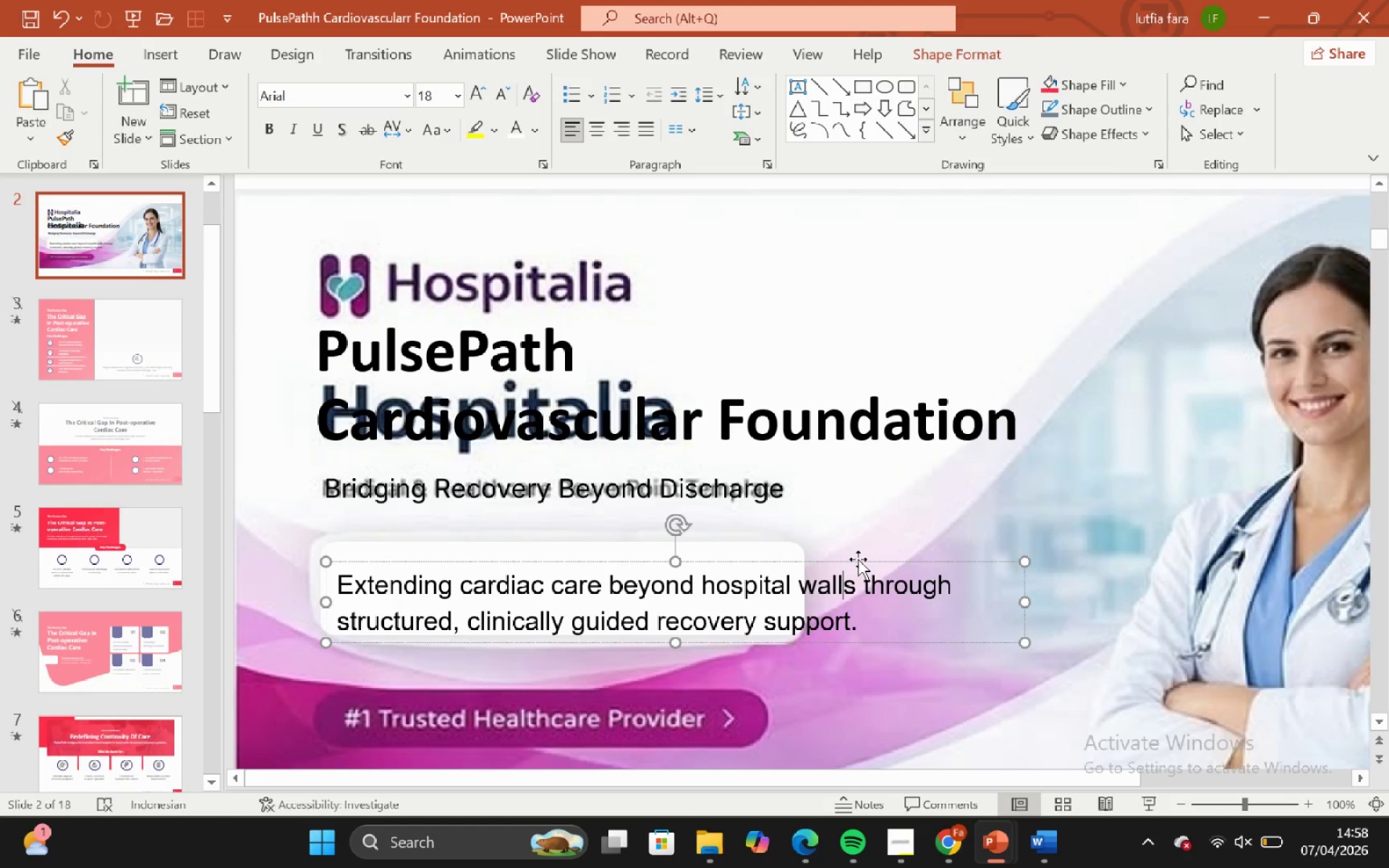 
left_click([858, 559])
 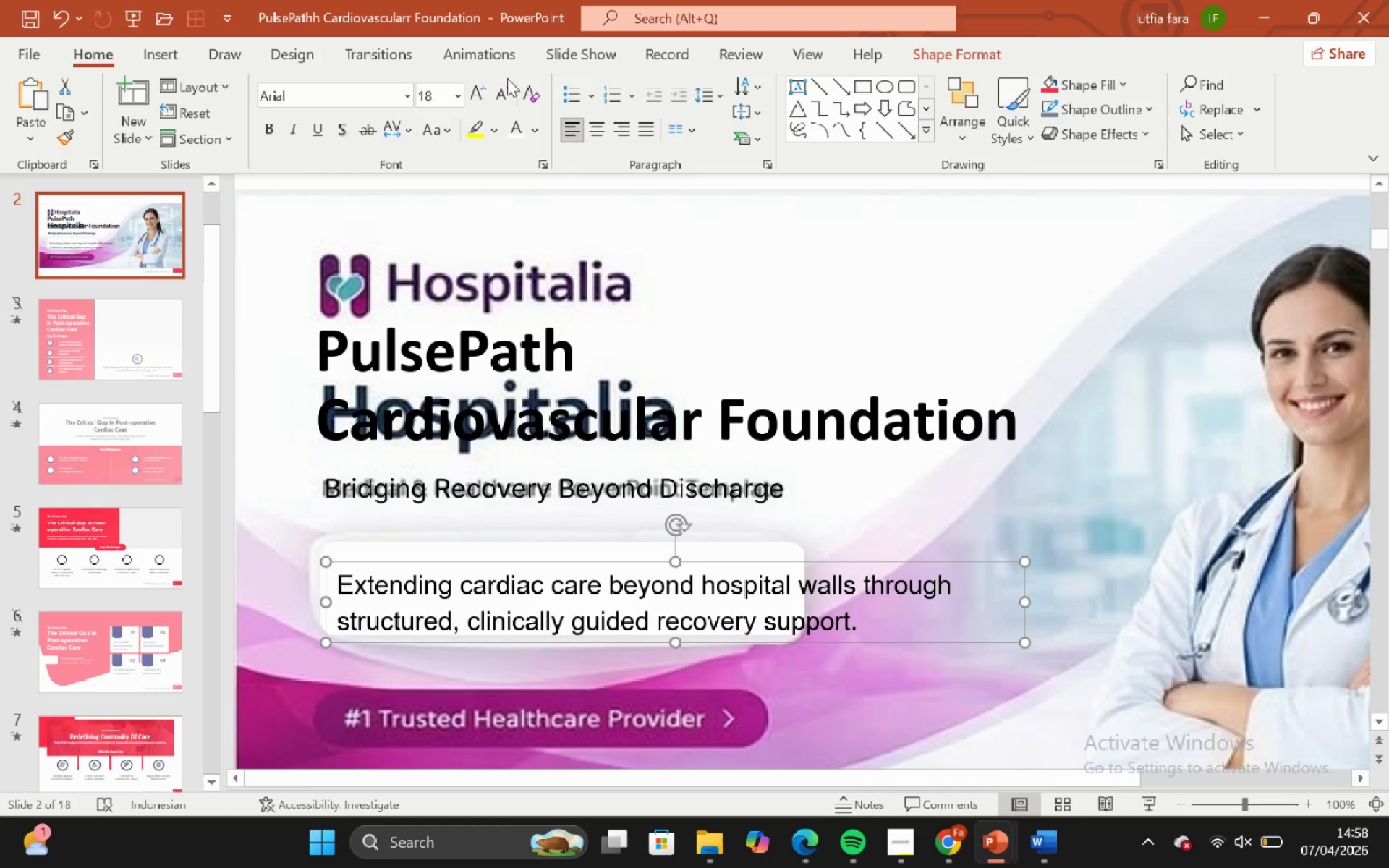 
left_click([507, 89])
 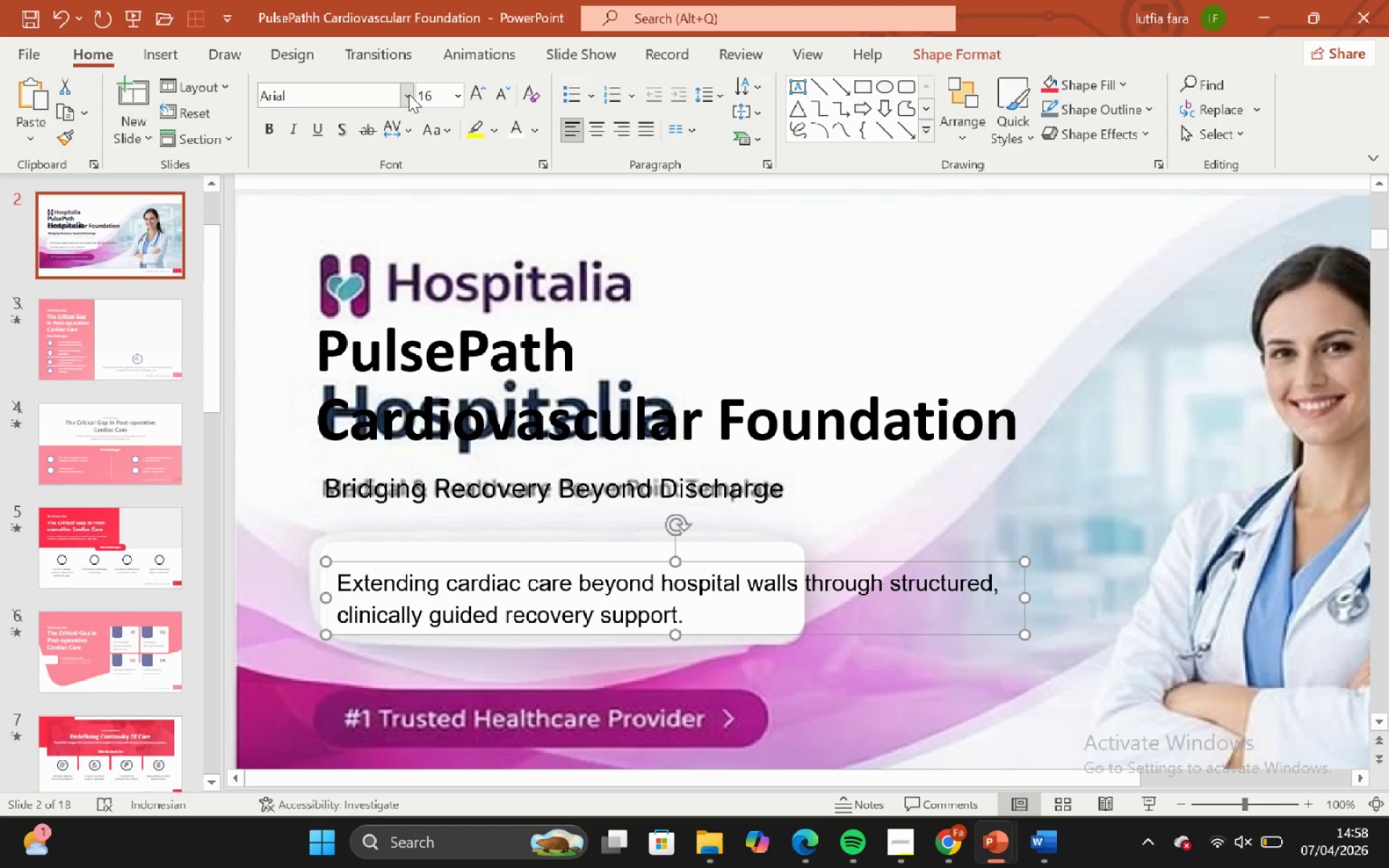 
left_click([409, 94])
 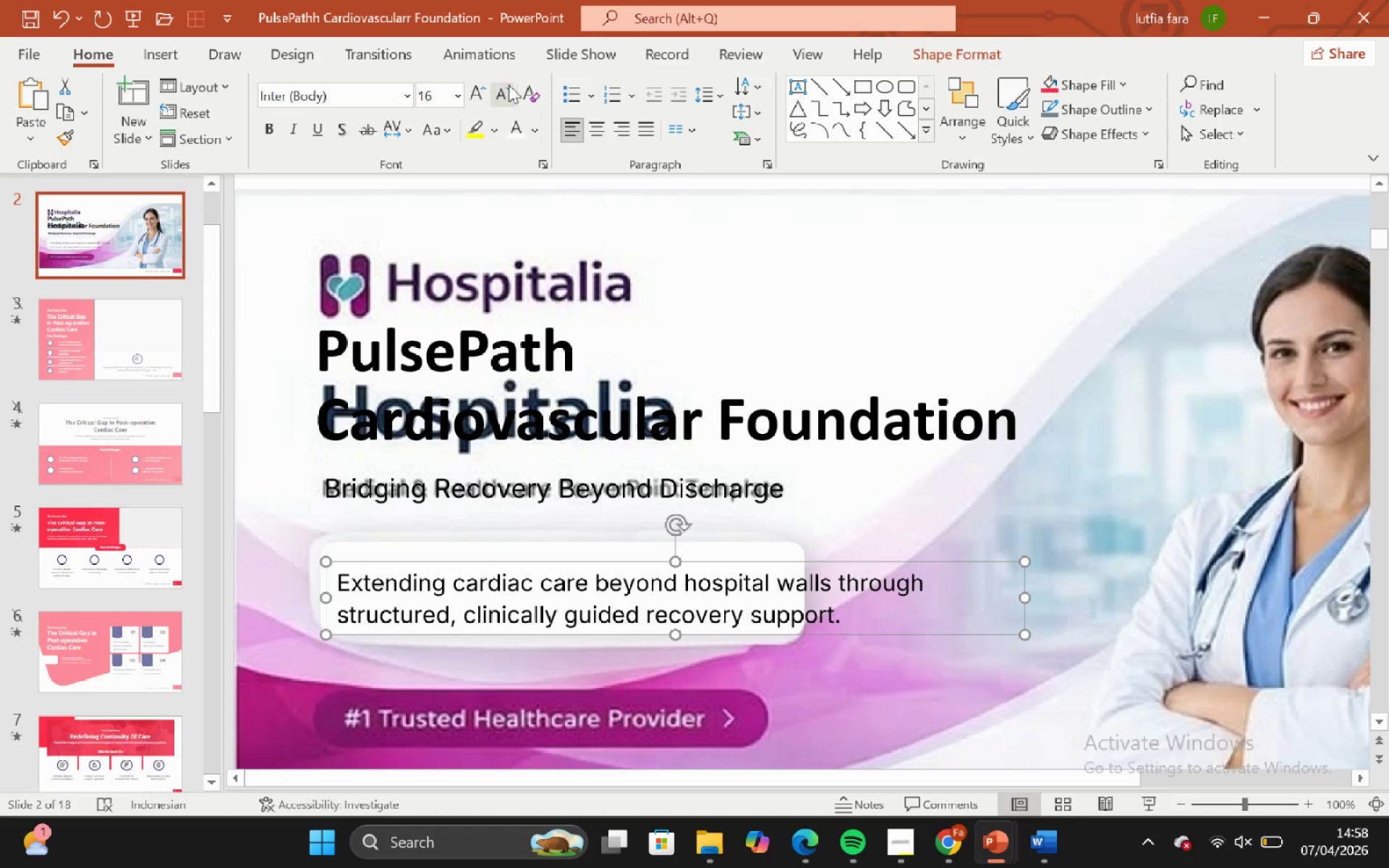 
double_click([501, 88])
 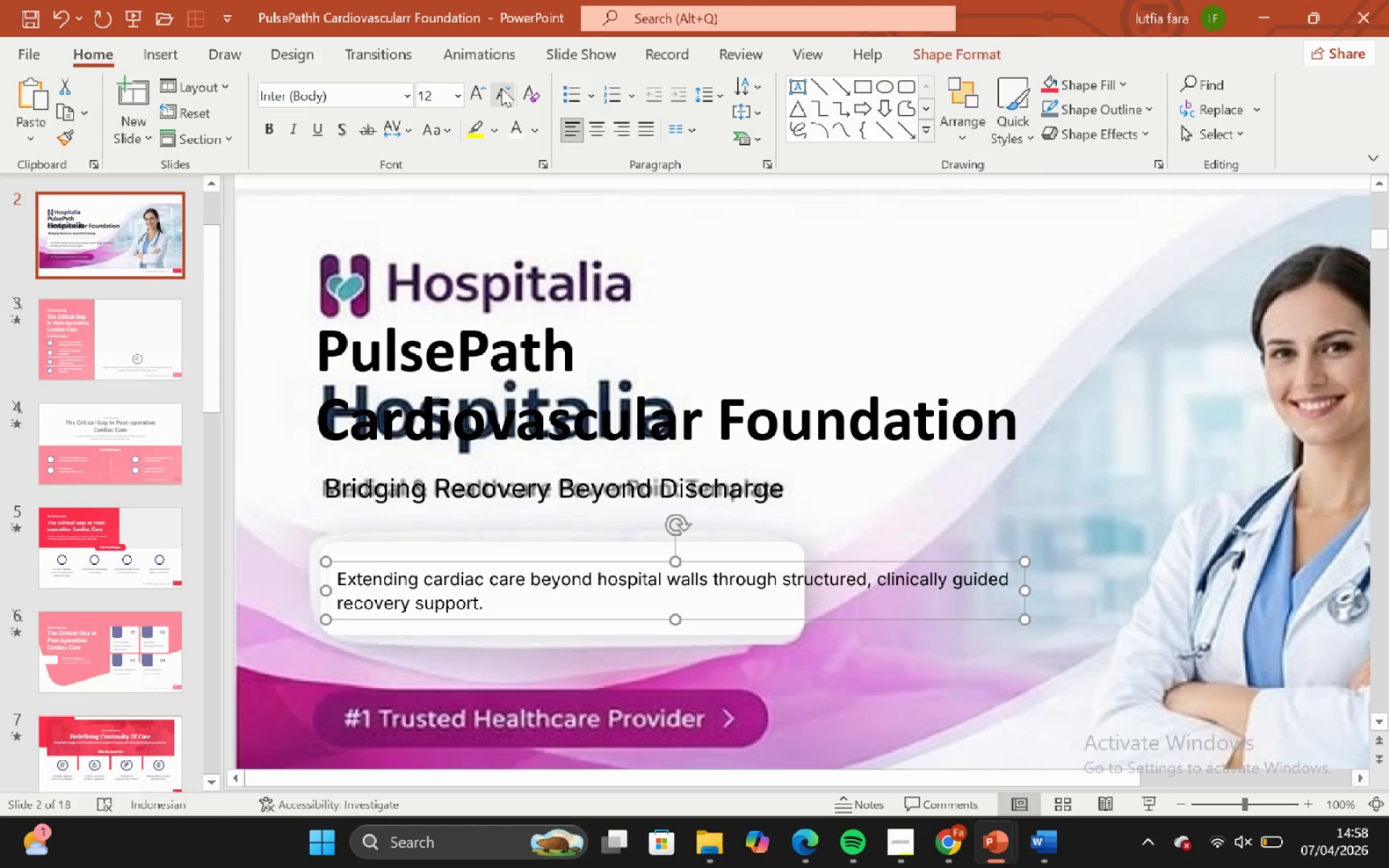 
triple_click([501, 88])
 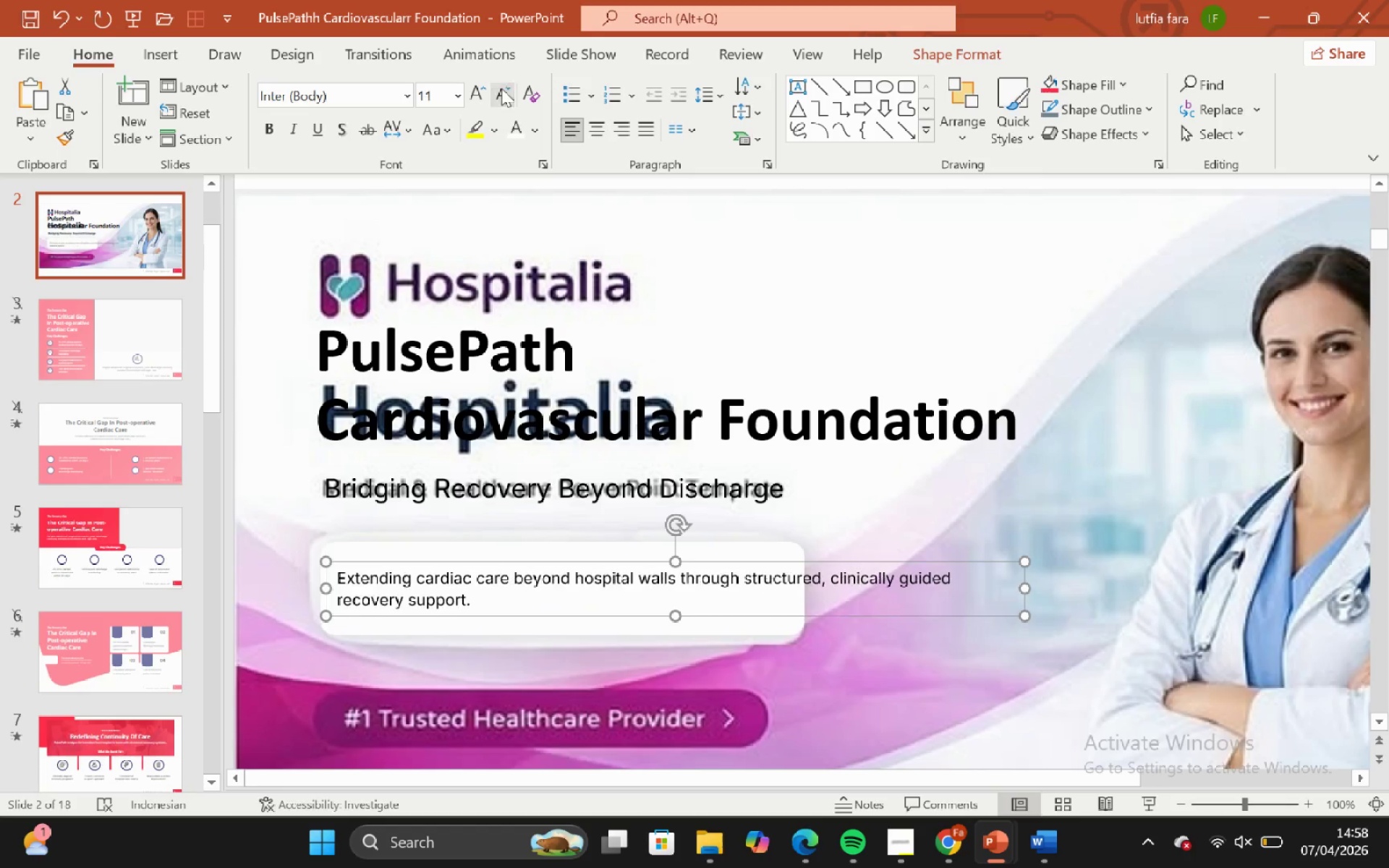 
triple_click([501, 88])
 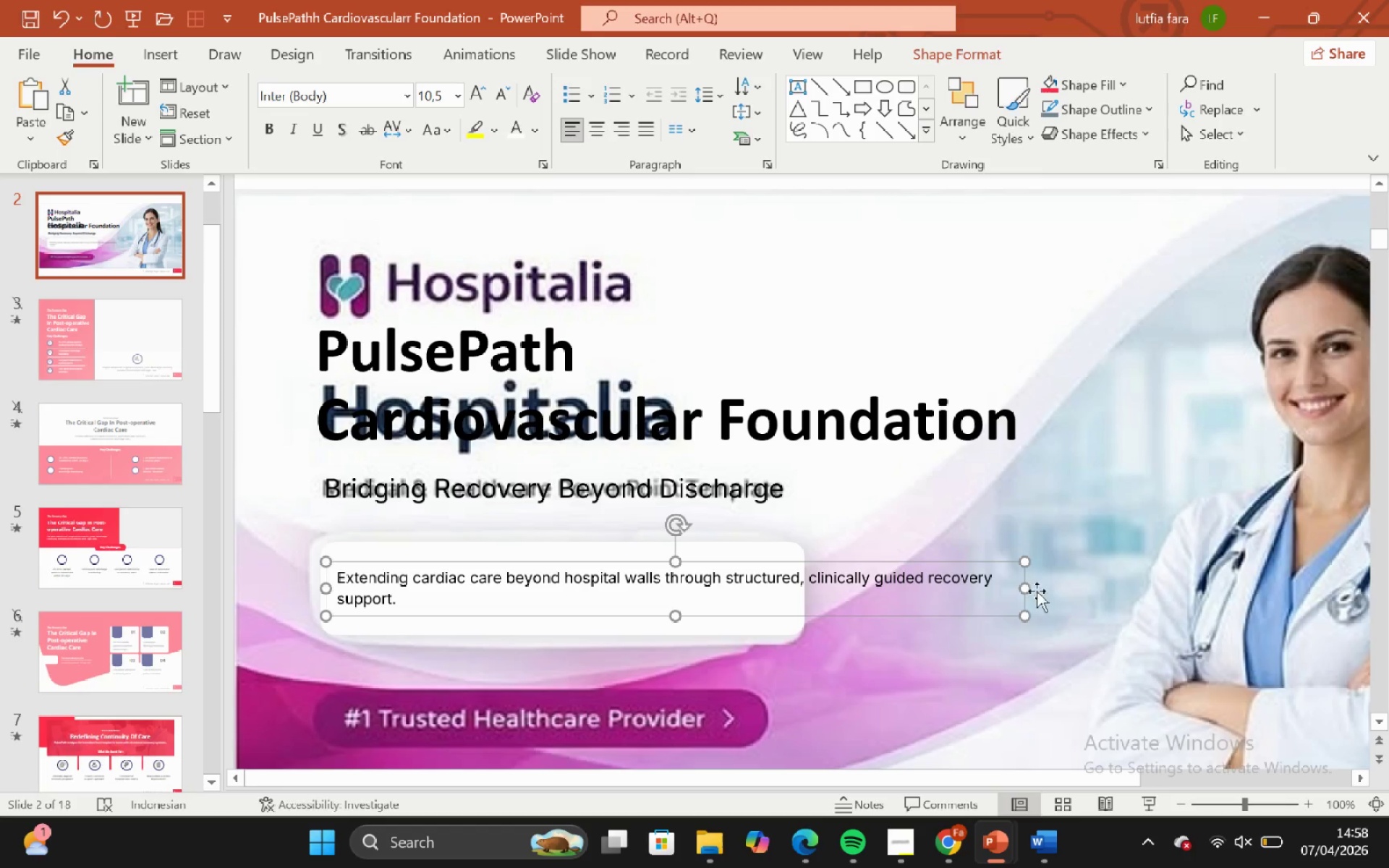 
left_click_drag(start_coordinate=[1022, 588], to_coordinate=[799, 551])
 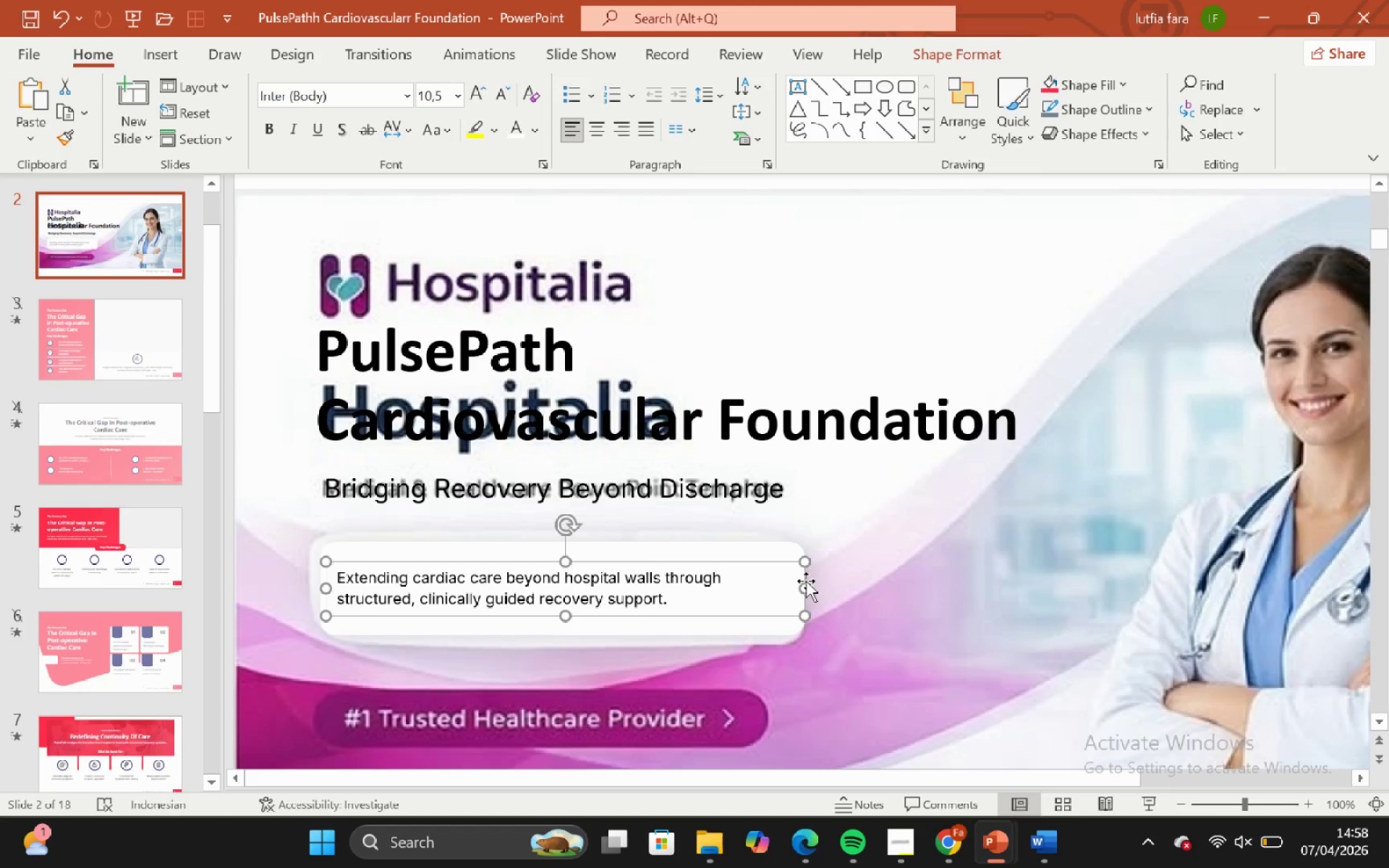 
left_click_drag(start_coordinate=[805, 587], to_coordinate=[747, 590])
 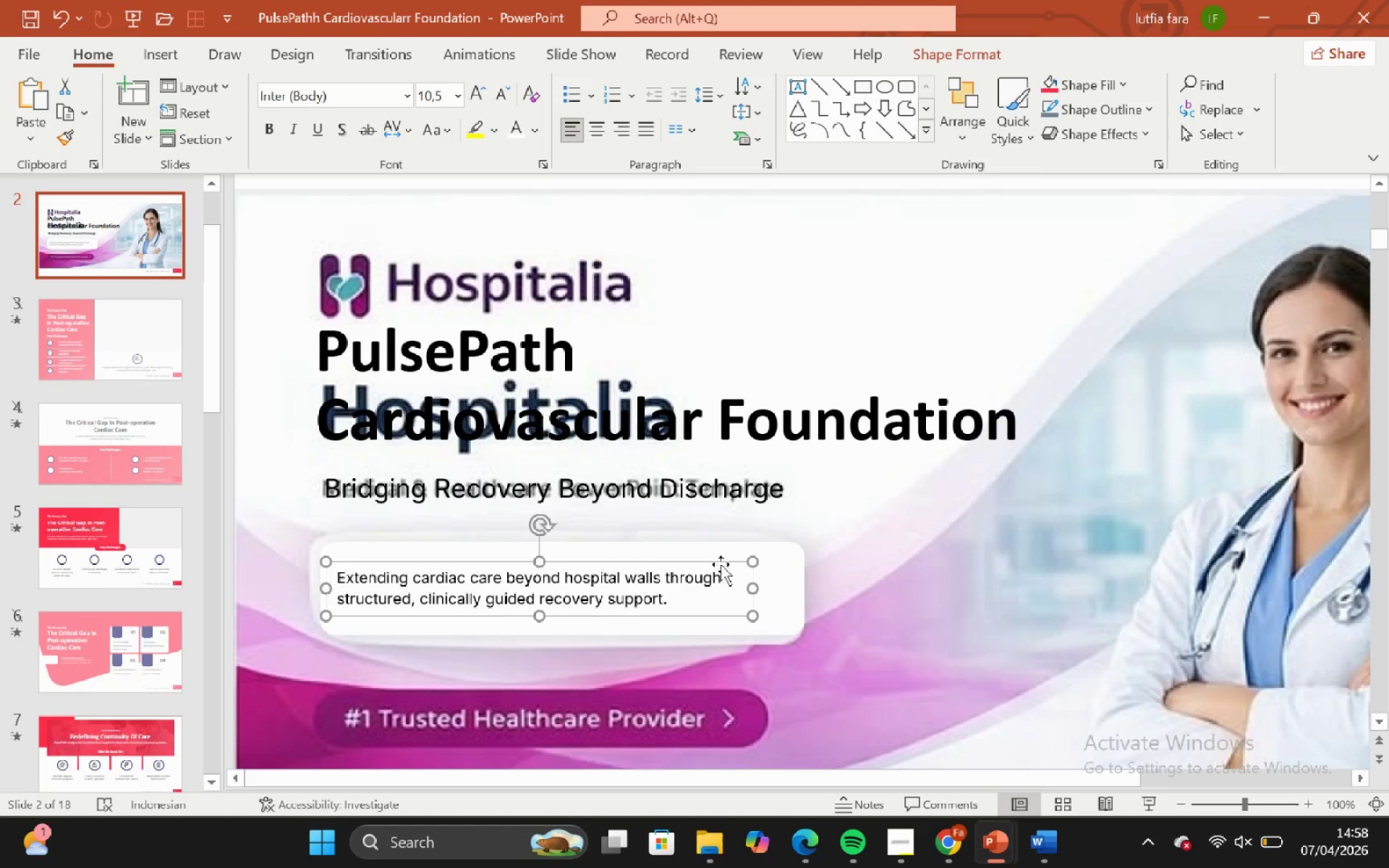 
left_click_drag(start_coordinate=[721, 564], to_coordinate=[731, 567])
 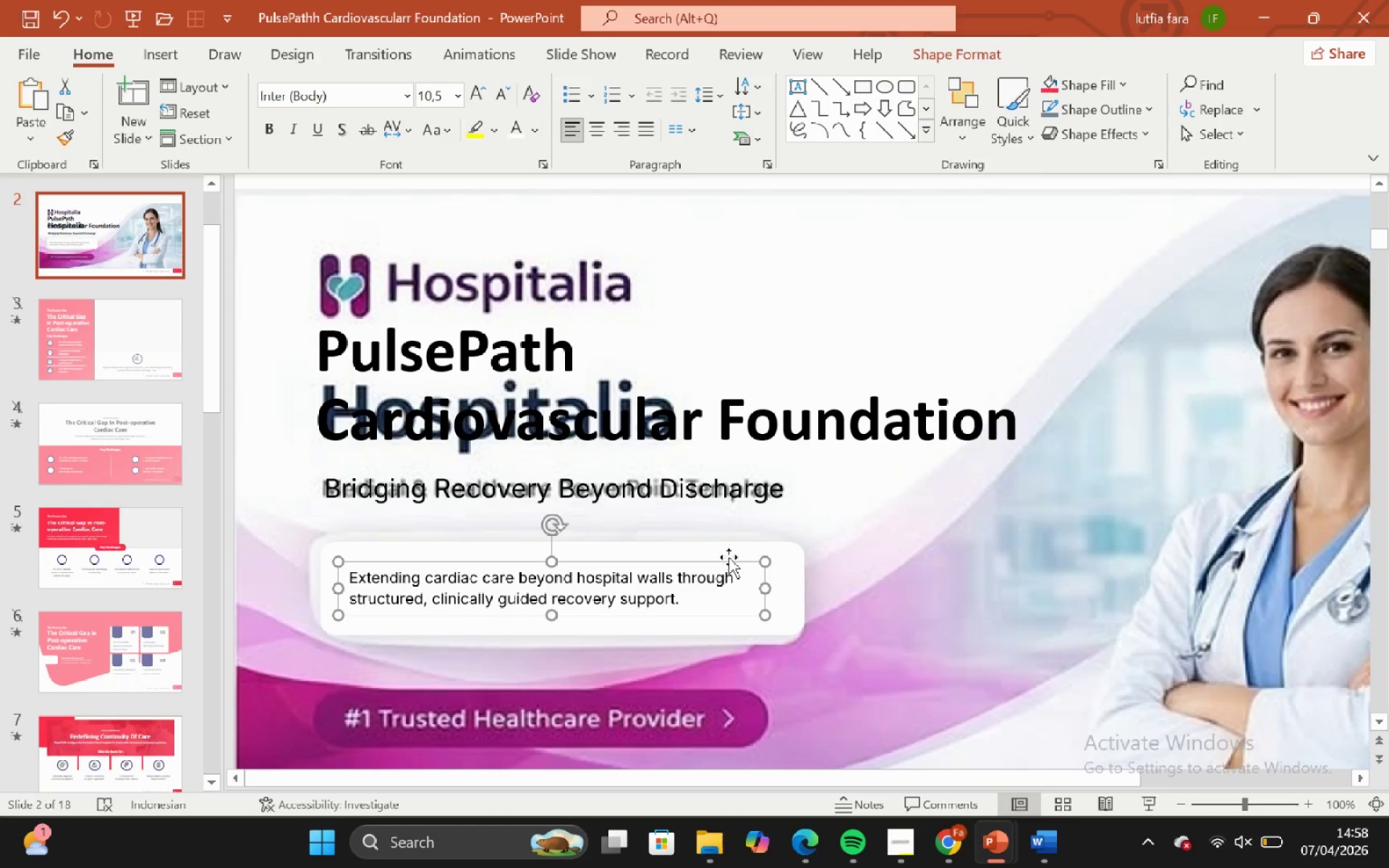 
hold_key(key=ShiftLeft, duration=0.67)
left_click([730, 547])
 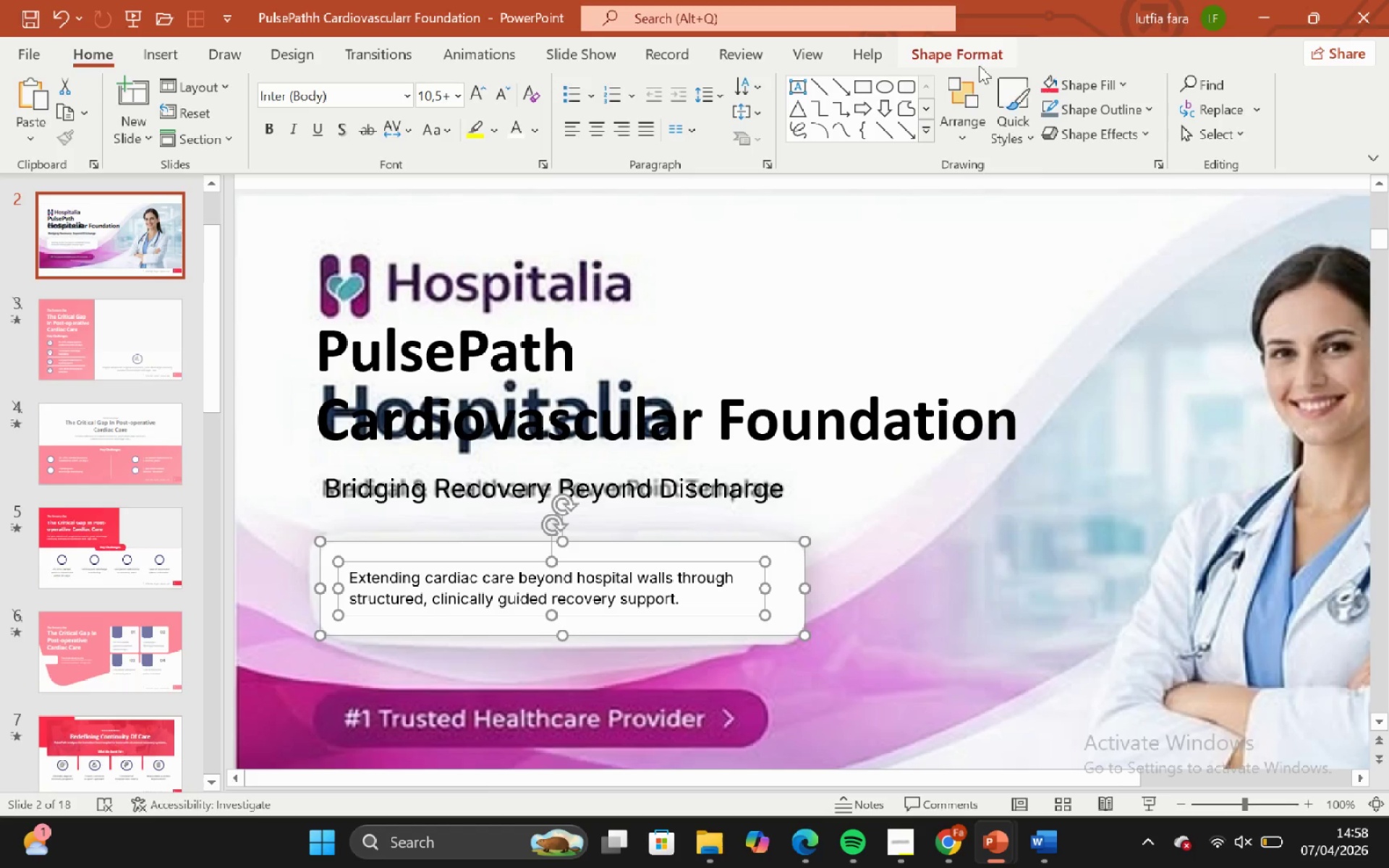 
left_click([970, 53])
 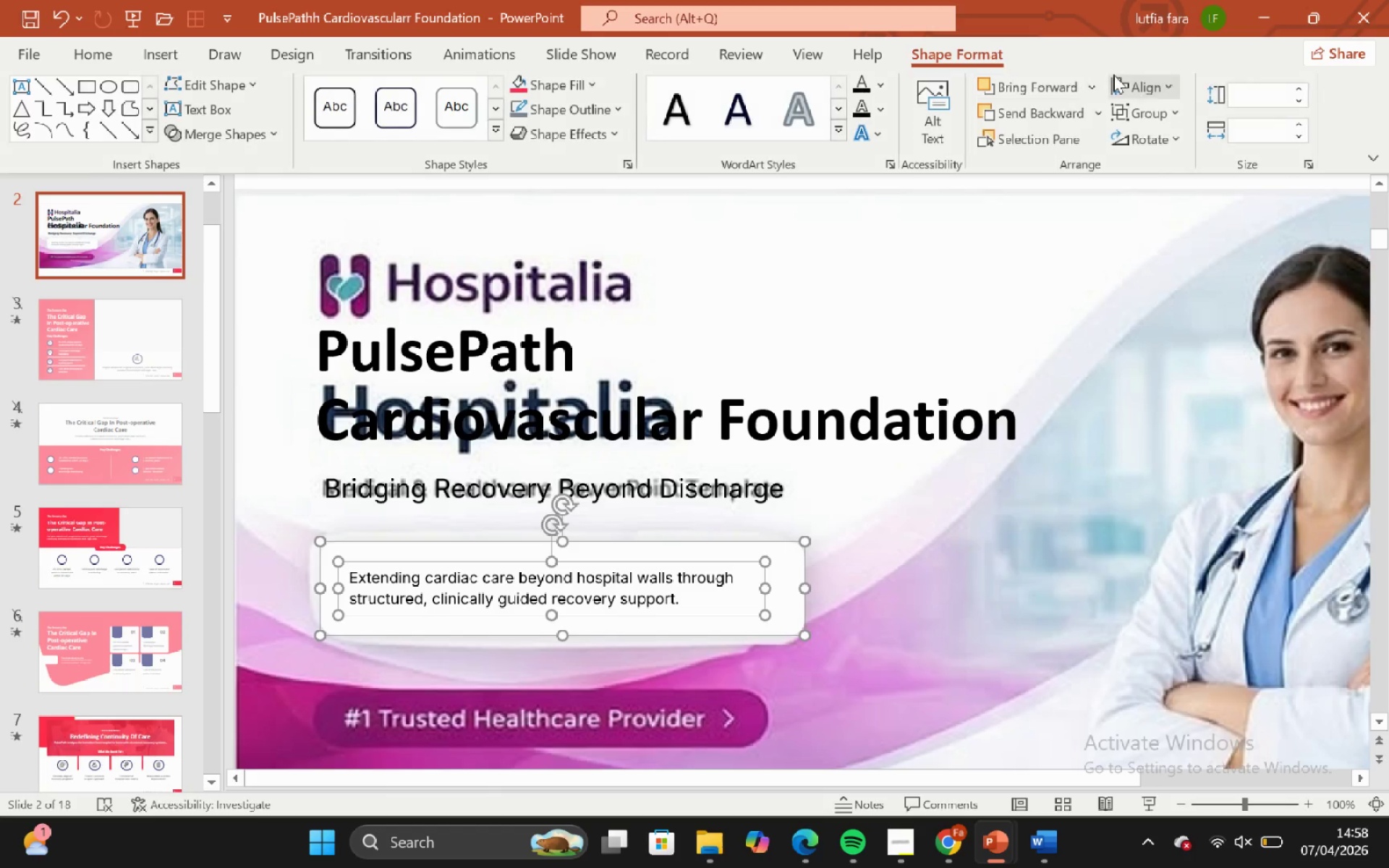 
left_click([1132, 76])
 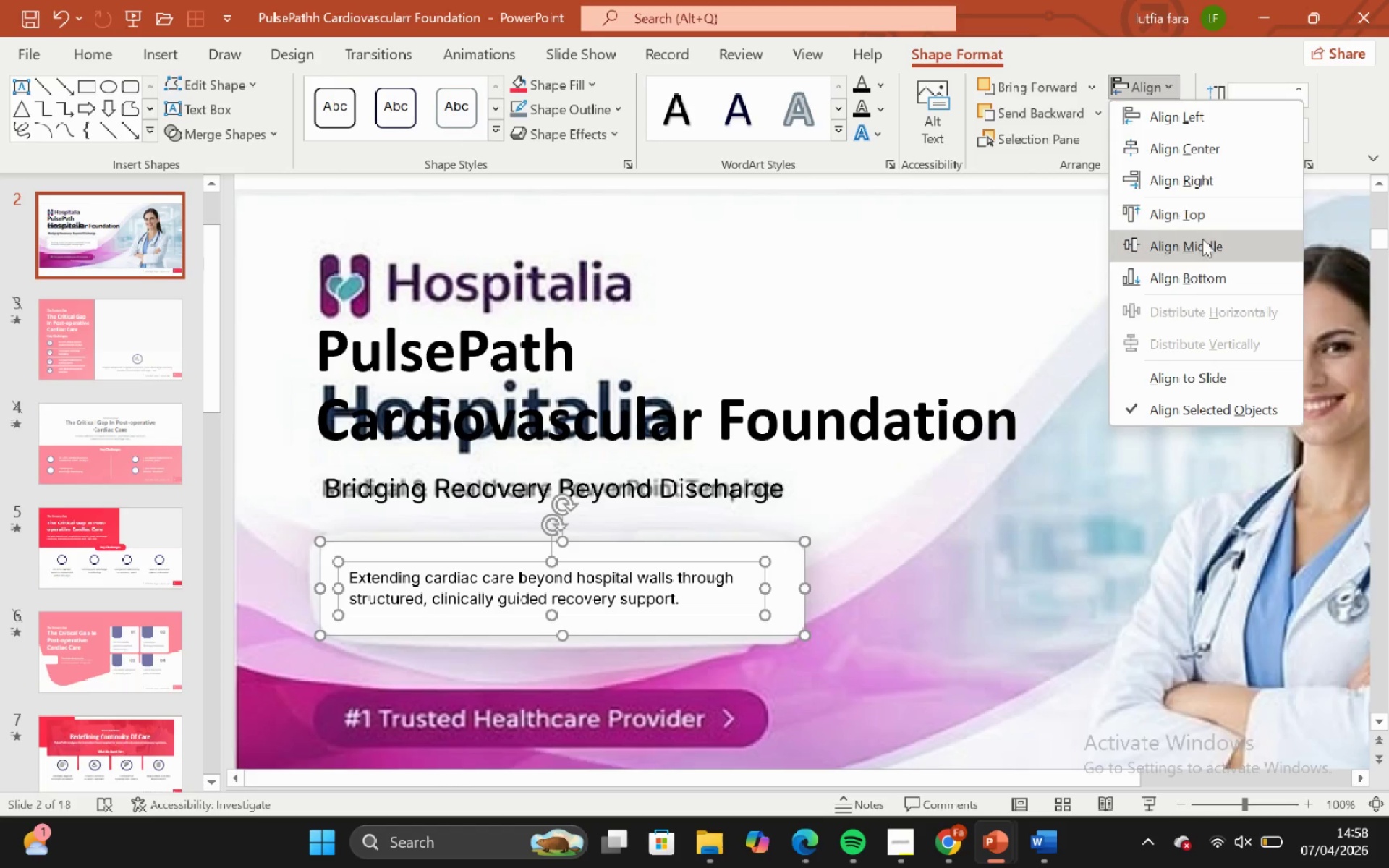 
left_click([1202, 247])
 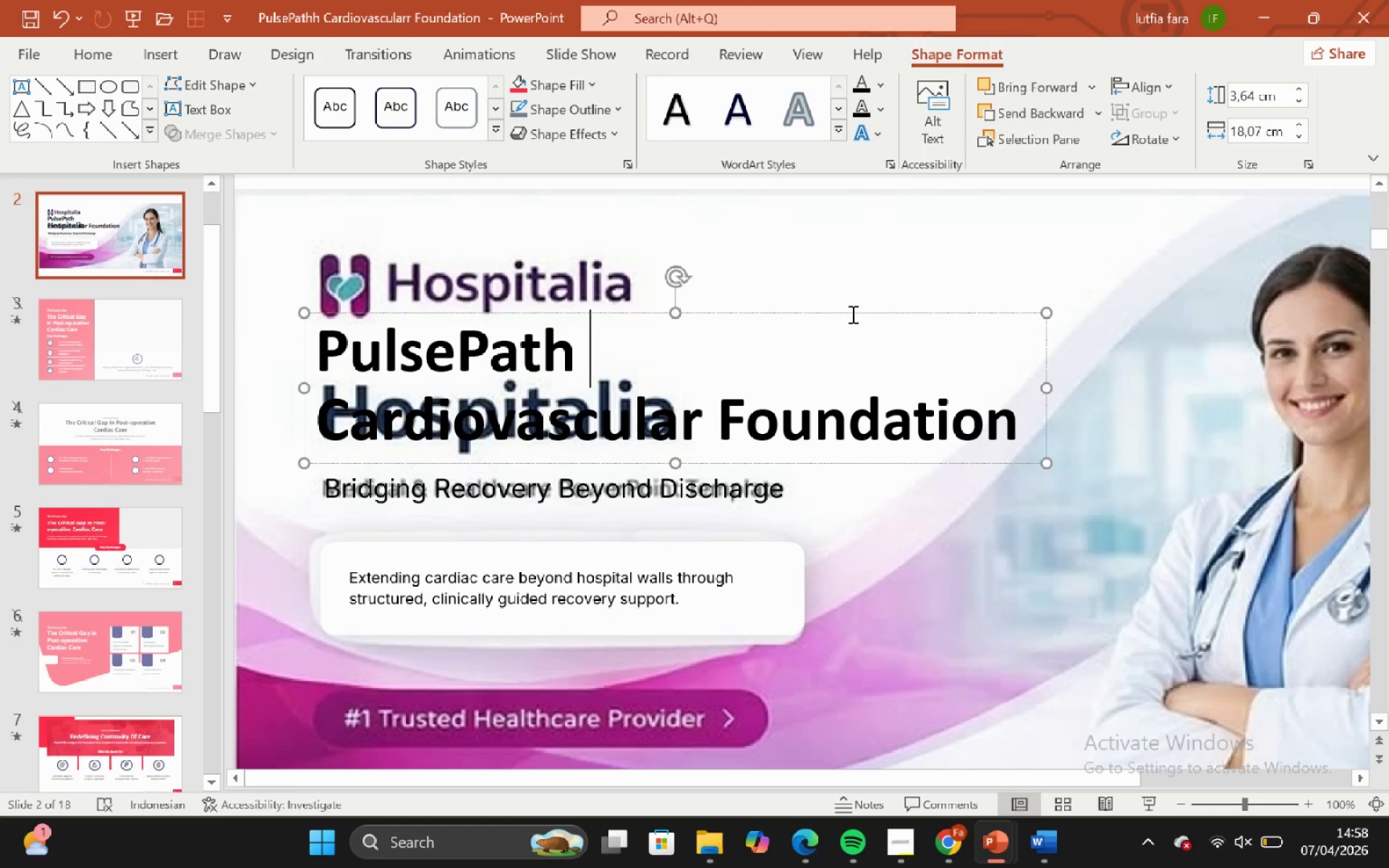 
left_click([857, 263])
 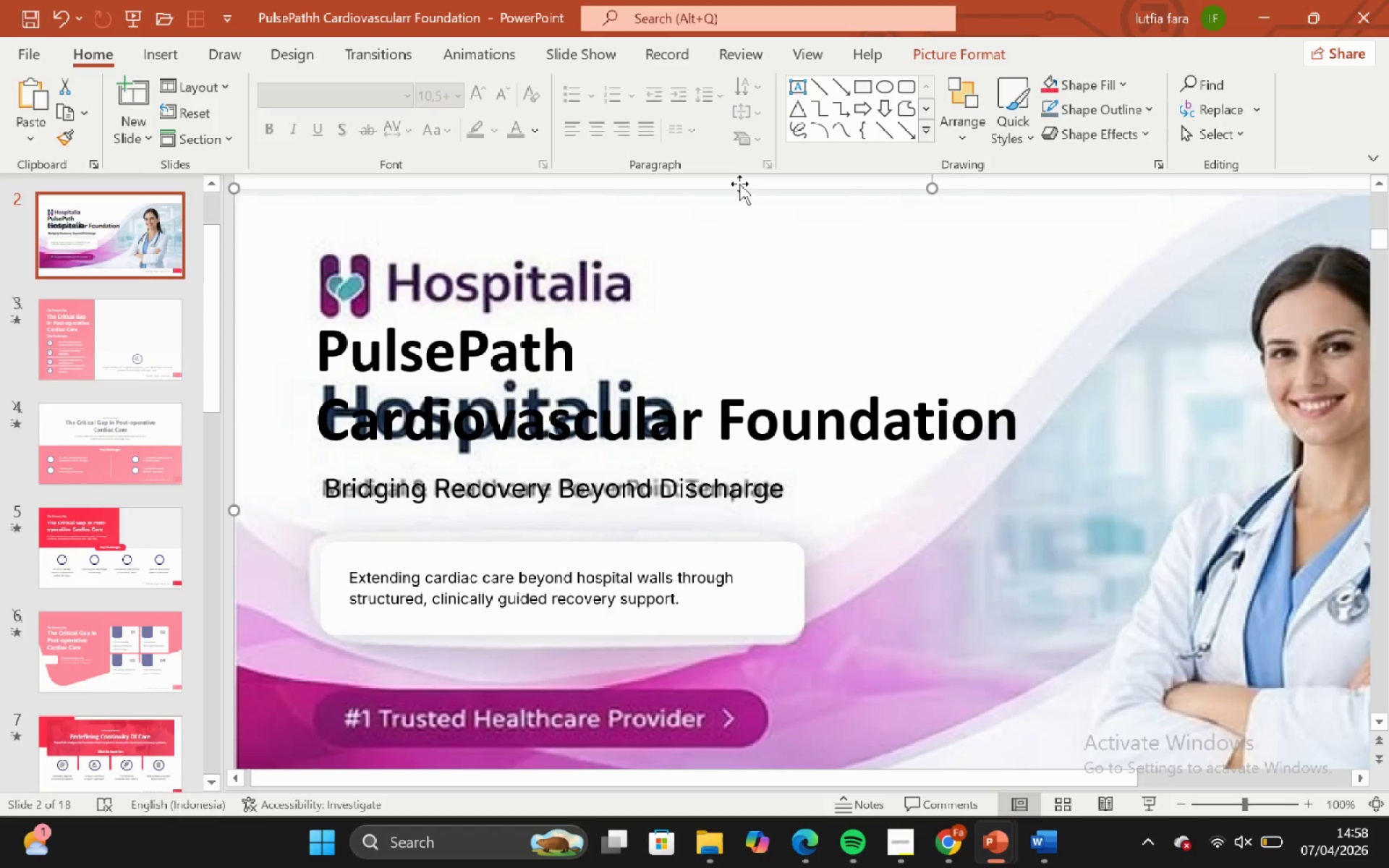 
scroll: coordinate [736, 205], scroll_direction: up, amount: 1.0
 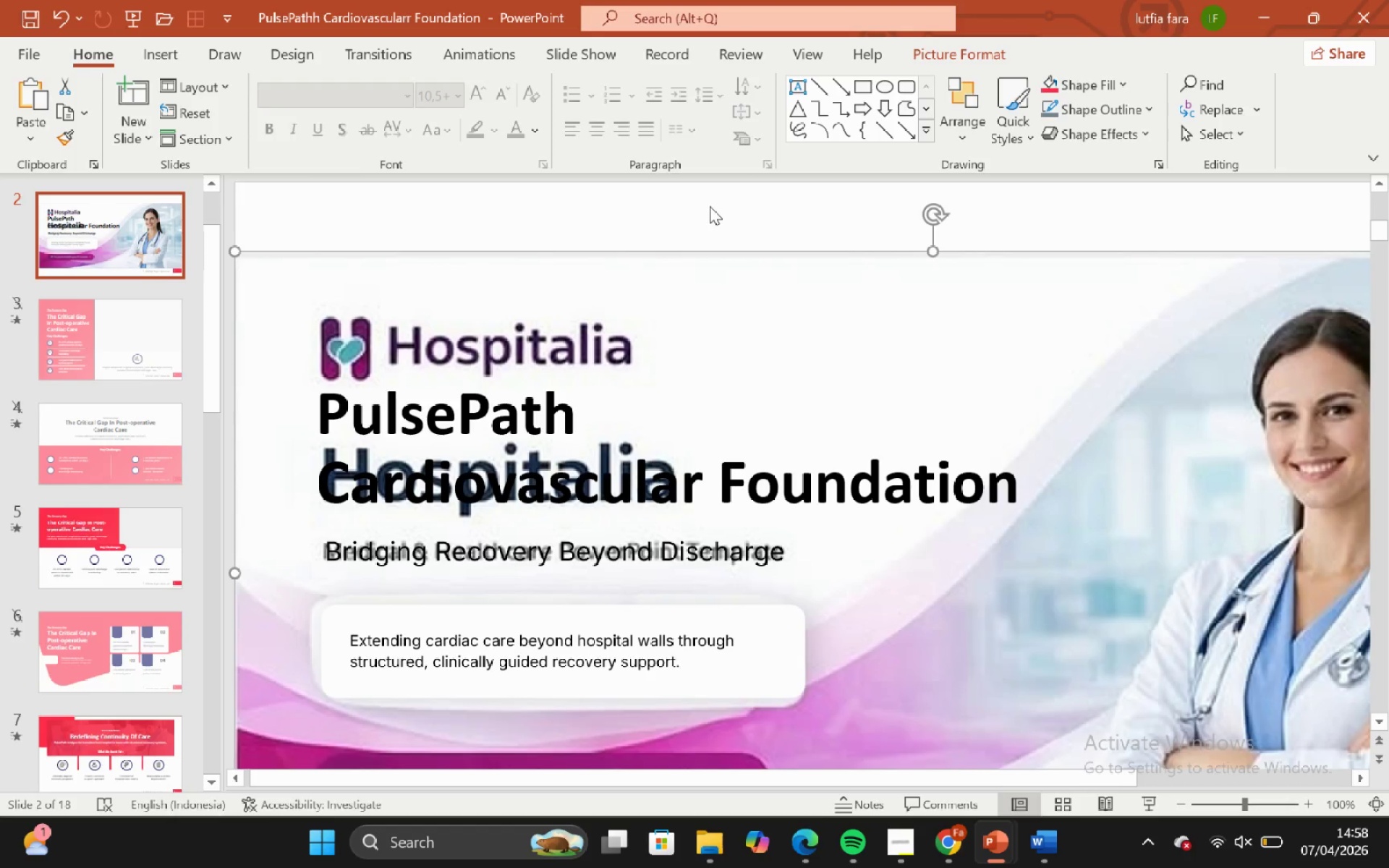 
left_click([706, 206])
 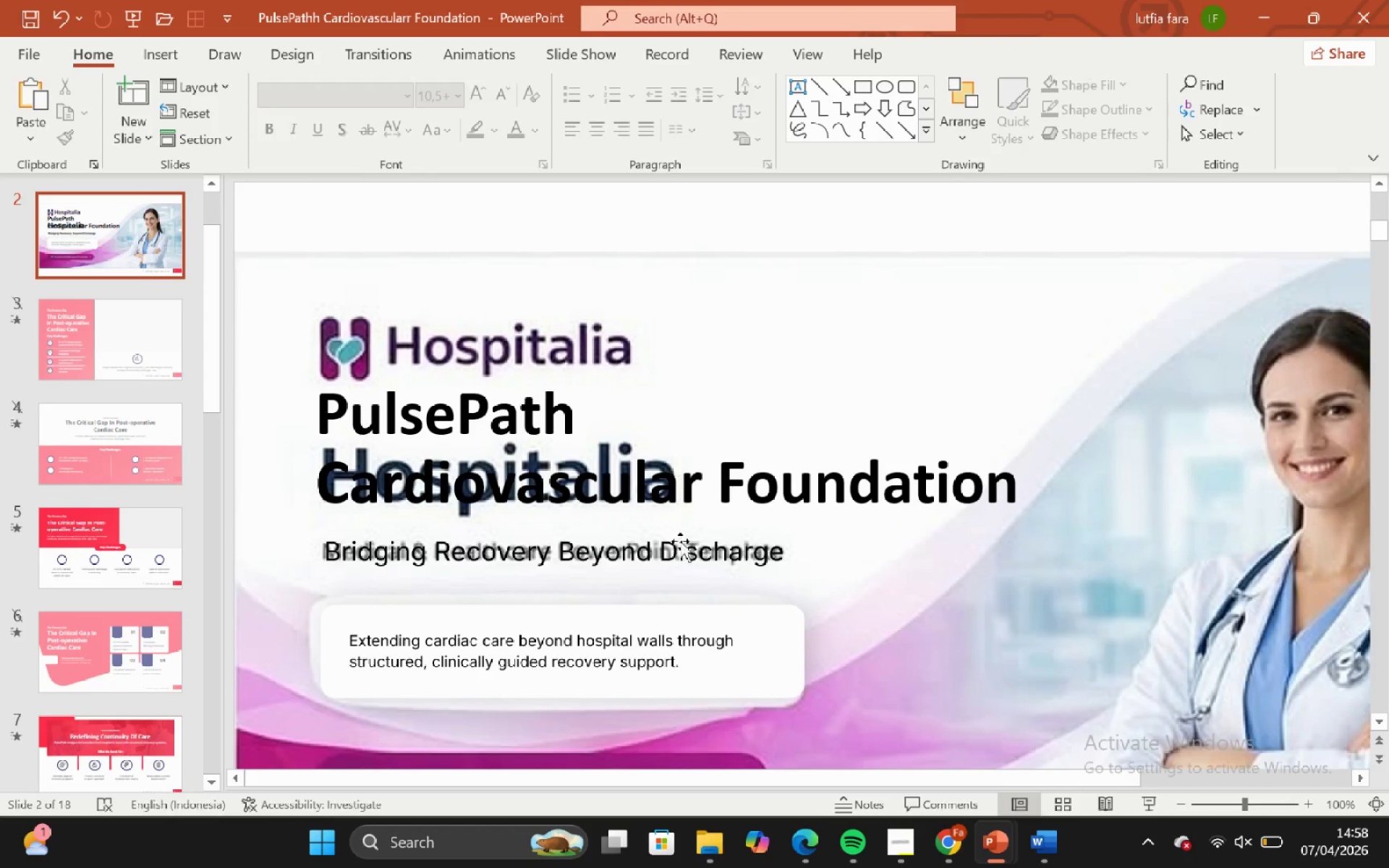 
scroll: coordinate [684, 573], scroll_direction: none, amount: 0.0
 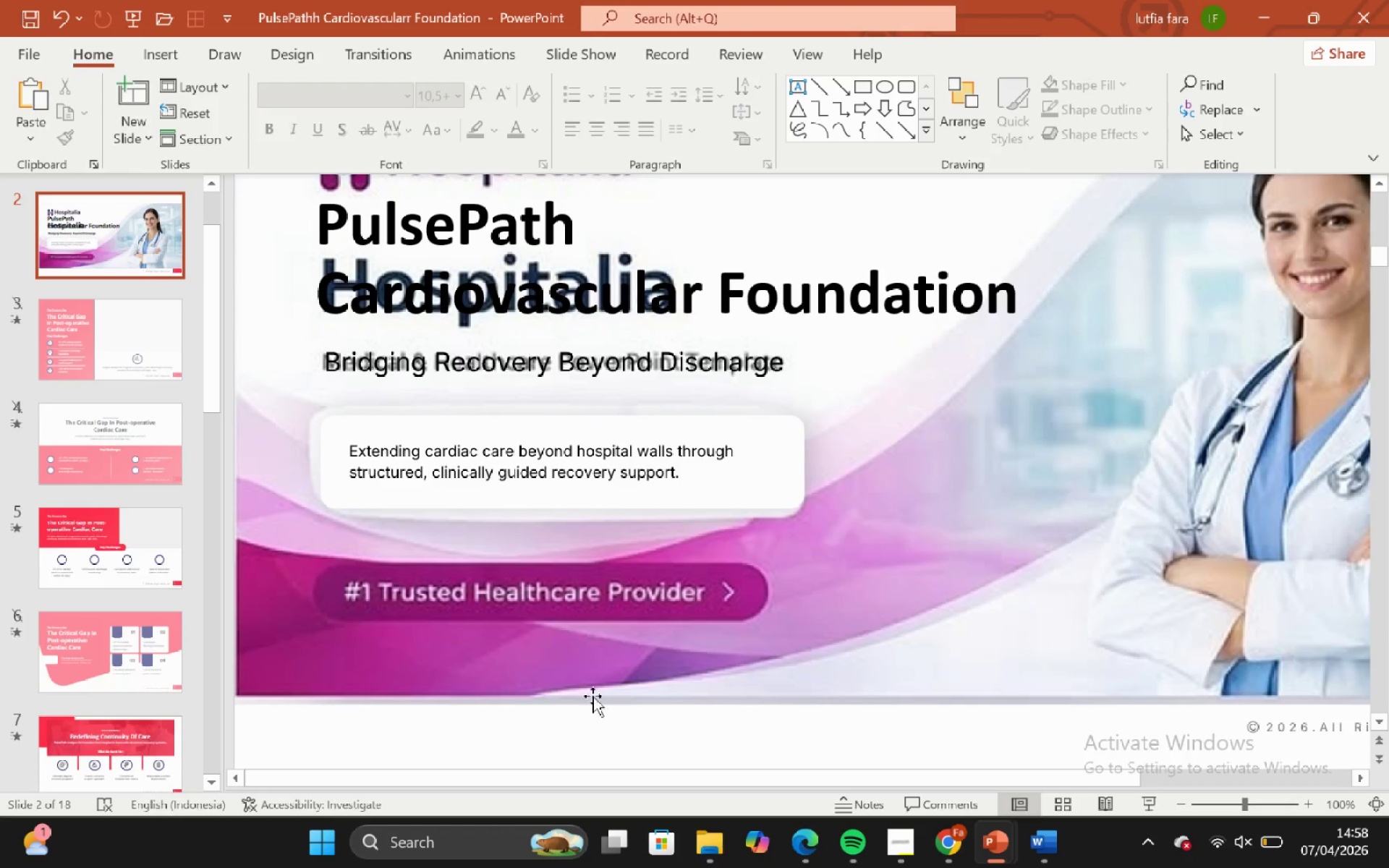 
left_click([569, 472])
 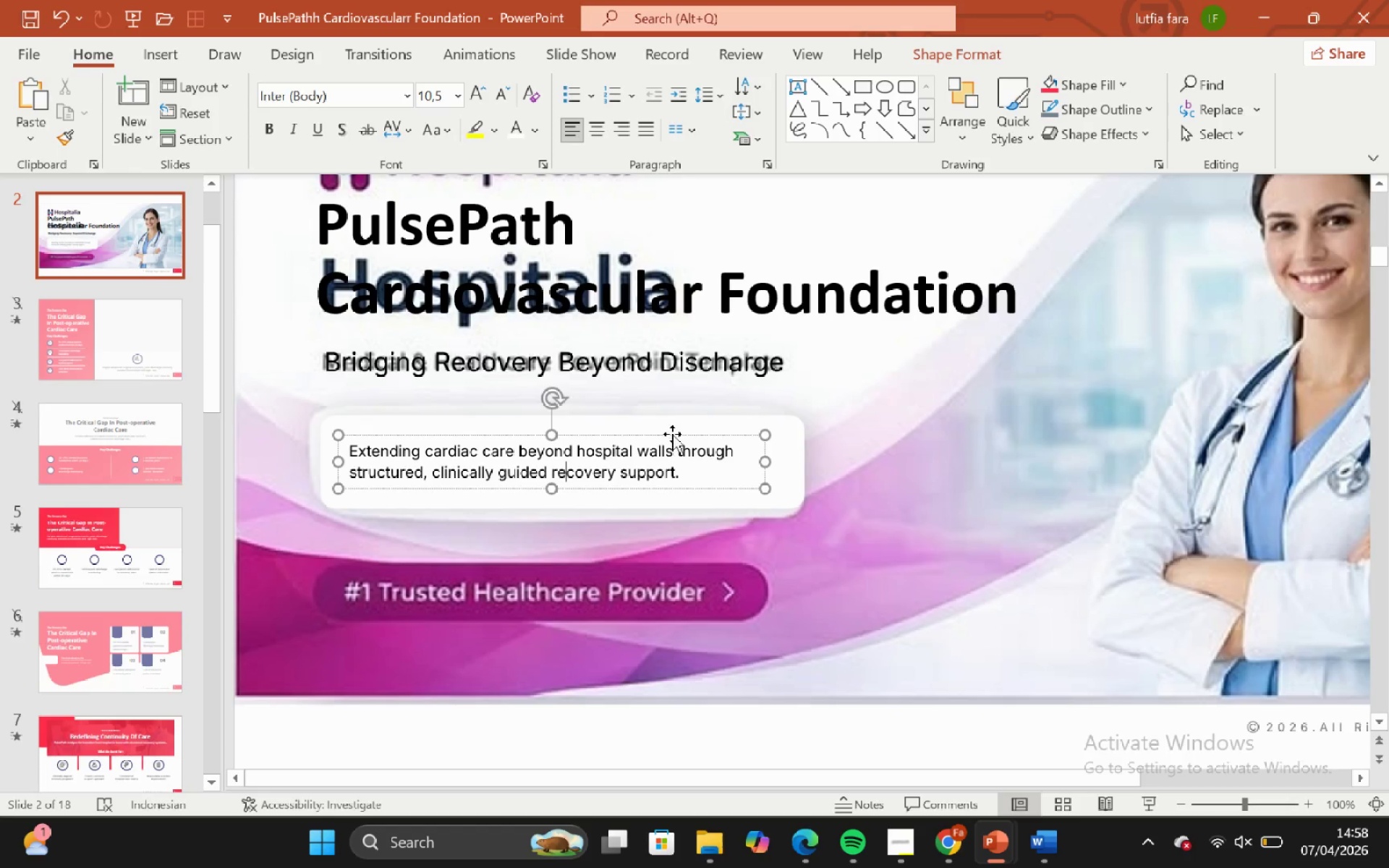 
hold_key(key=ShiftLeft, duration=0.8)
left_click([666, 426])
 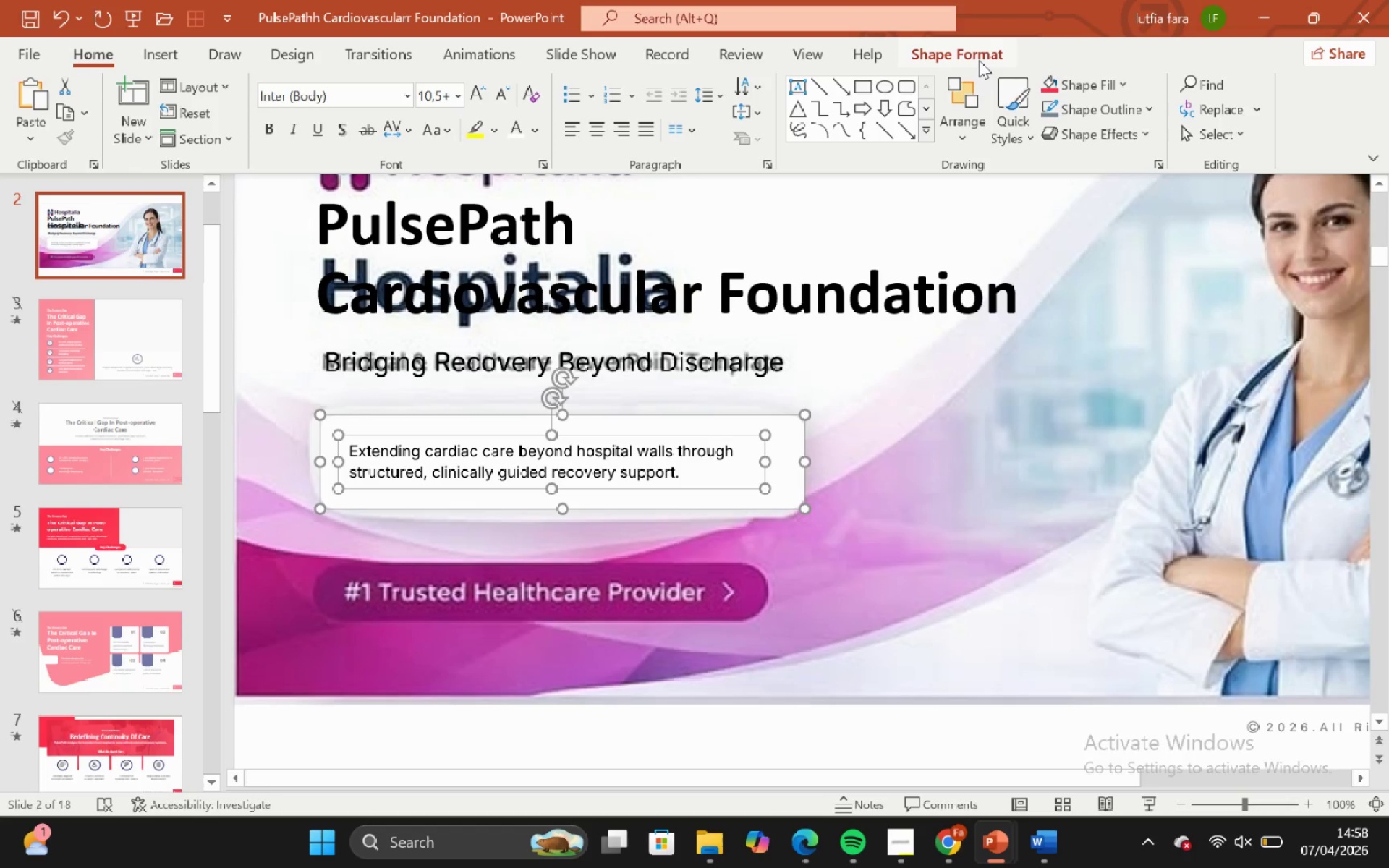 
left_click([977, 58])
 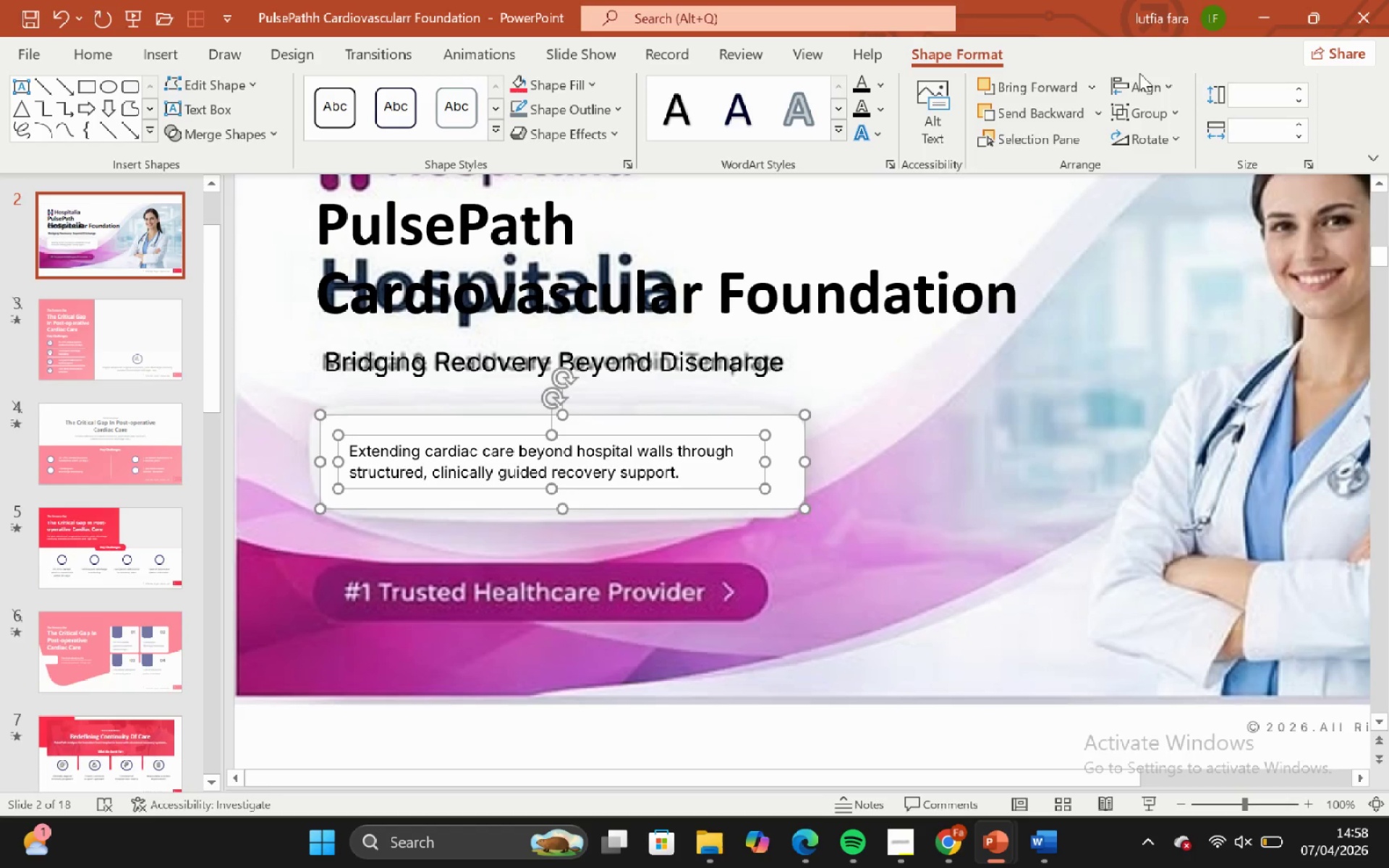 
double_click([1139, 75])
 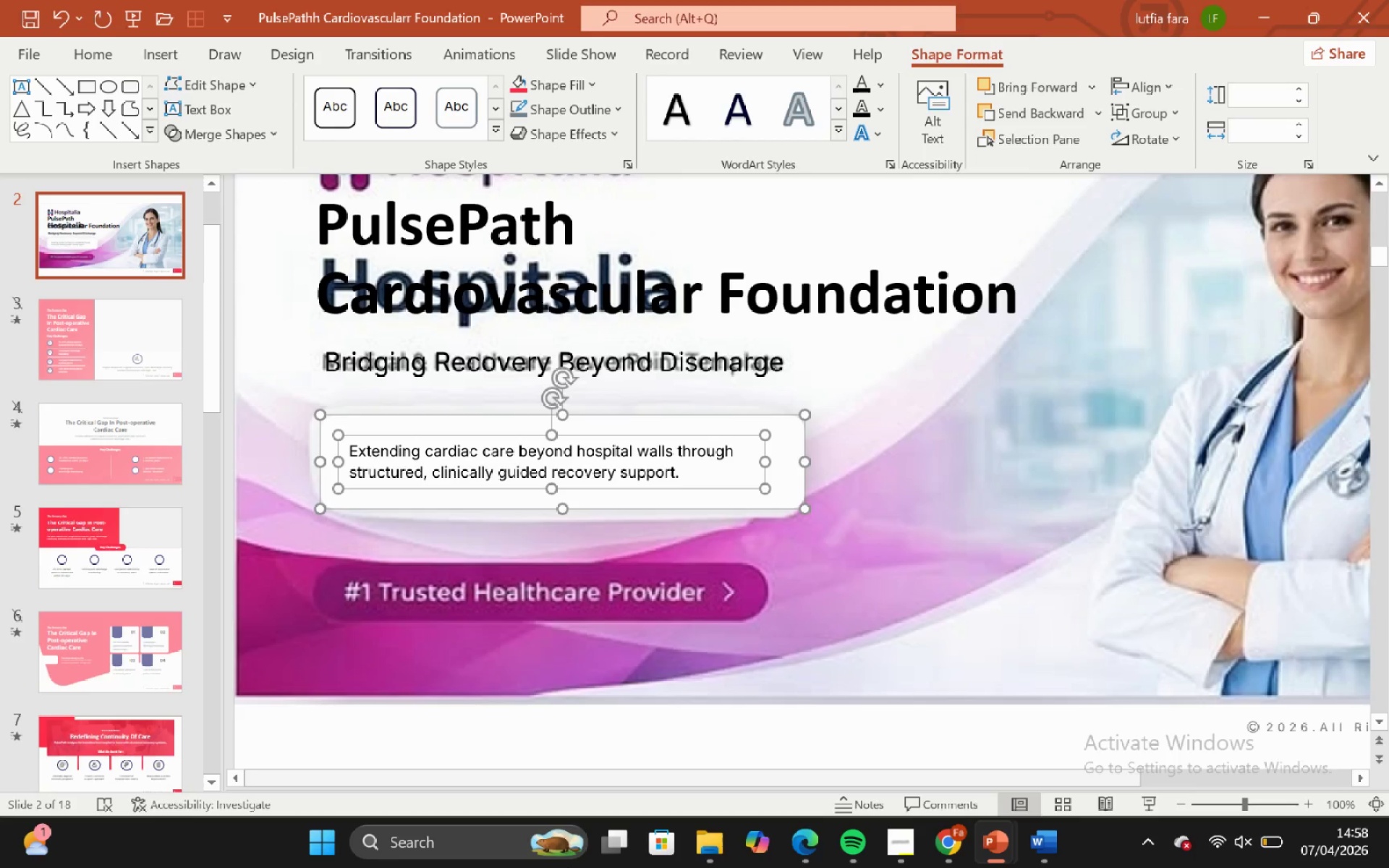 
left_click_drag(start_coordinate=[579, 744], to_coordinate=[568, 741])
 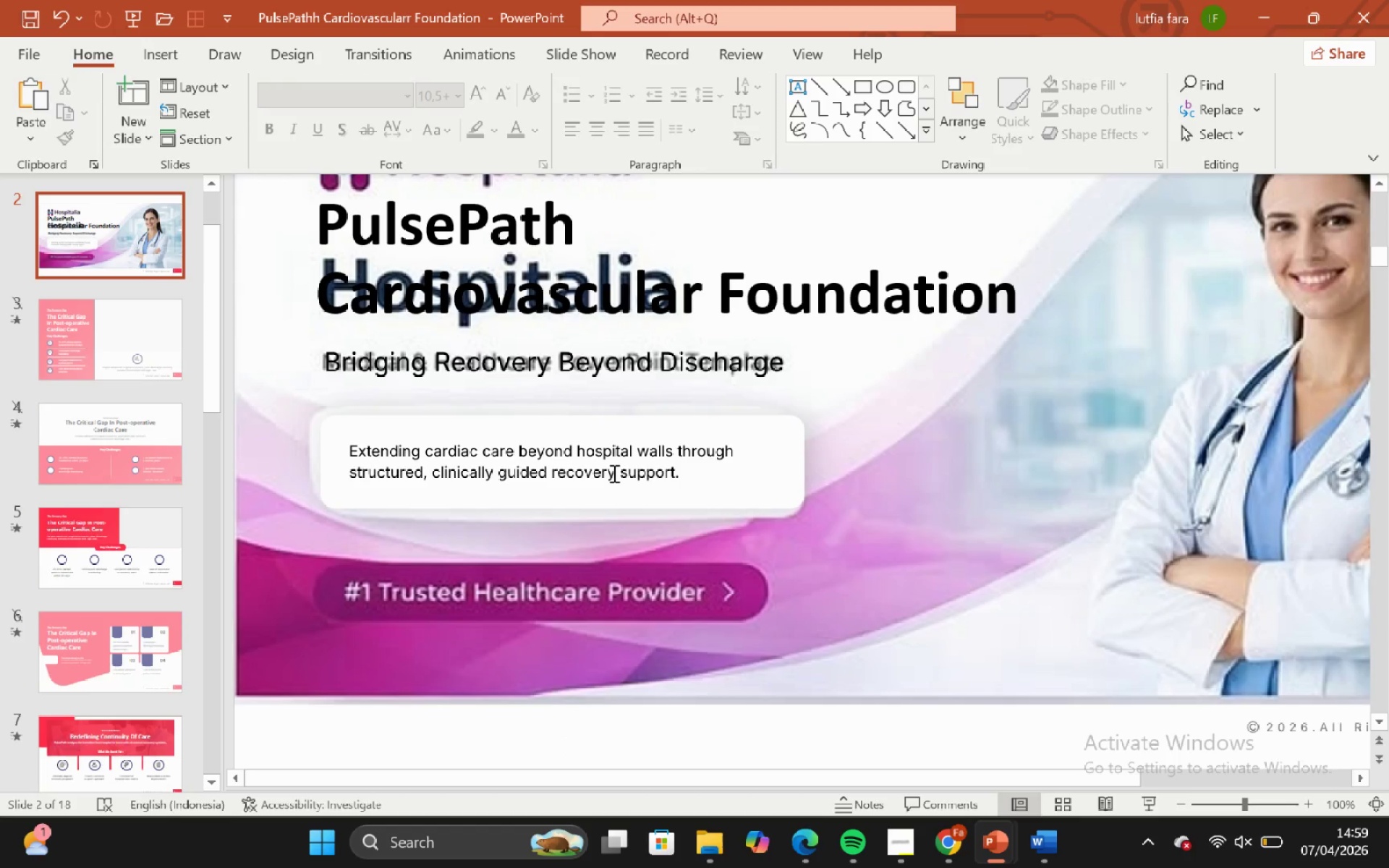 
left_click_drag(start_coordinate=[614, 464], to_coordinate=[619, 458])
 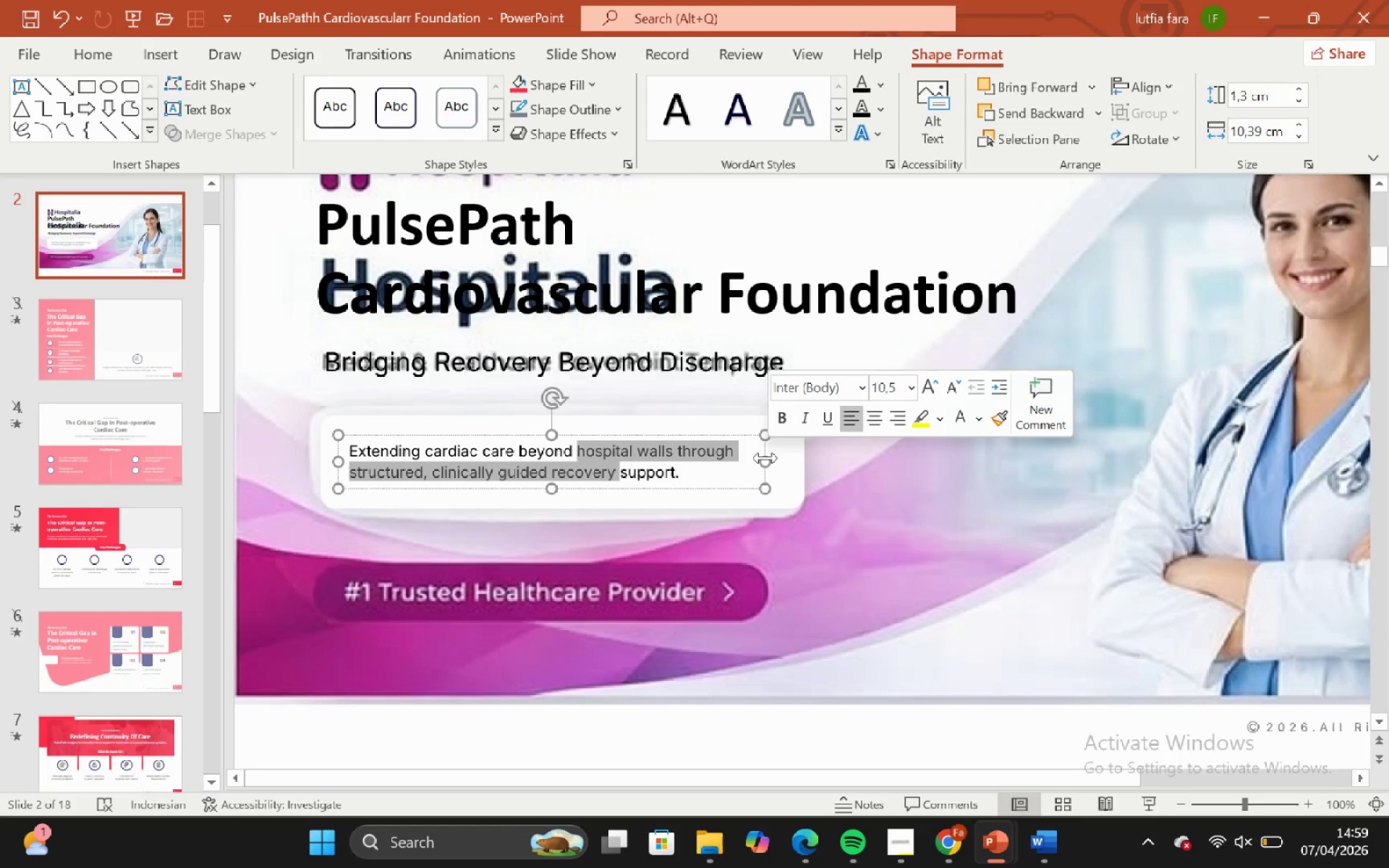 
left_click_drag(start_coordinate=[765, 458], to_coordinate=[770, 456])
 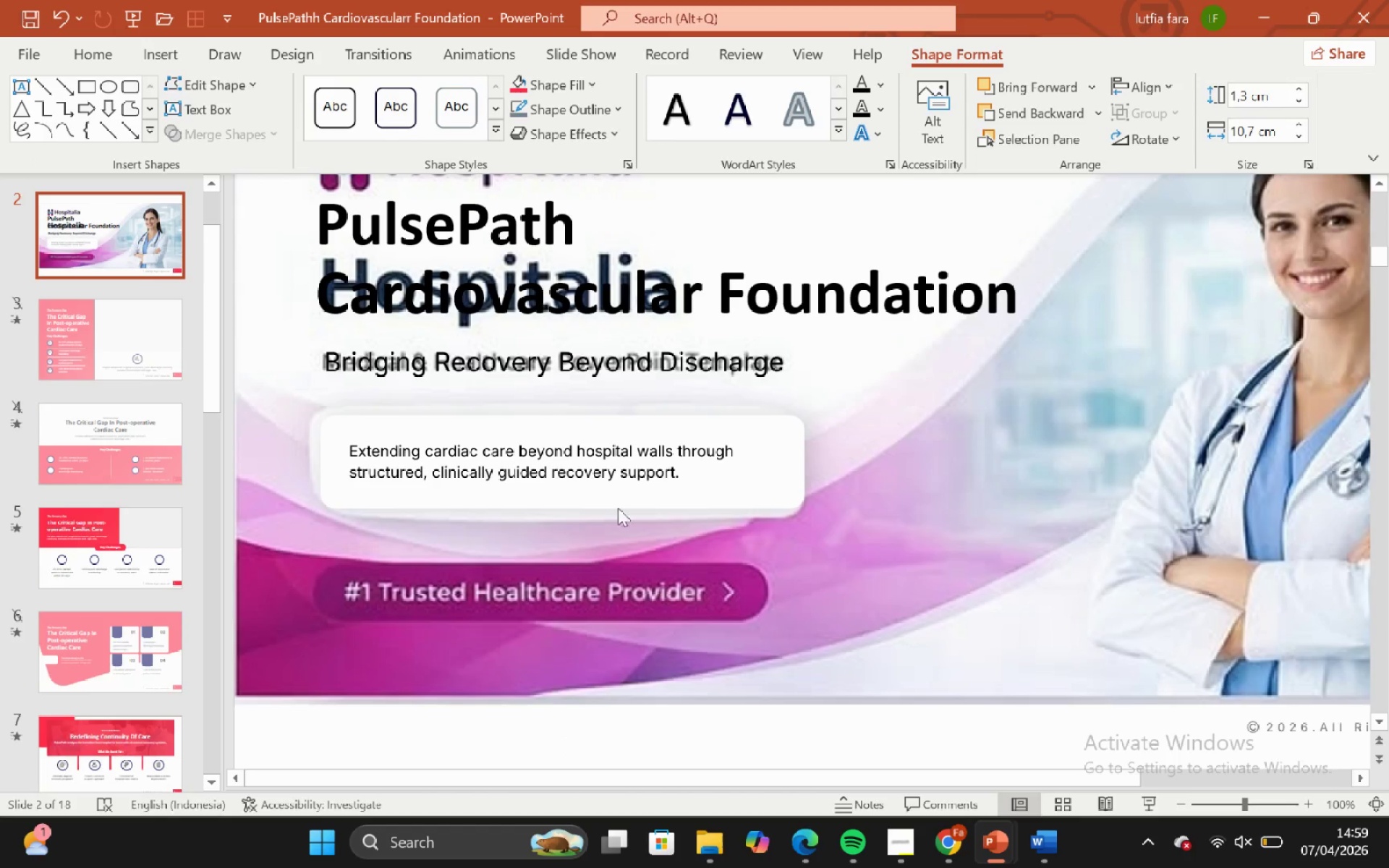 
left_click([604, 446])
 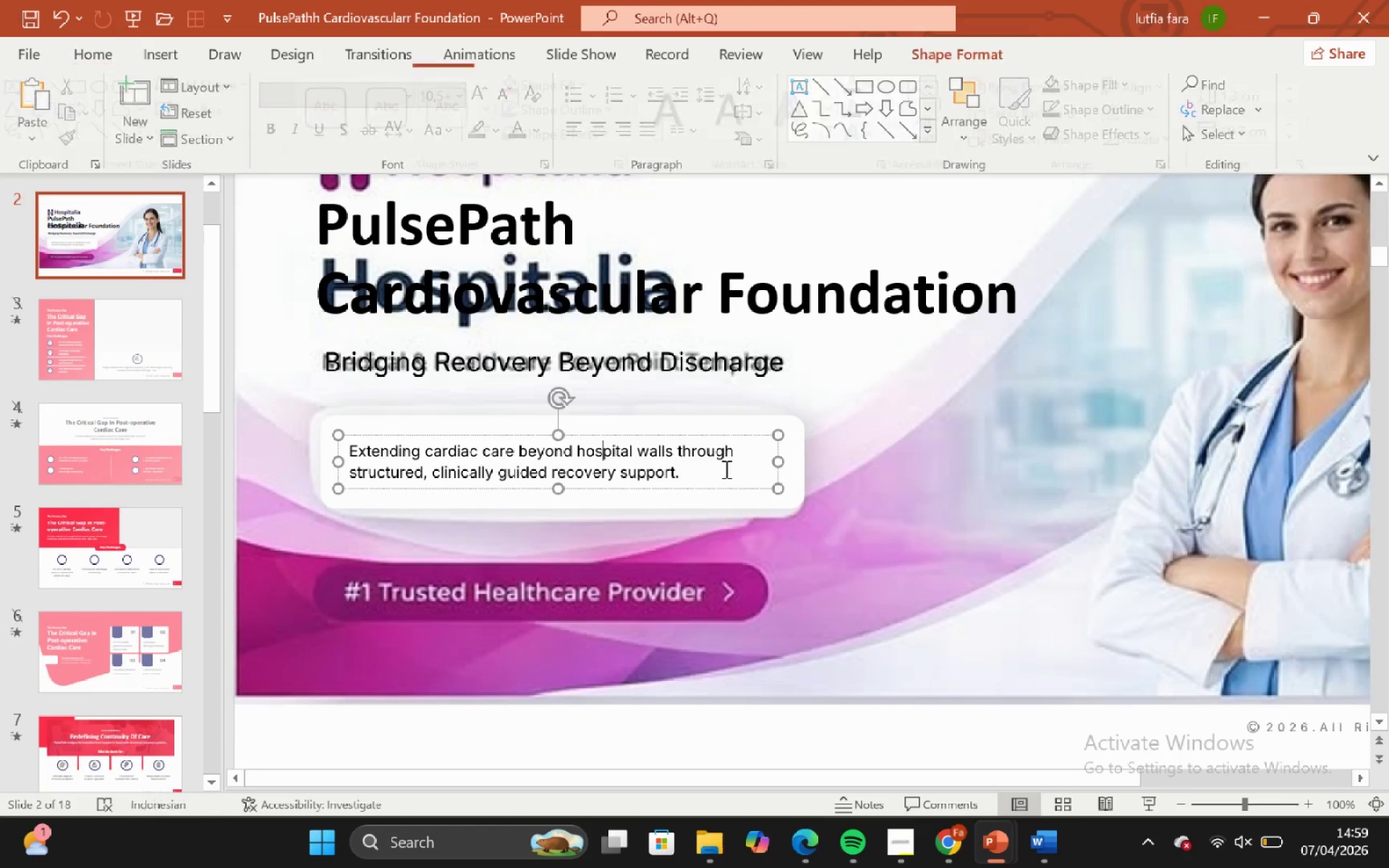 
hold_key(key=ShiftLeft, duration=8.33)
left_click([797, 464])
 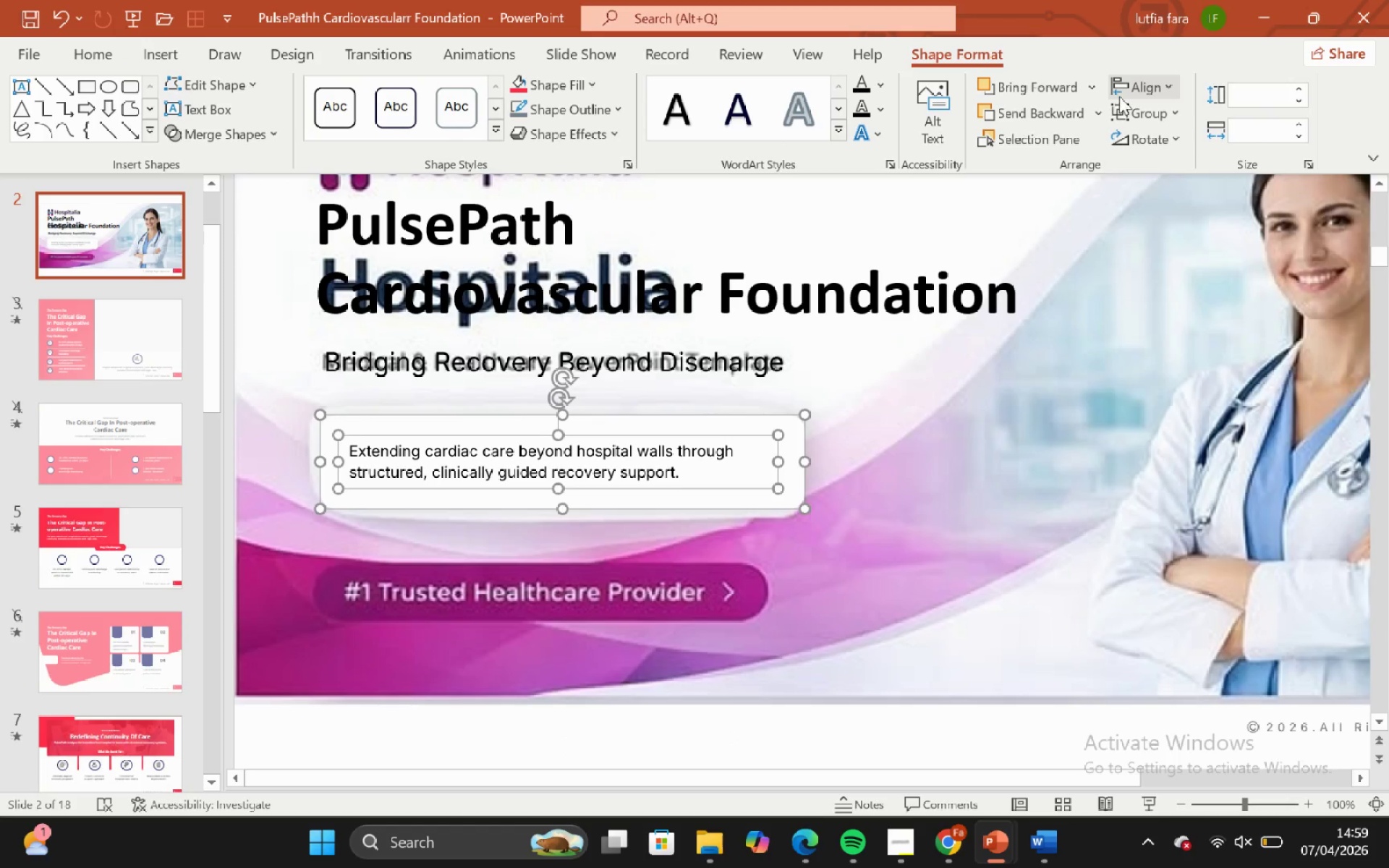 
left_click([1128, 92])
 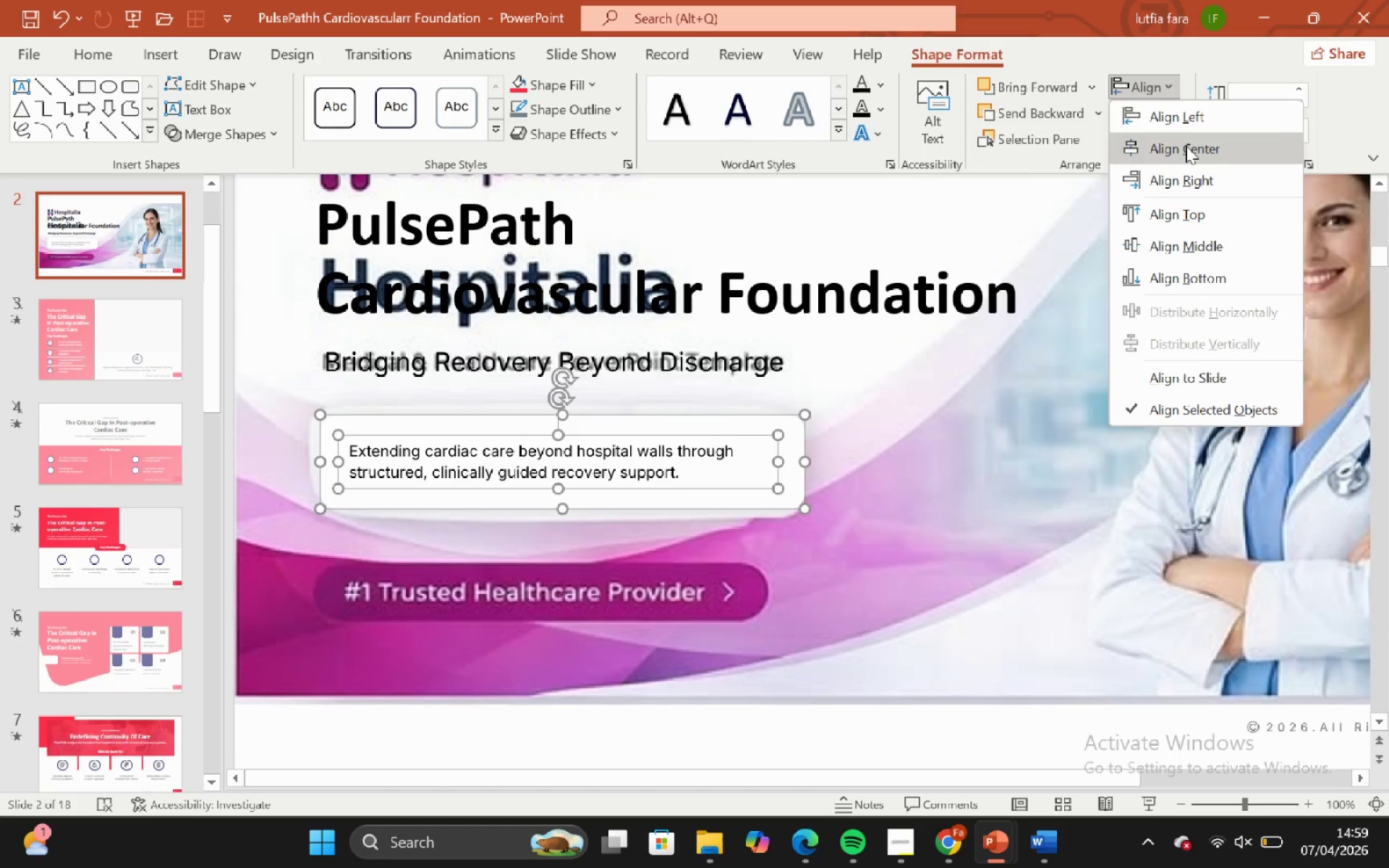 
left_click([1186, 145])
 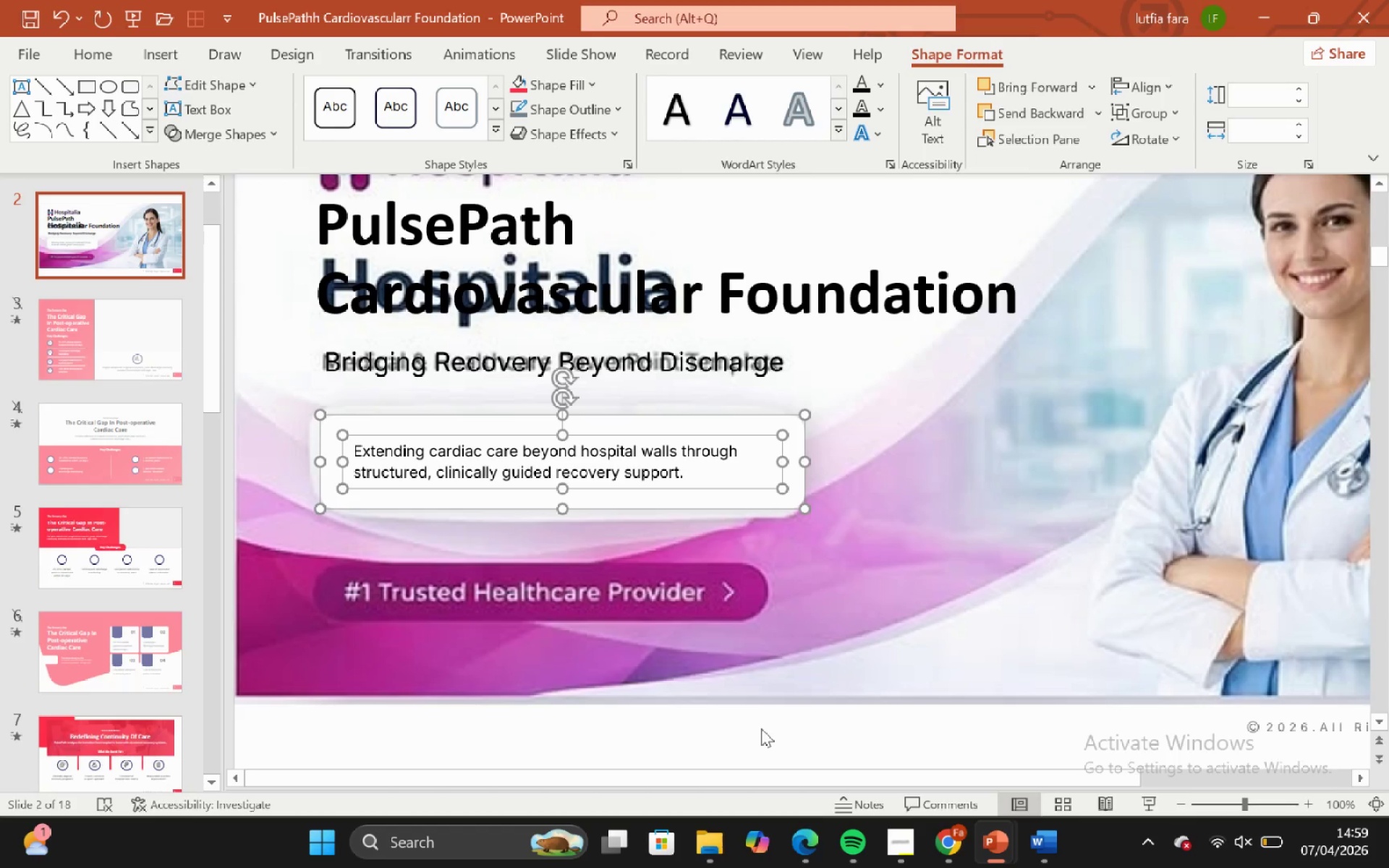 
left_click([761, 728])
 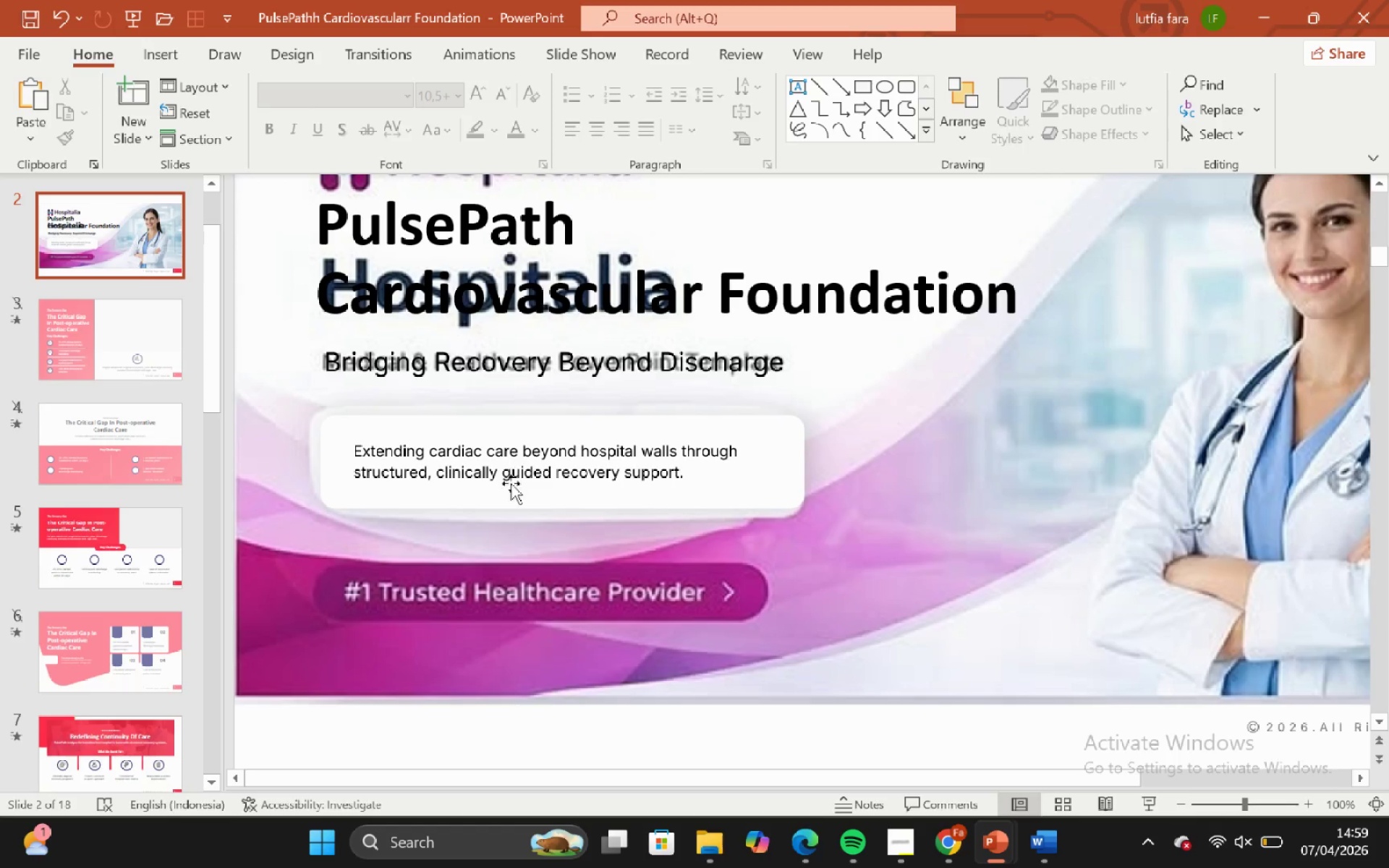 
left_click([512, 500])
 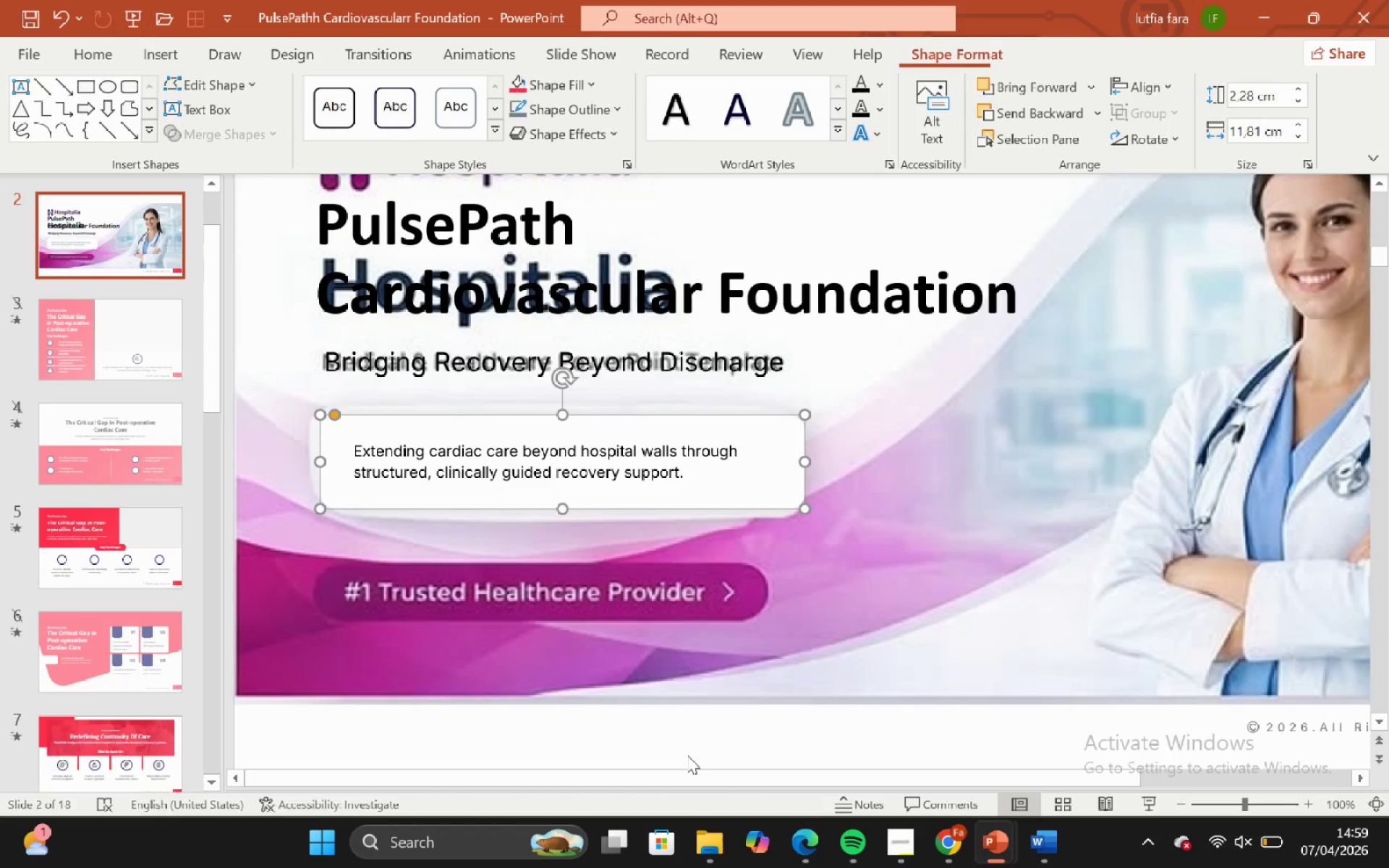 
left_click([689, 755])
 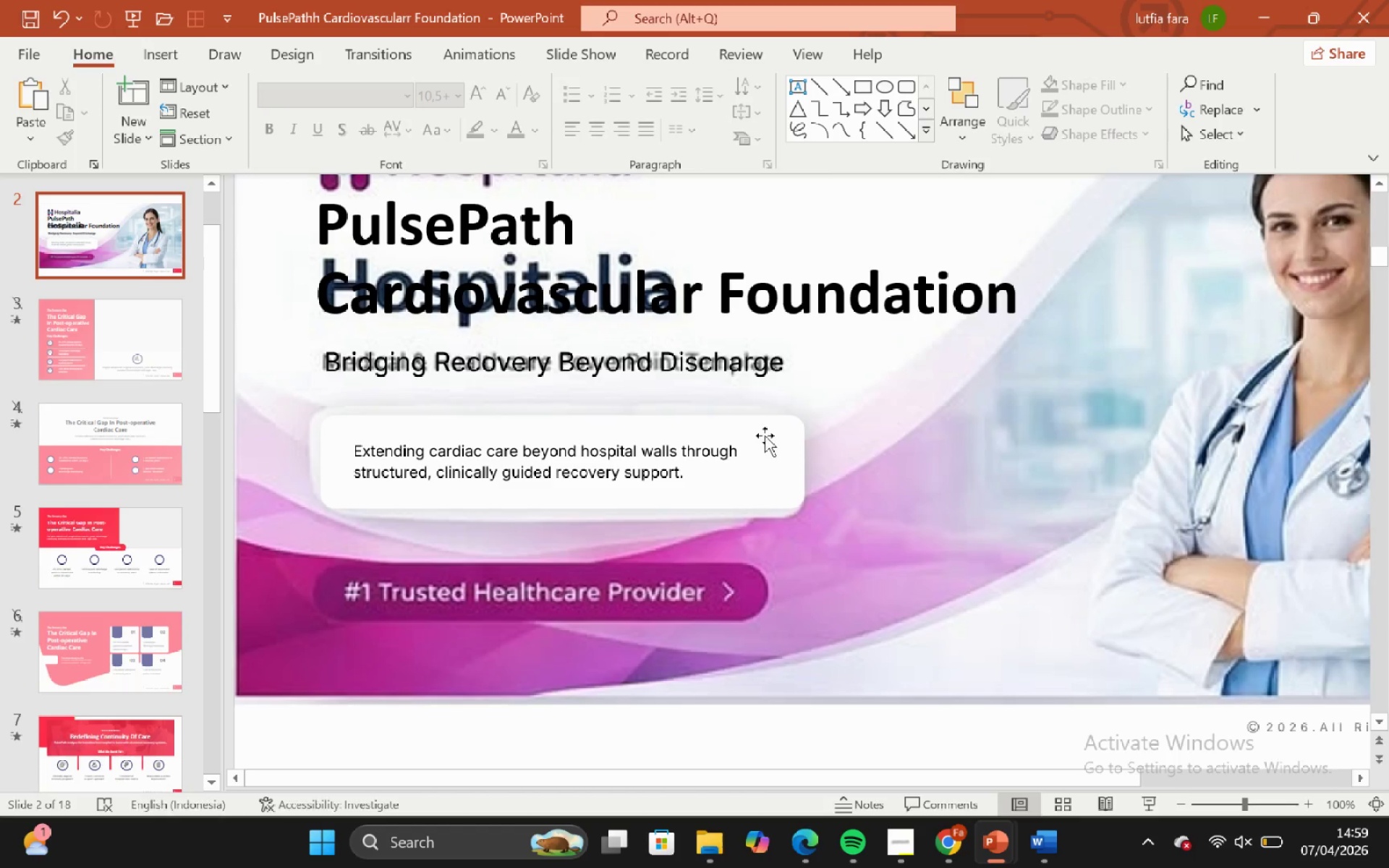 
left_click([766, 427])
 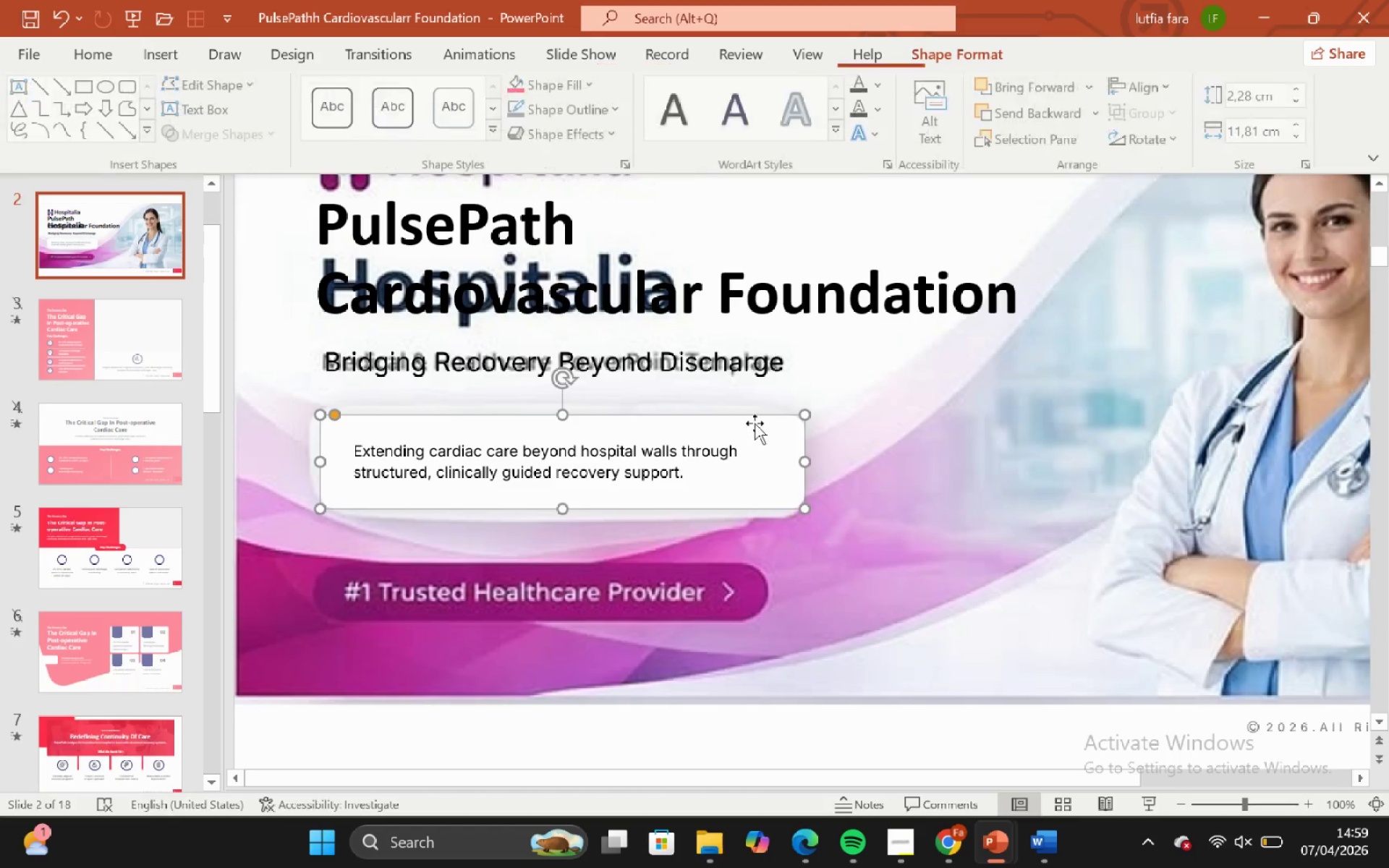 
hold_key(key=ControlLeft, duration=0.8)
hold_key(key=ShiftLeft, duration=0.62)
scroll: coordinate [754, 422], scroll_direction: none, amount: 0.0
 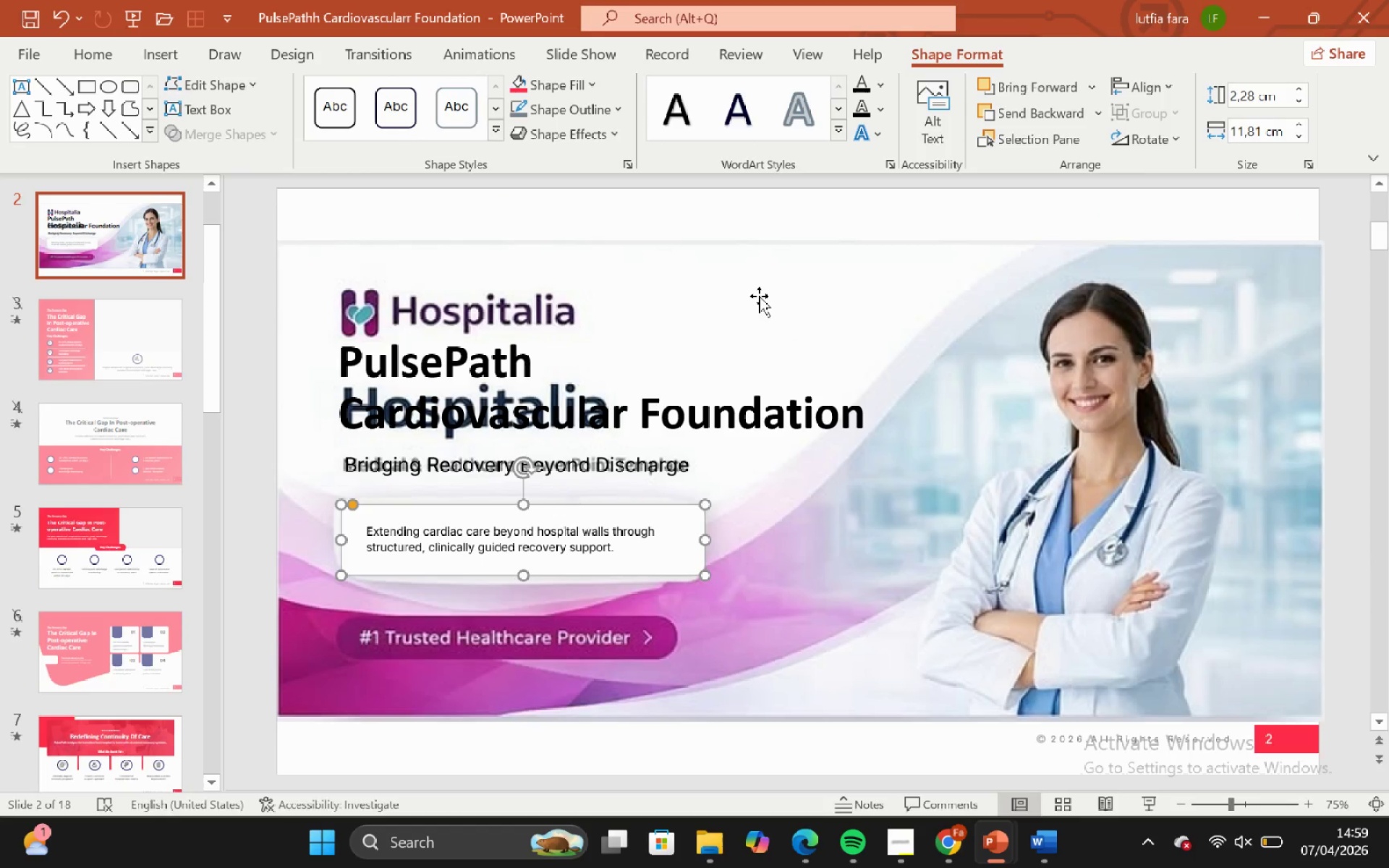 
left_click([759, 296])
 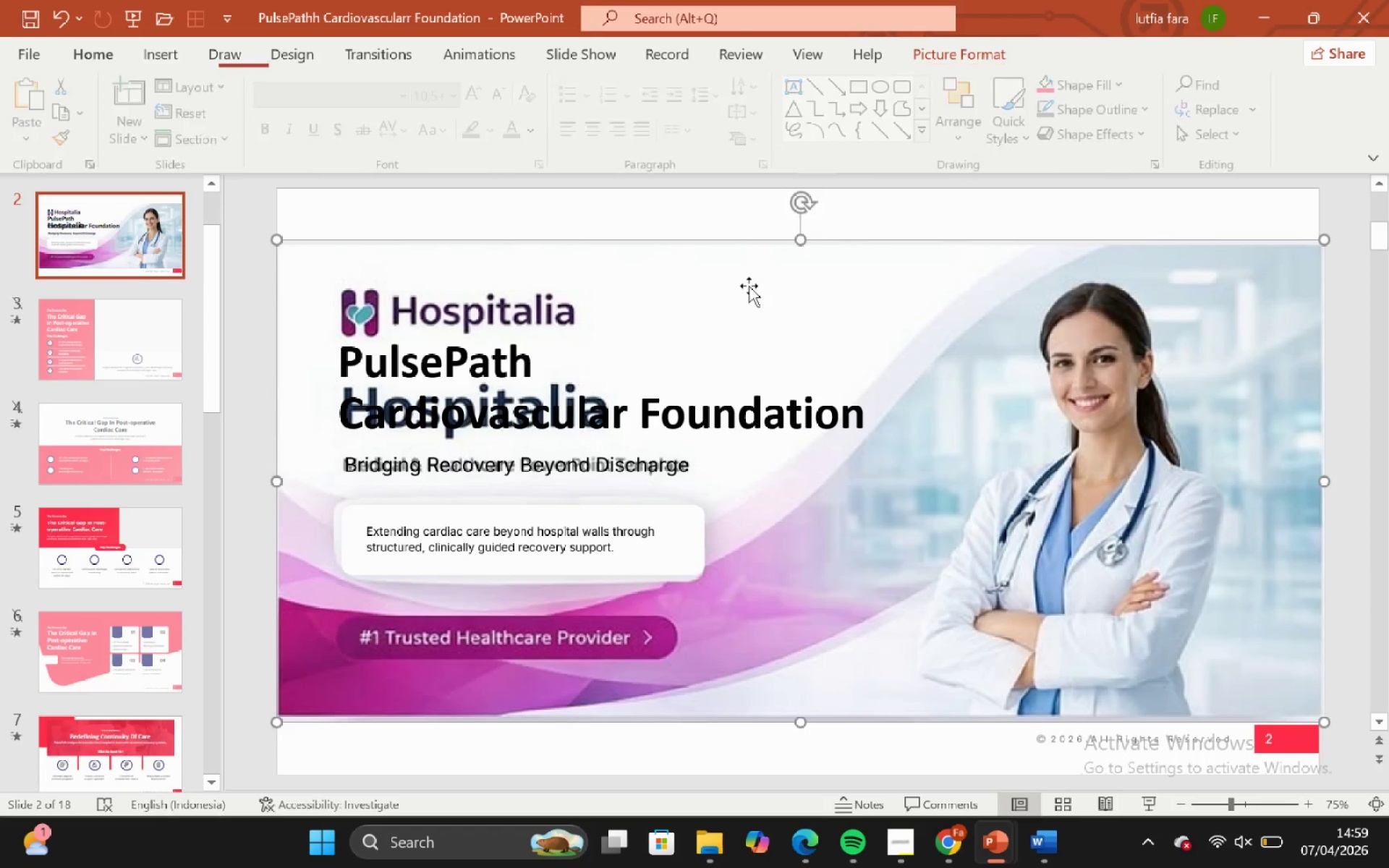 
left_click_drag(start_coordinate=[749, 286], to_coordinate=[1149, 461])
 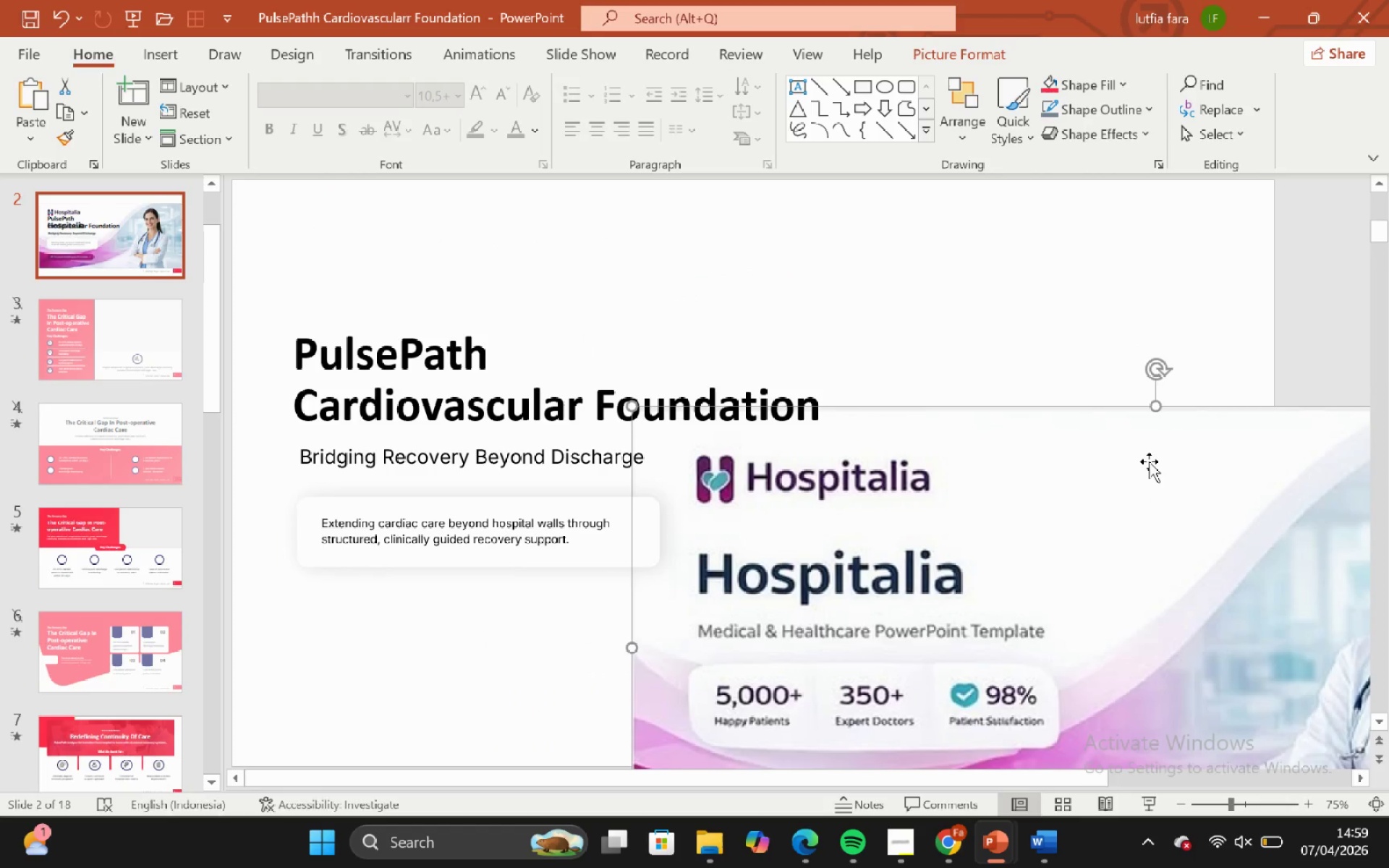 
key(Control+Z)
 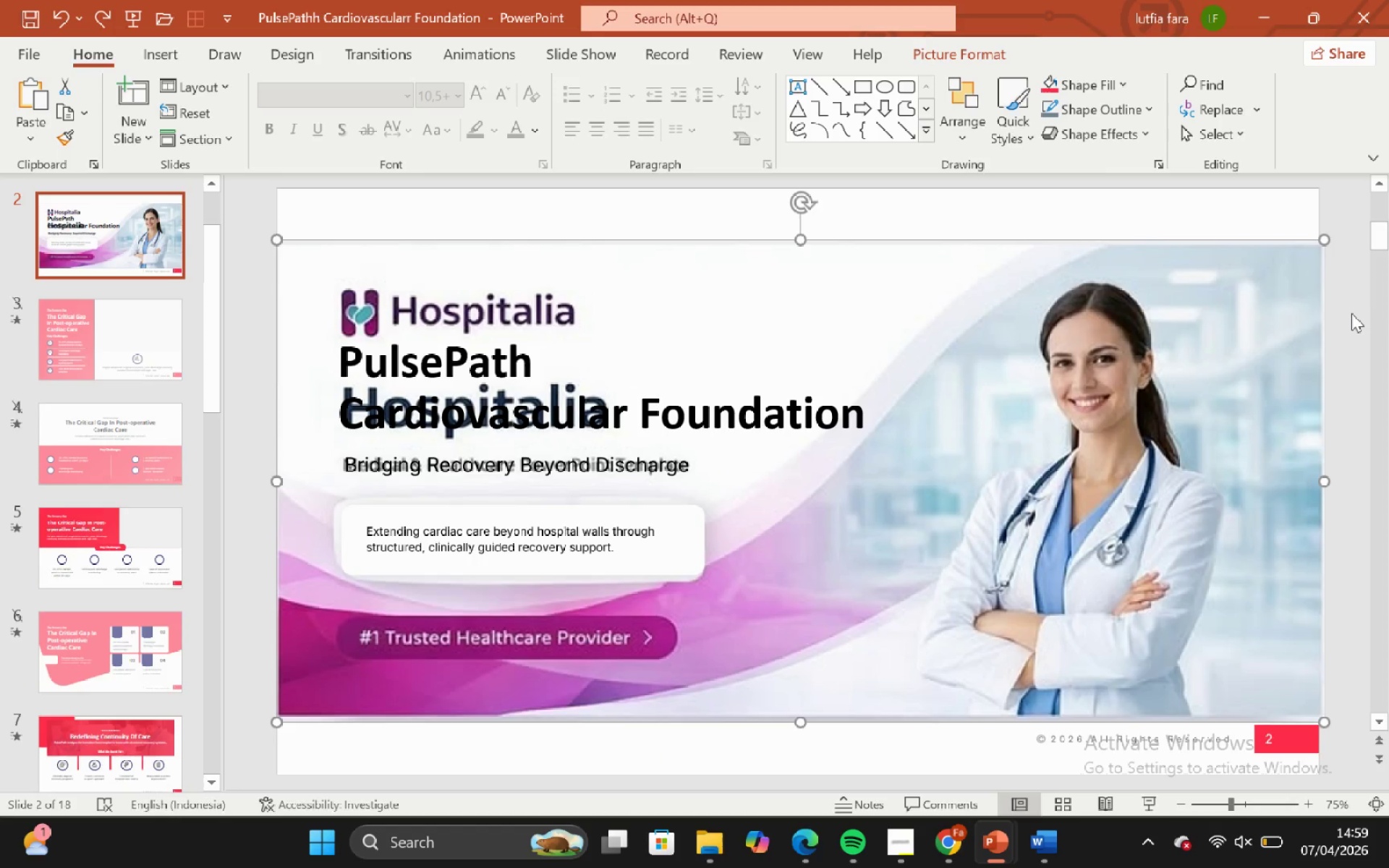 
left_click([1343, 305])
 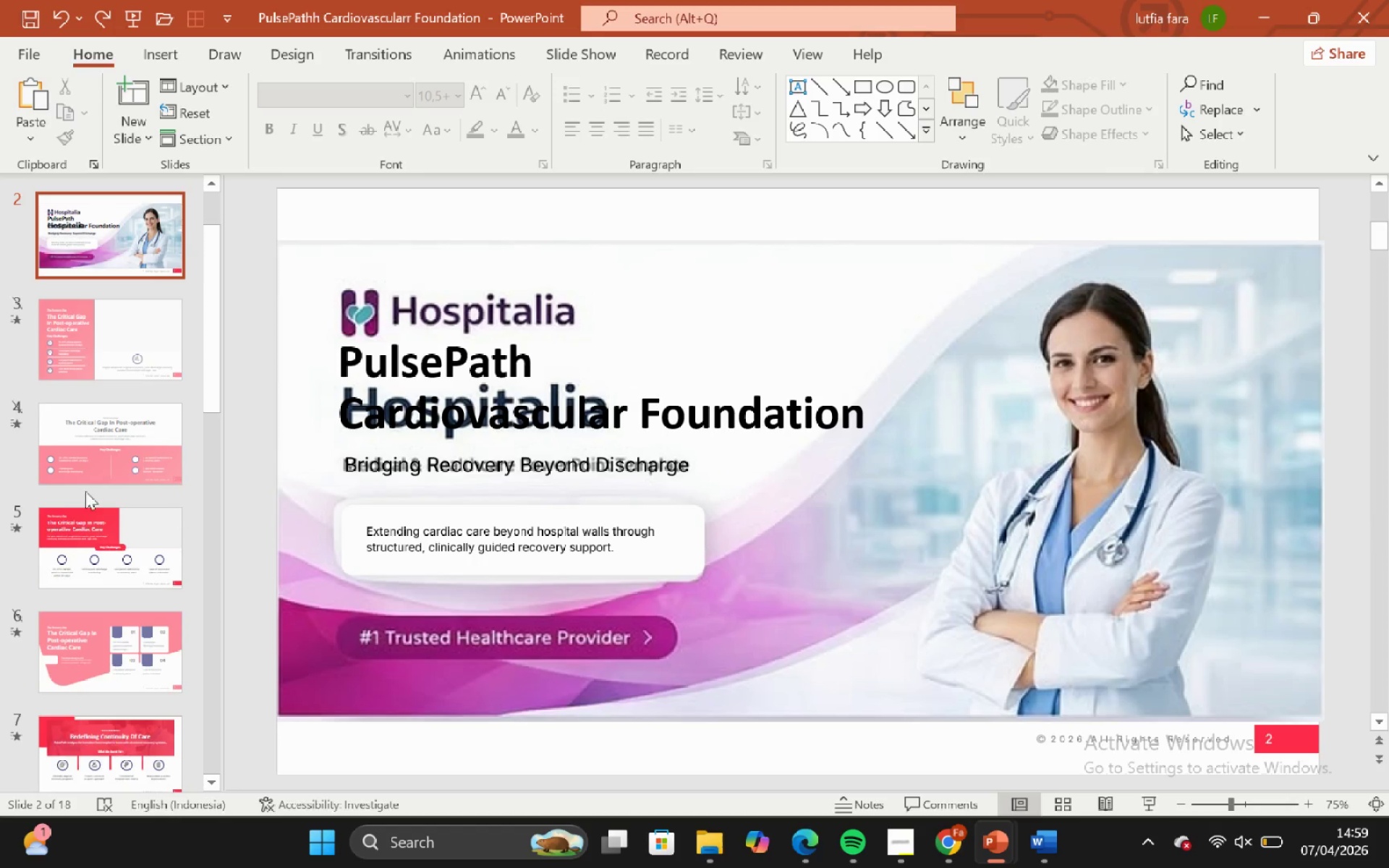 
left_click([127, 665])
 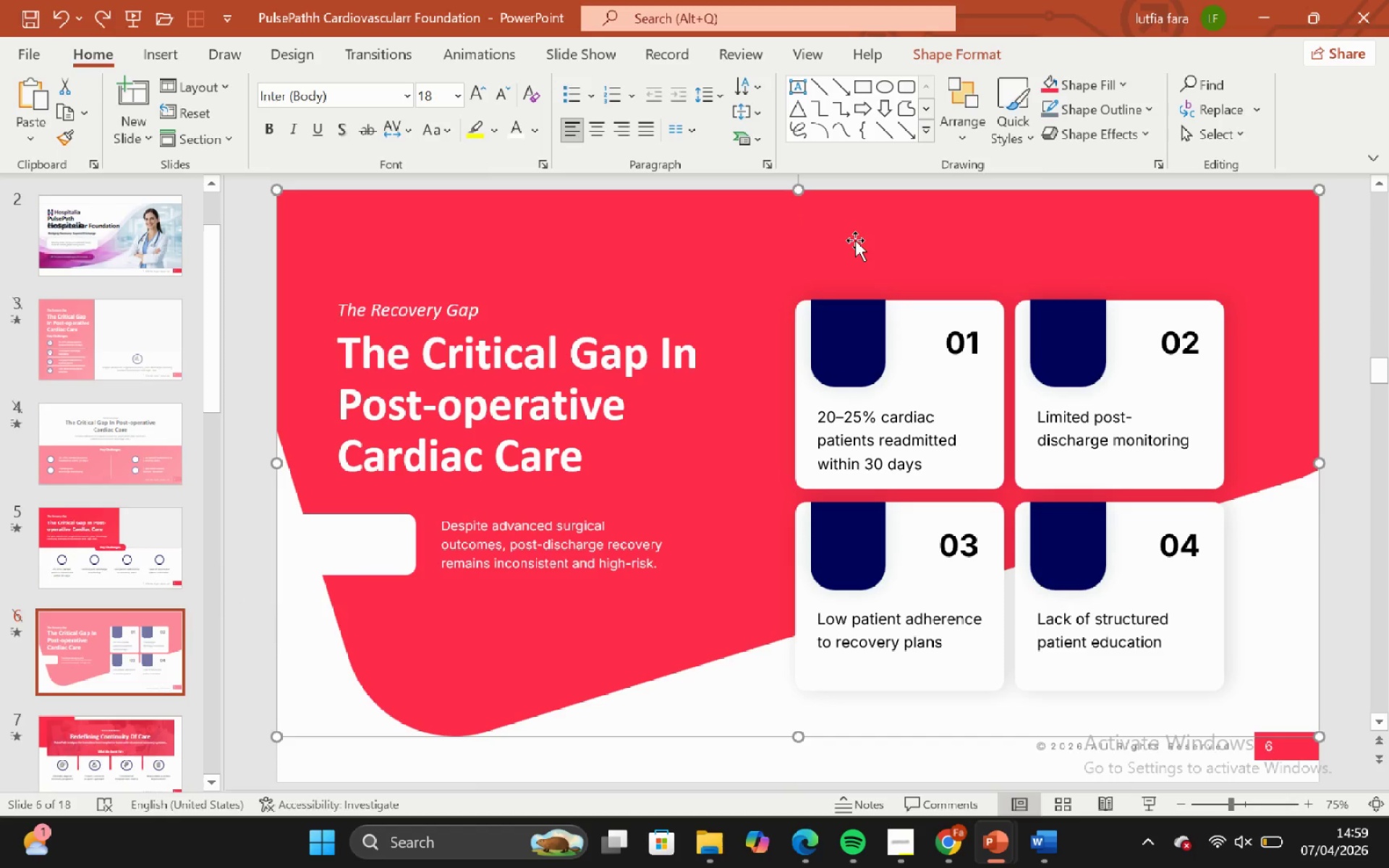 
key(Control+C)
 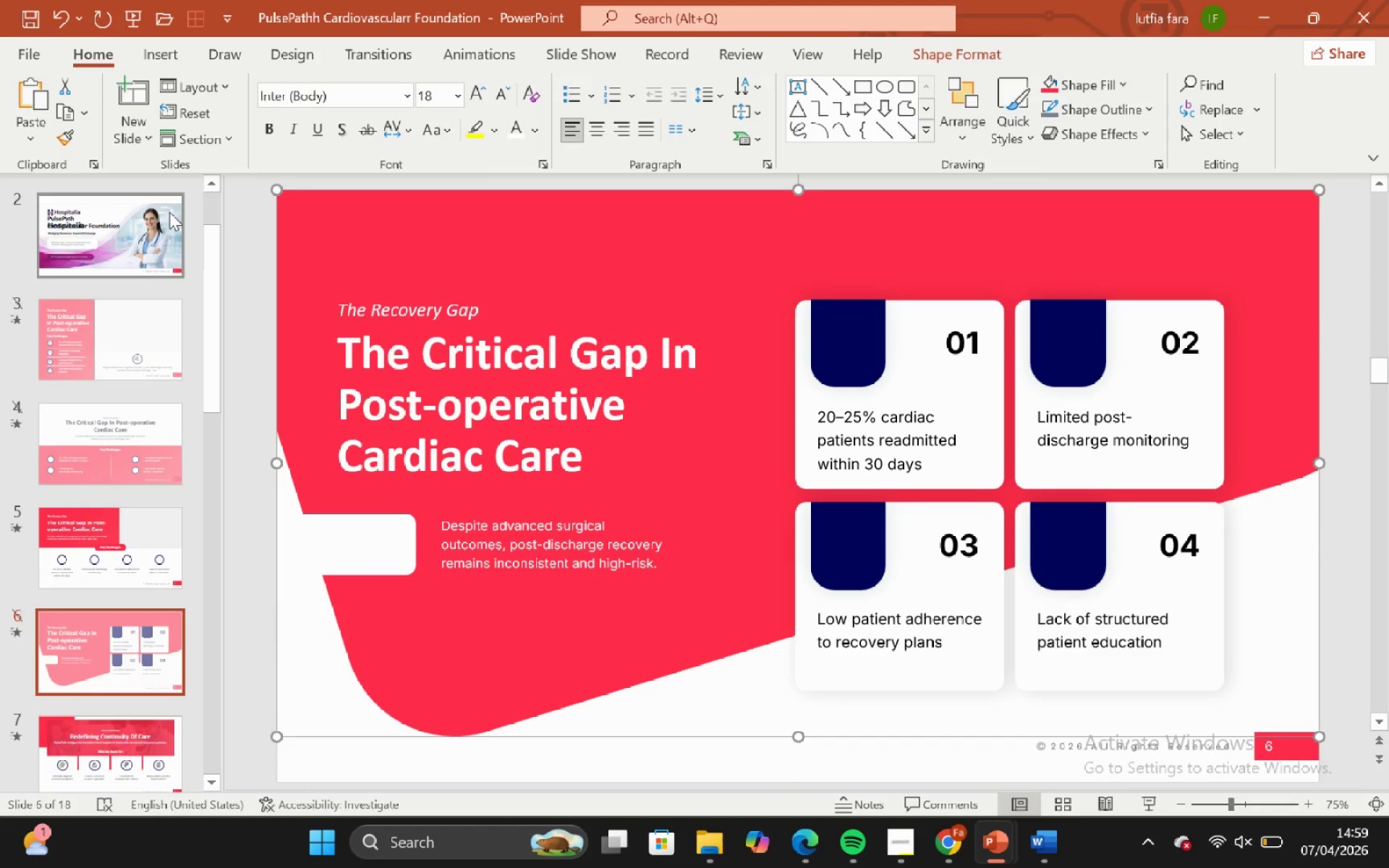 
left_click([164, 219])
 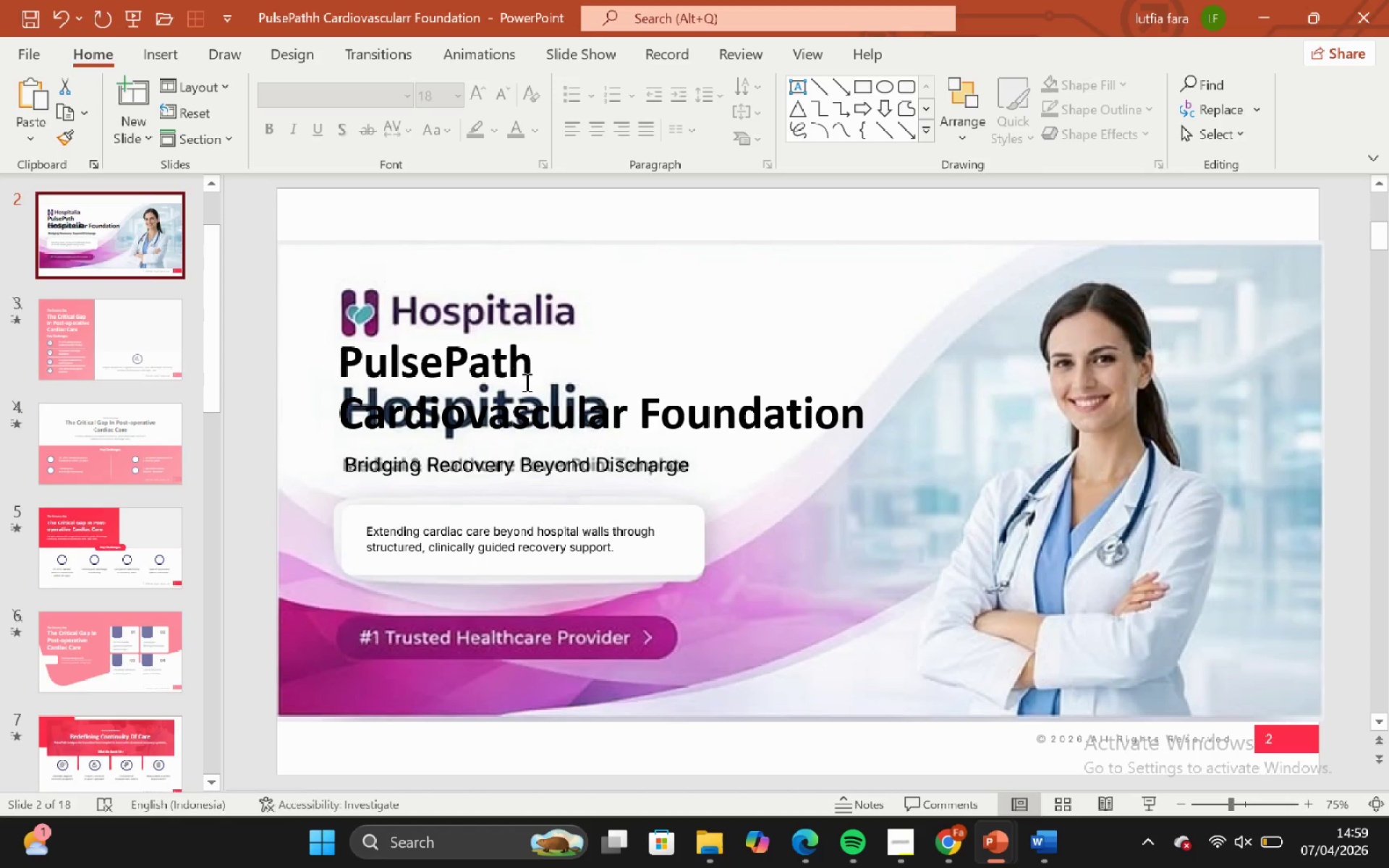 
key(Control+V)
 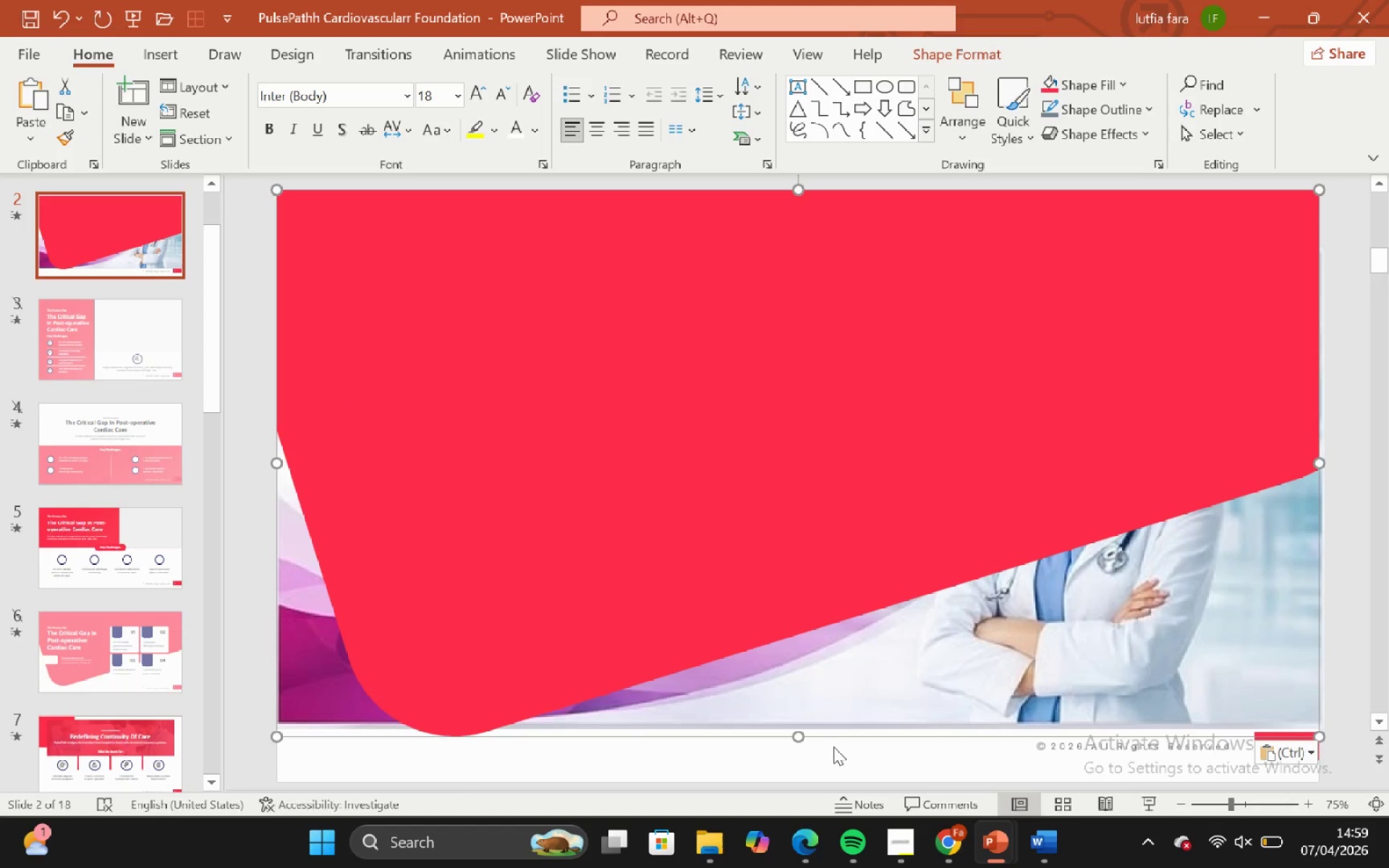 
hold_key(key=ShiftLeft, duration=1.86)
left_click_drag(start_coordinate=[798, 736], to_coordinate=[761, 600])
 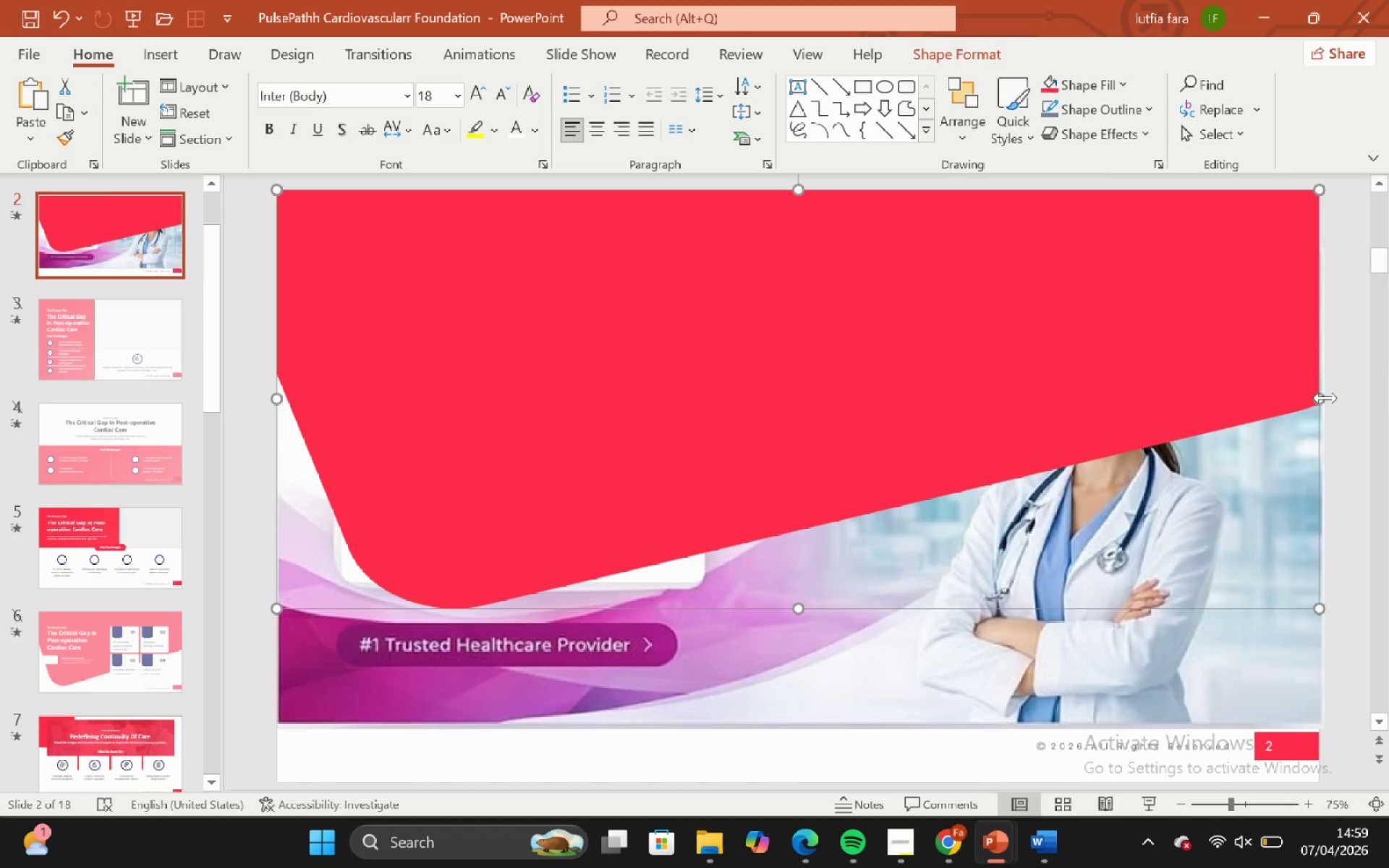 
hold_key(key=ShiftLeft, duration=7.03)
left_click_drag(start_coordinate=[1321, 400], to_coordinate=[968, 320])
 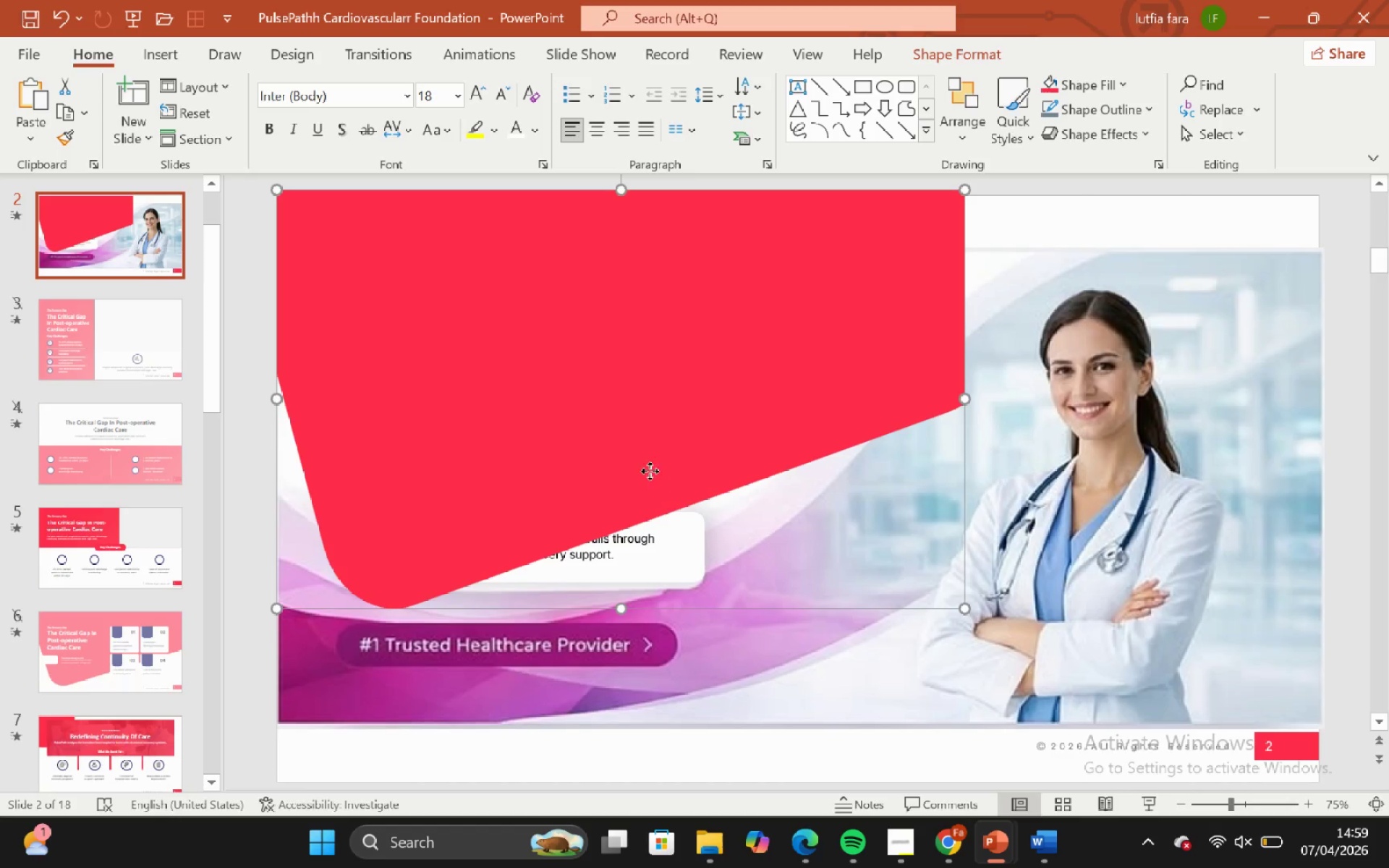 
triple_click([650, 465])
 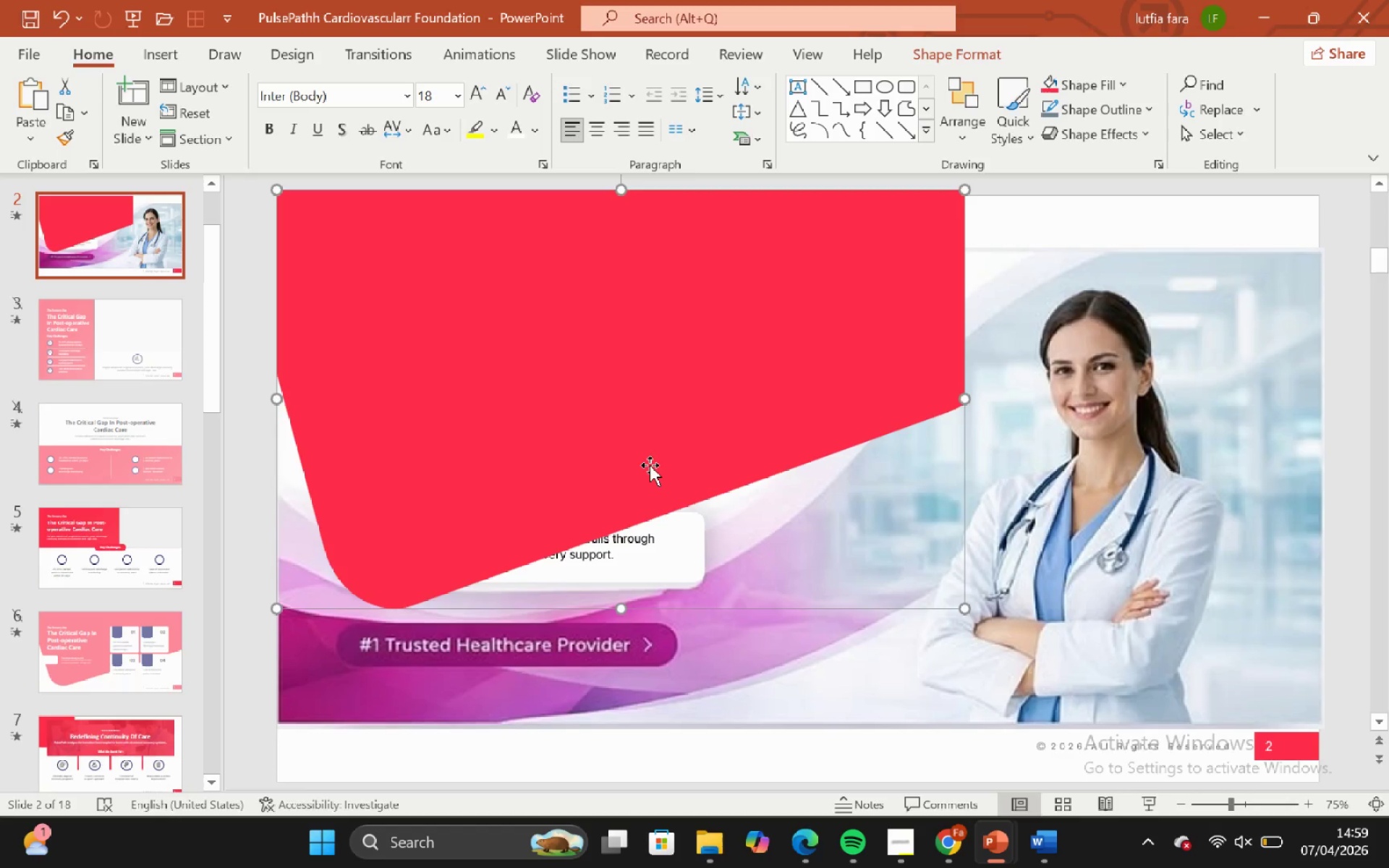 
triple_click([650, 465])
 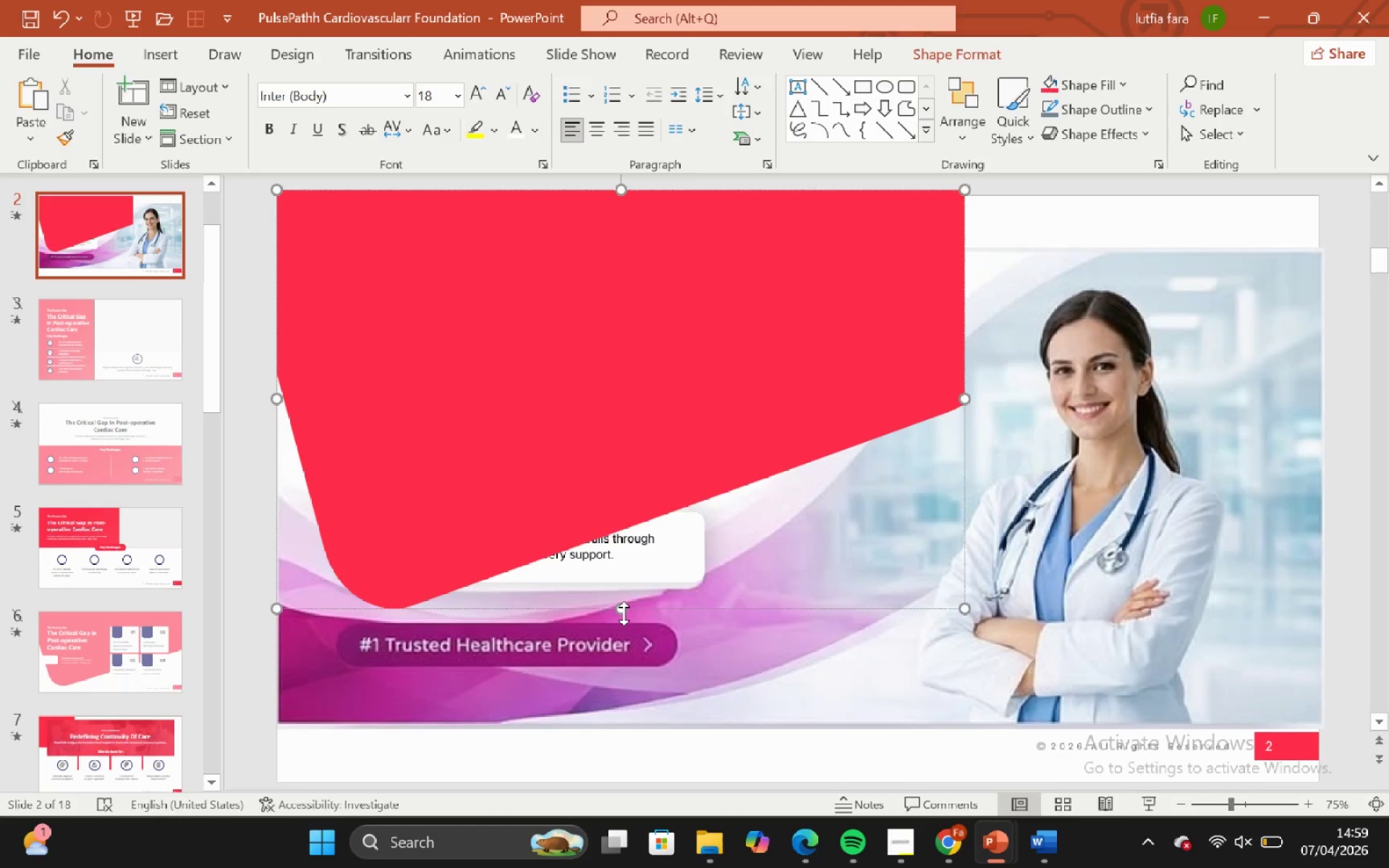 
left_click_drag(start_coordinate=[623, 613], to_coordinate=[566, 265])
 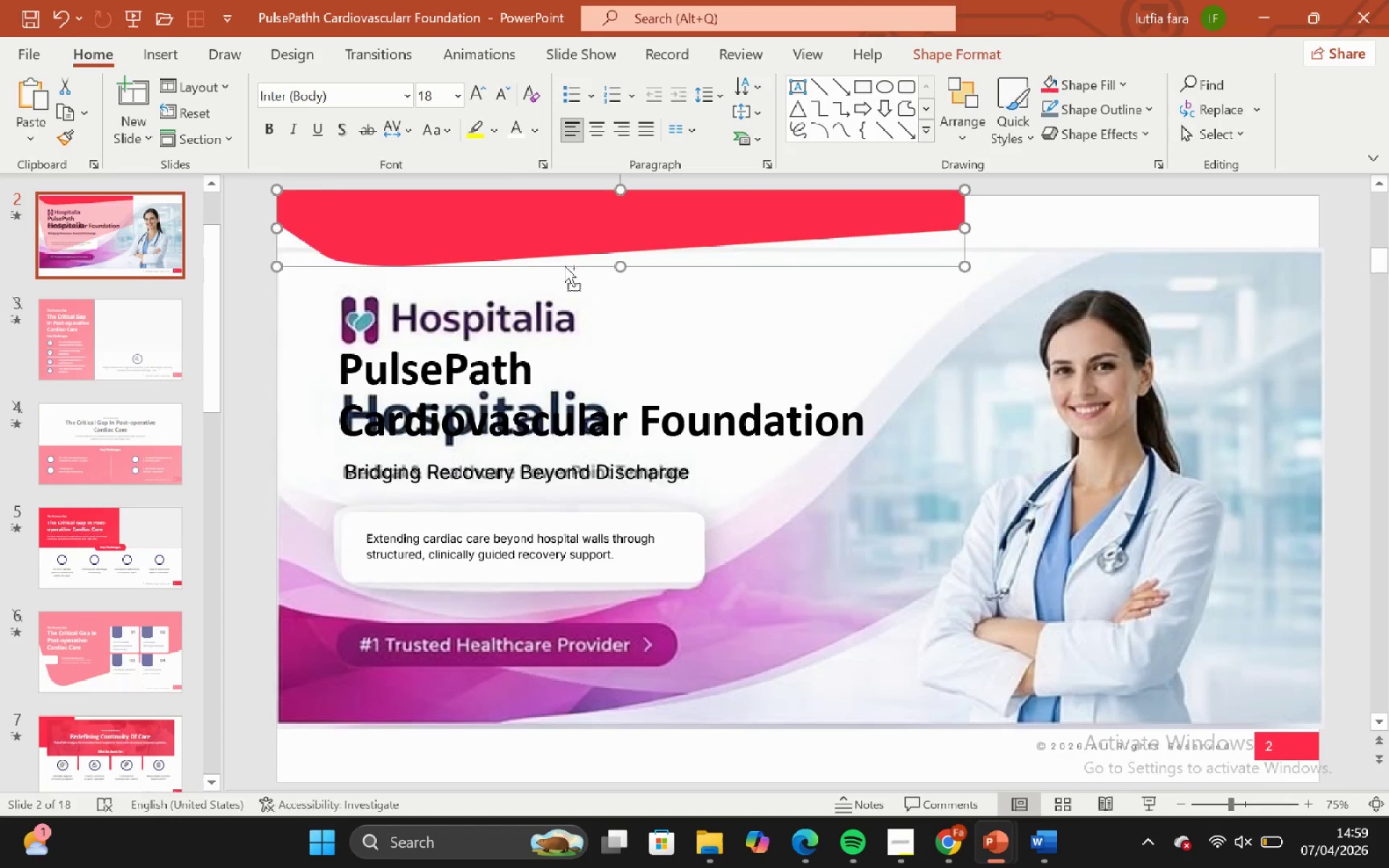 
hold_key(key=ShiftLeft, duration=1.03)
 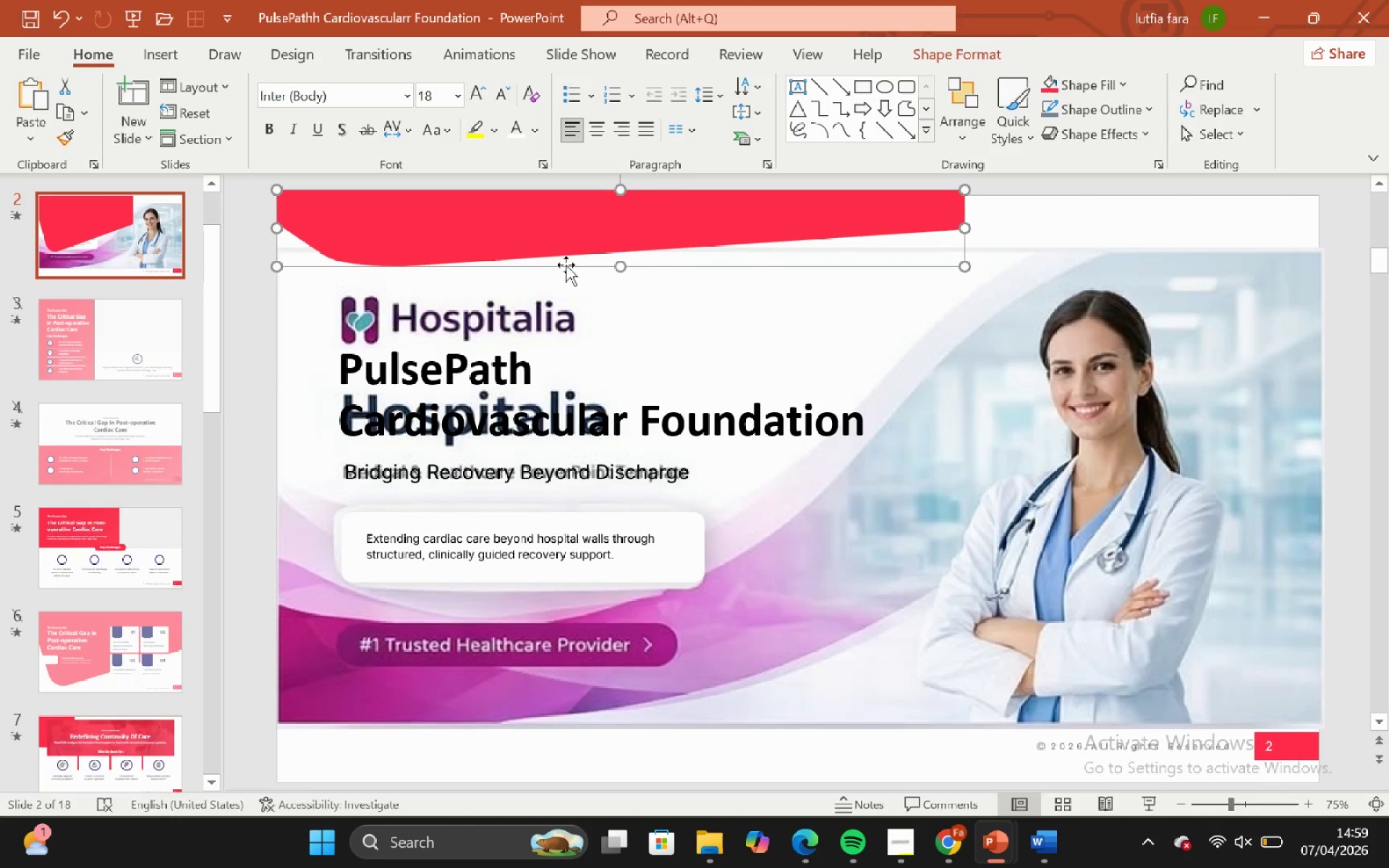 
key(Control+Z)
 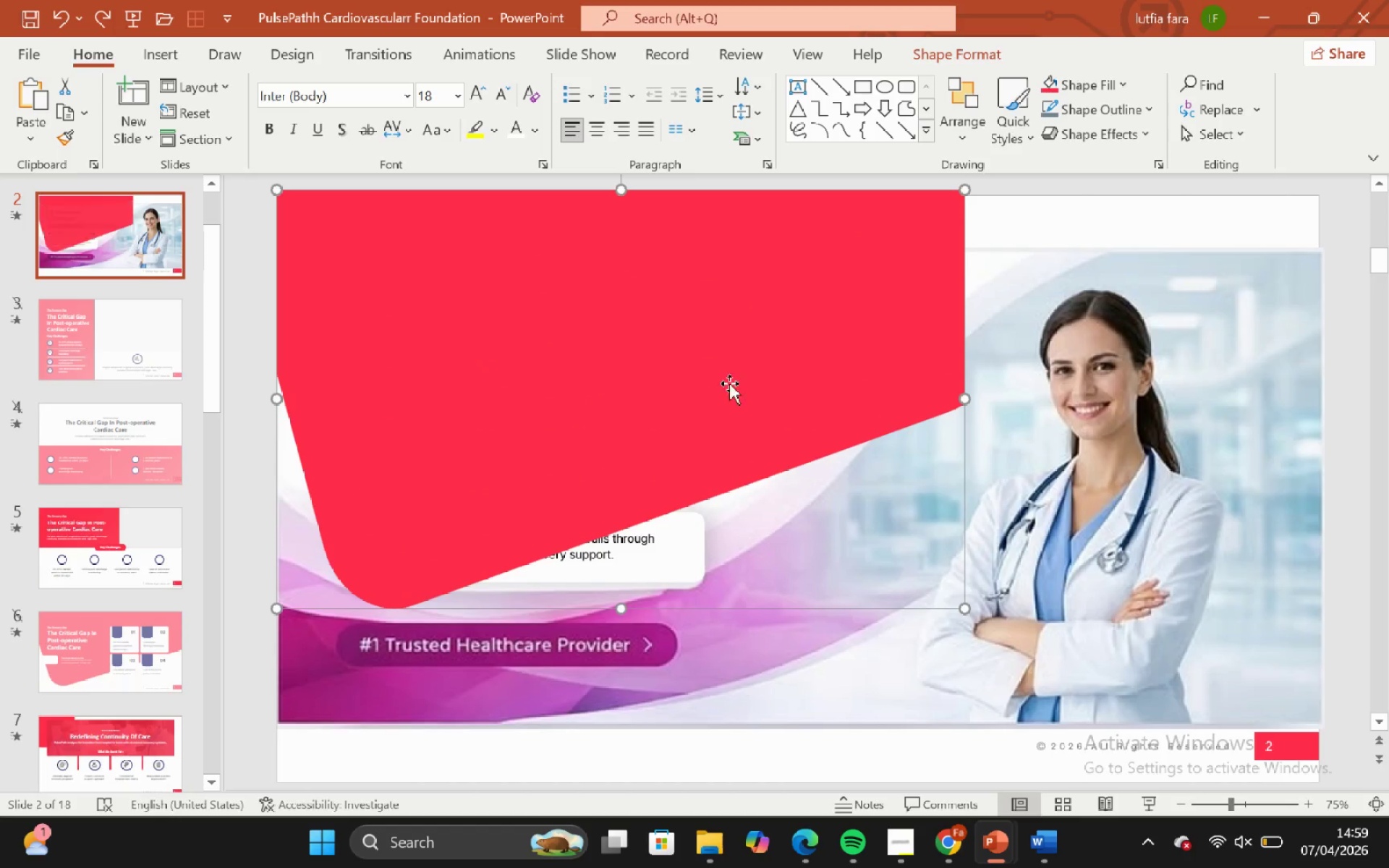 
key(Control+ControlLeft)
 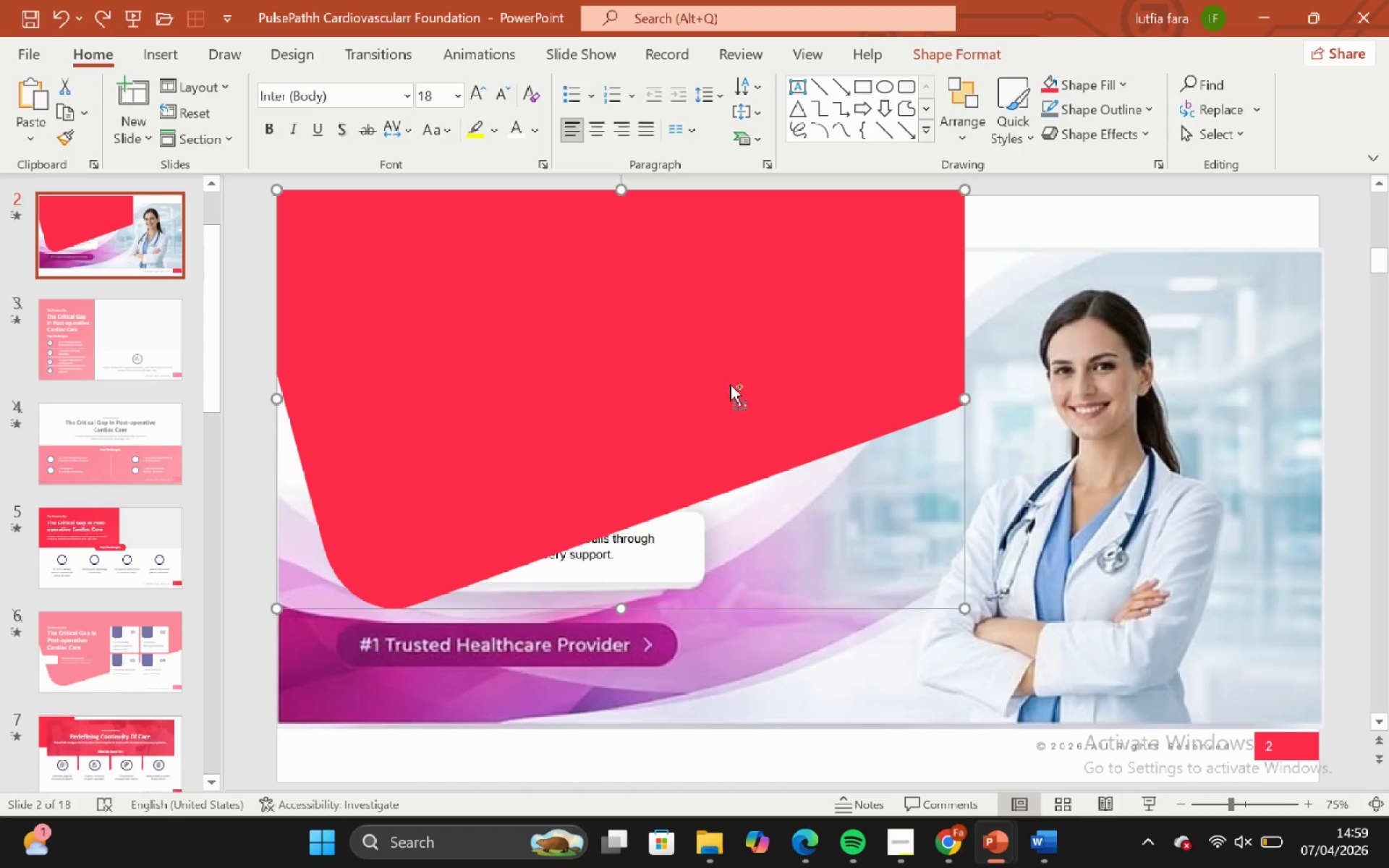 
key(Control+Z)
 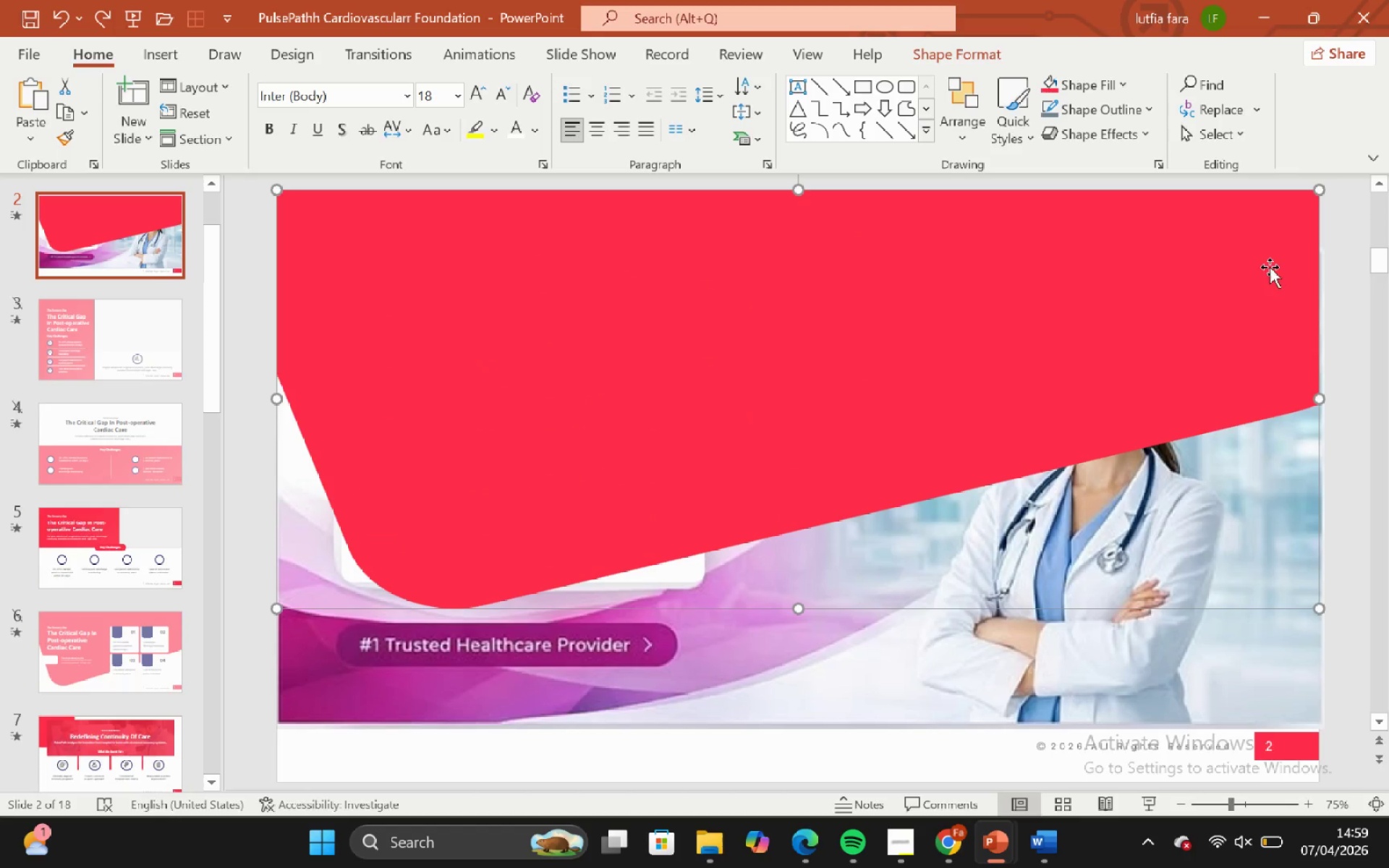 
key(Control+ControlLeft)
 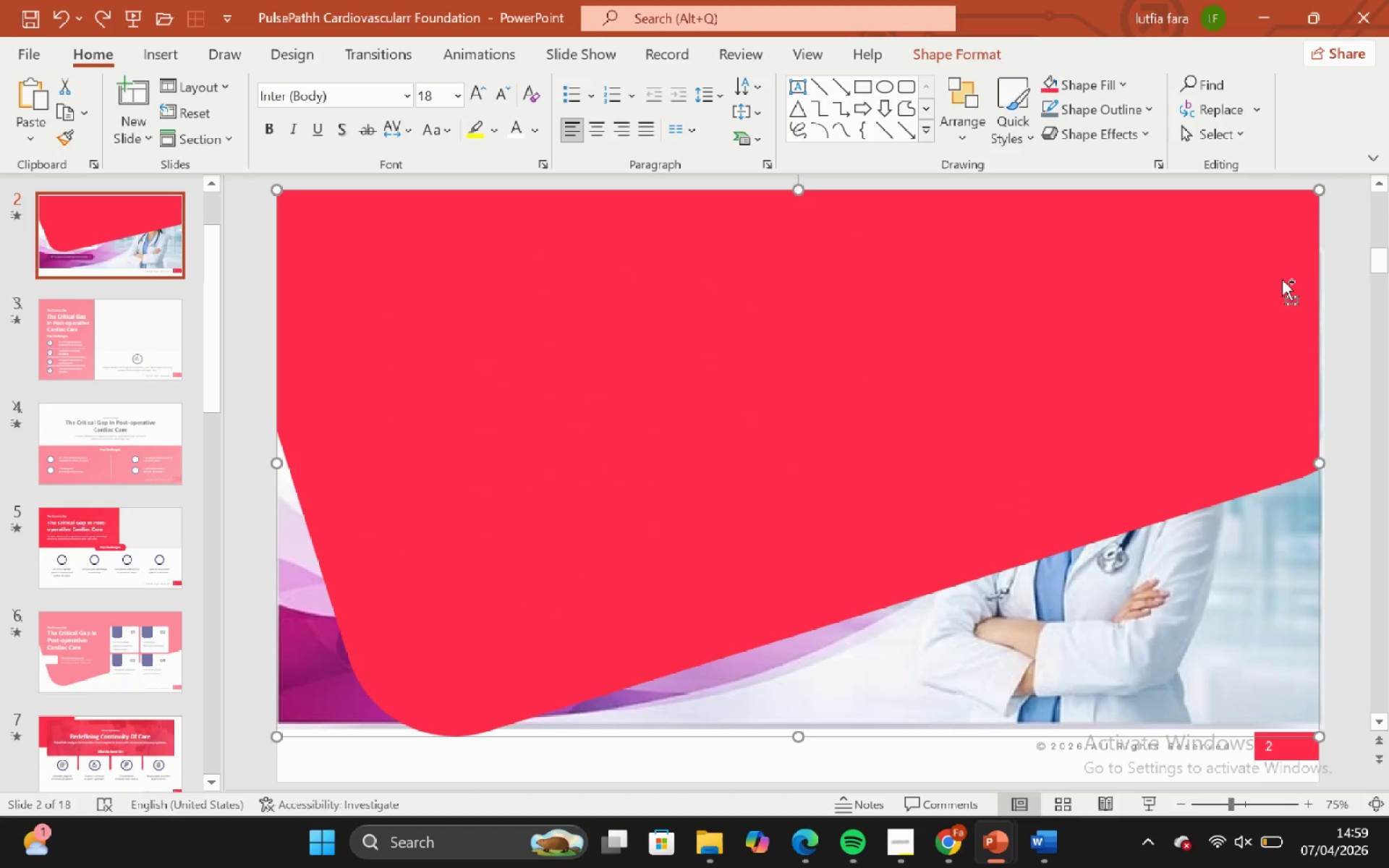 
key(Control+Z)
 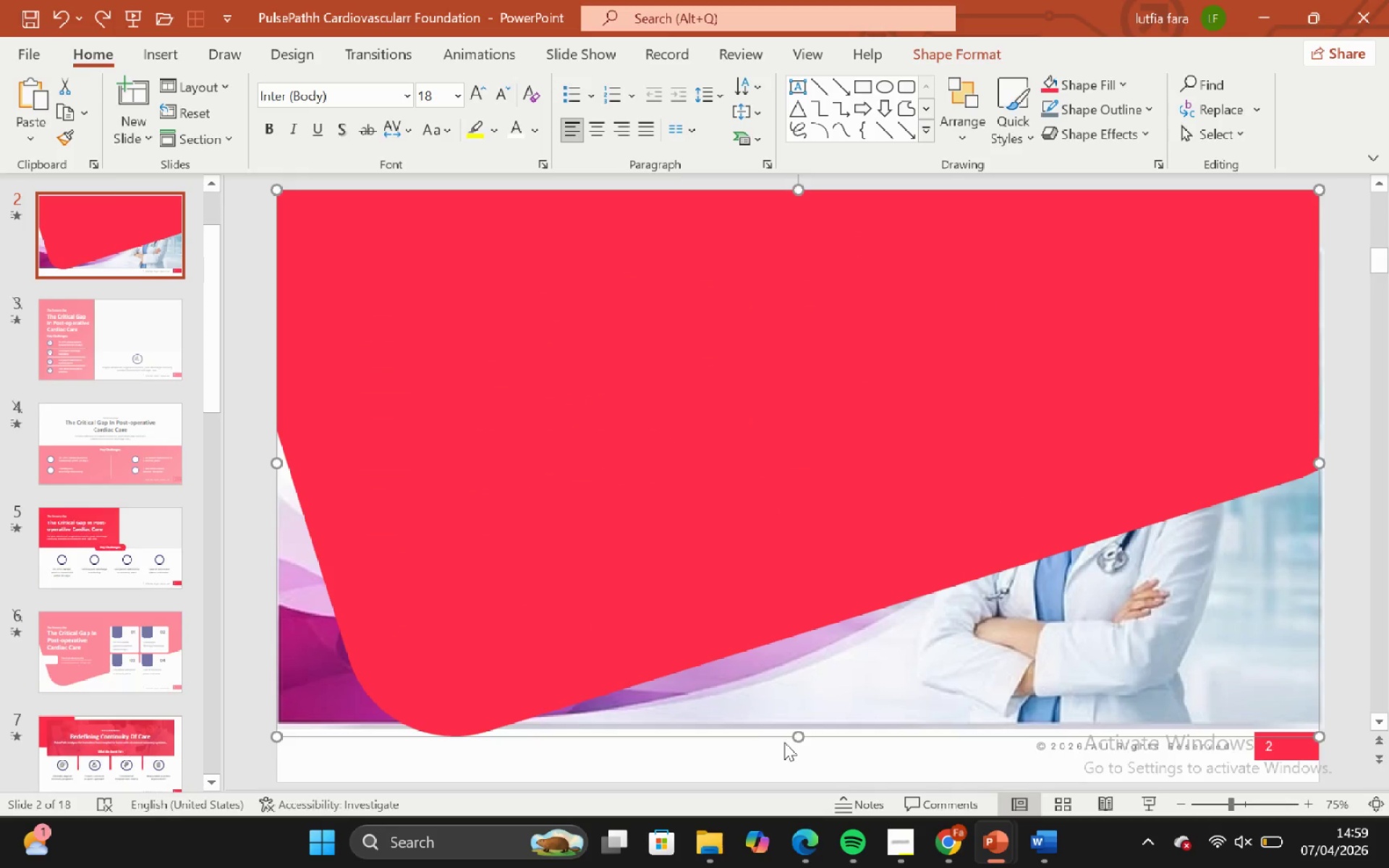 
key(Shift+ShiftLeft)
 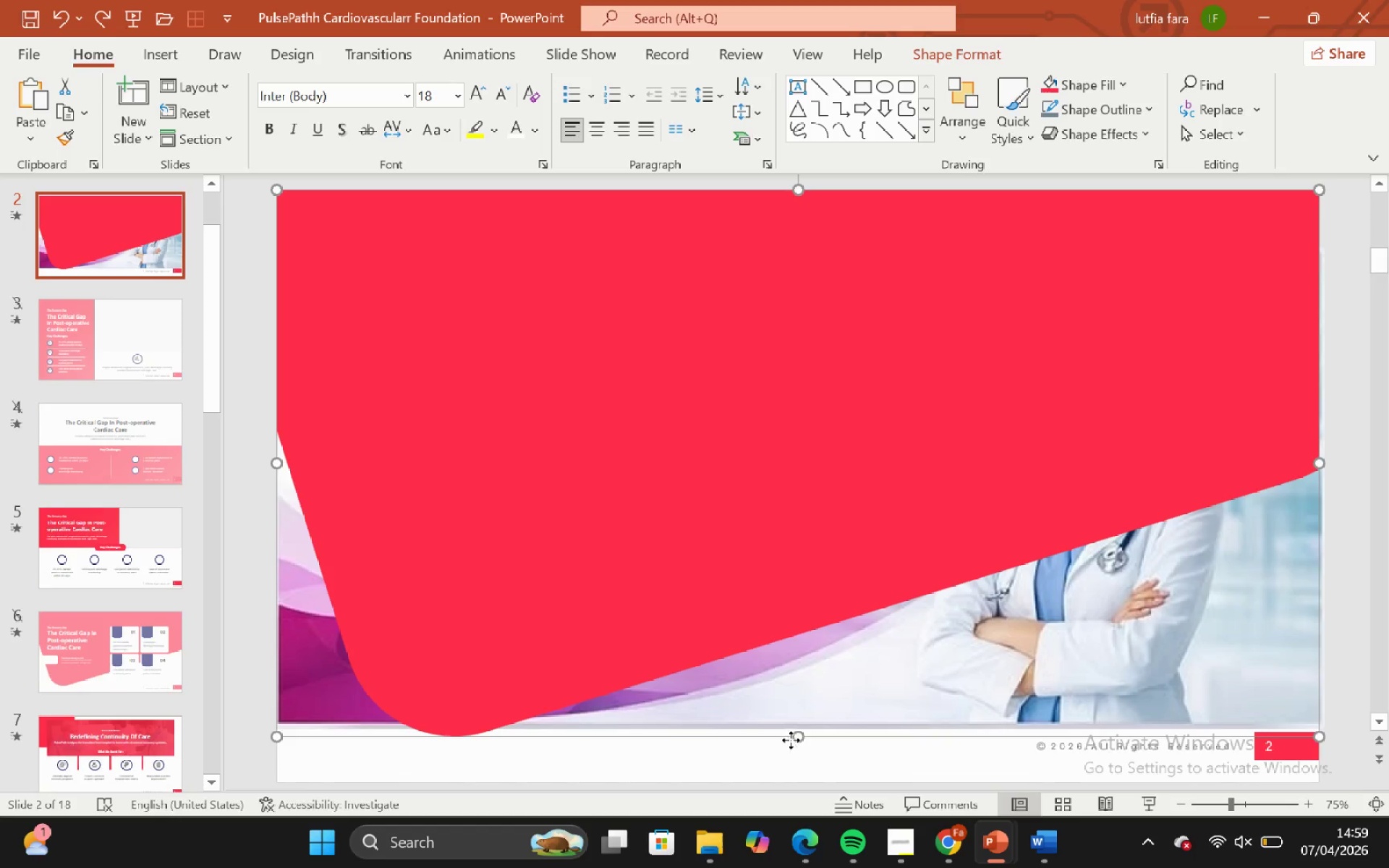 
left_click([791, 740])
 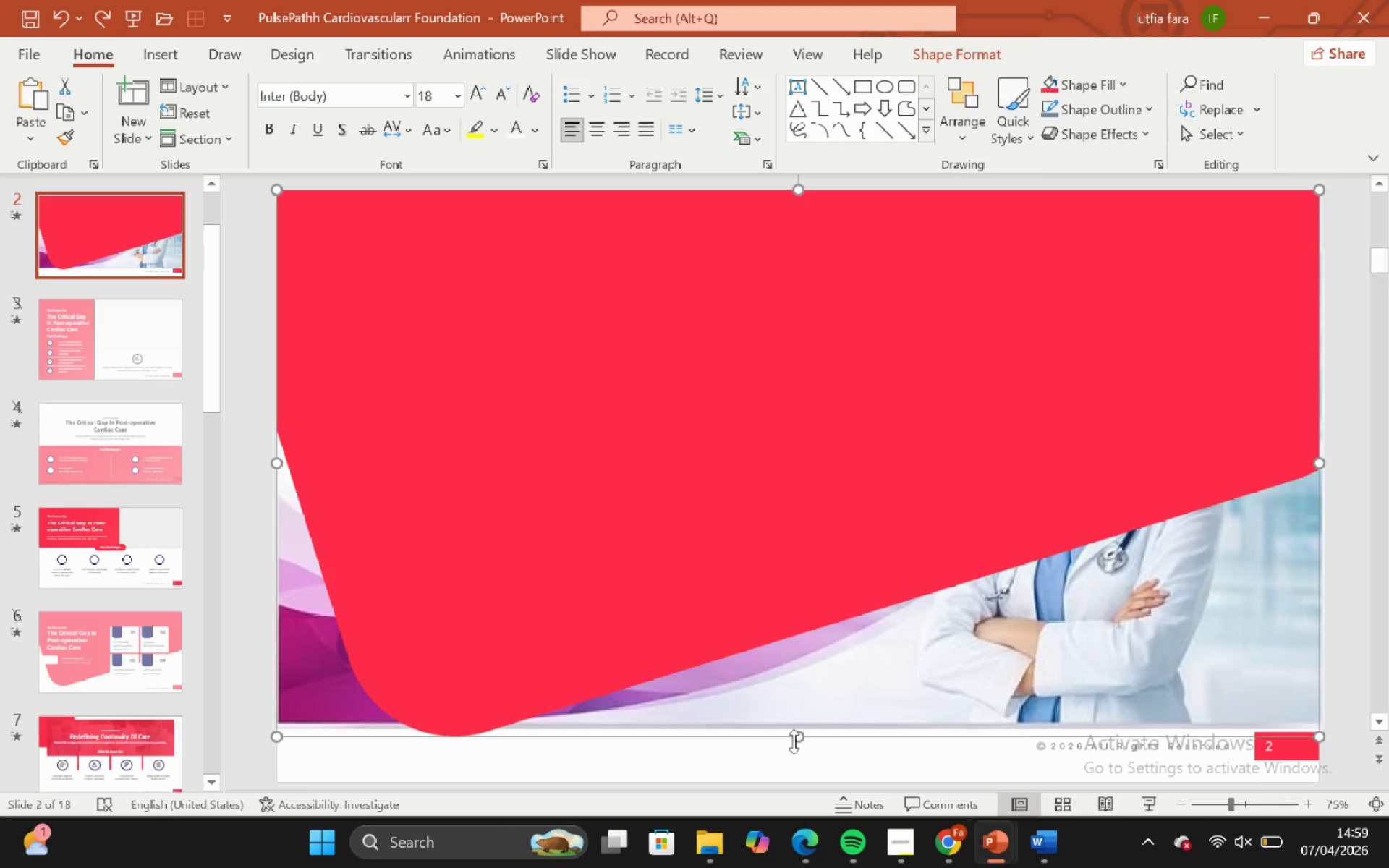 
hold_key(key=ShiftLeft, duration=5.36)
left_click_drag(start_coordinate=[794, 741], to_coordinate=[757, 561])
 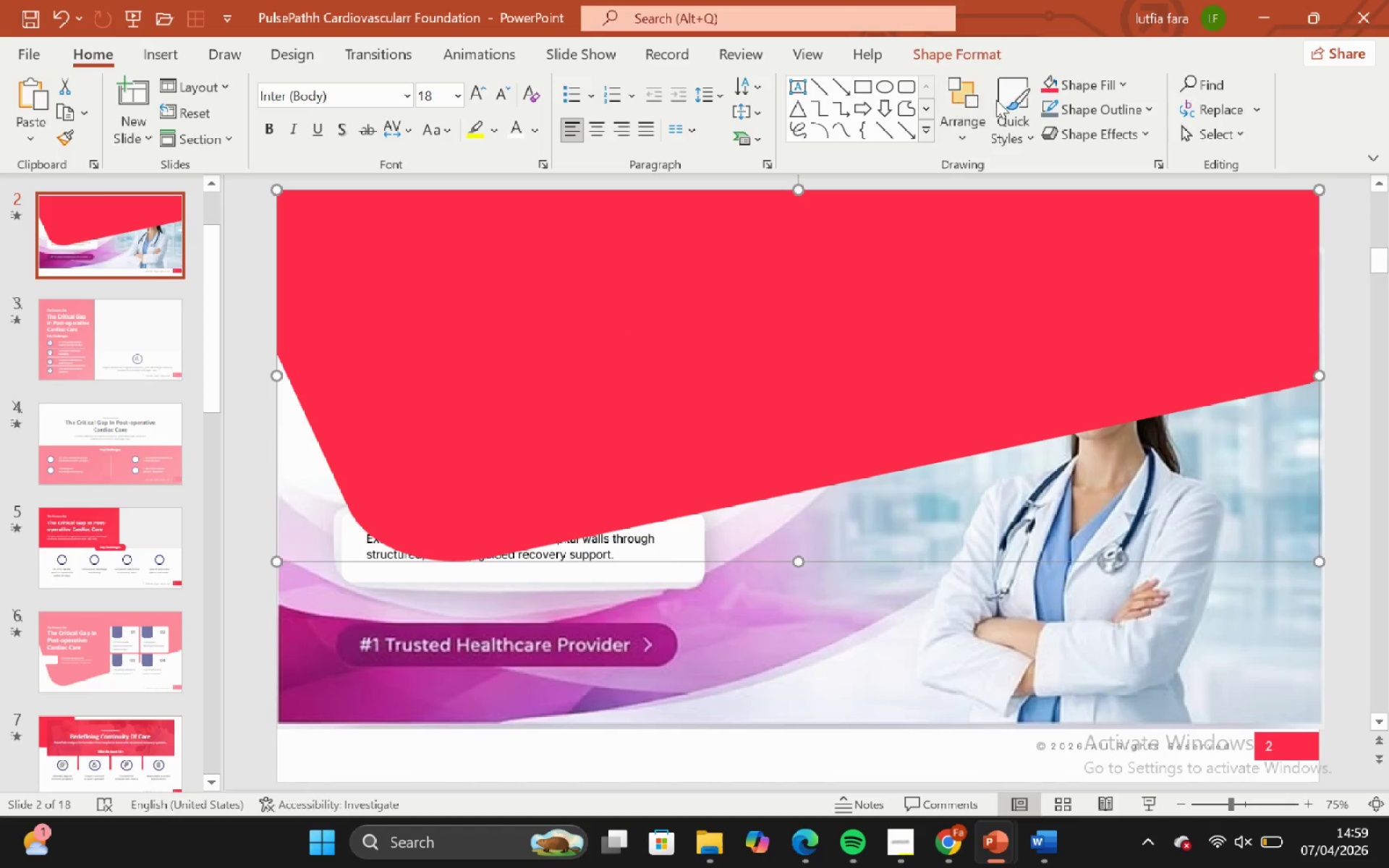 
left_click([1081, 74])
 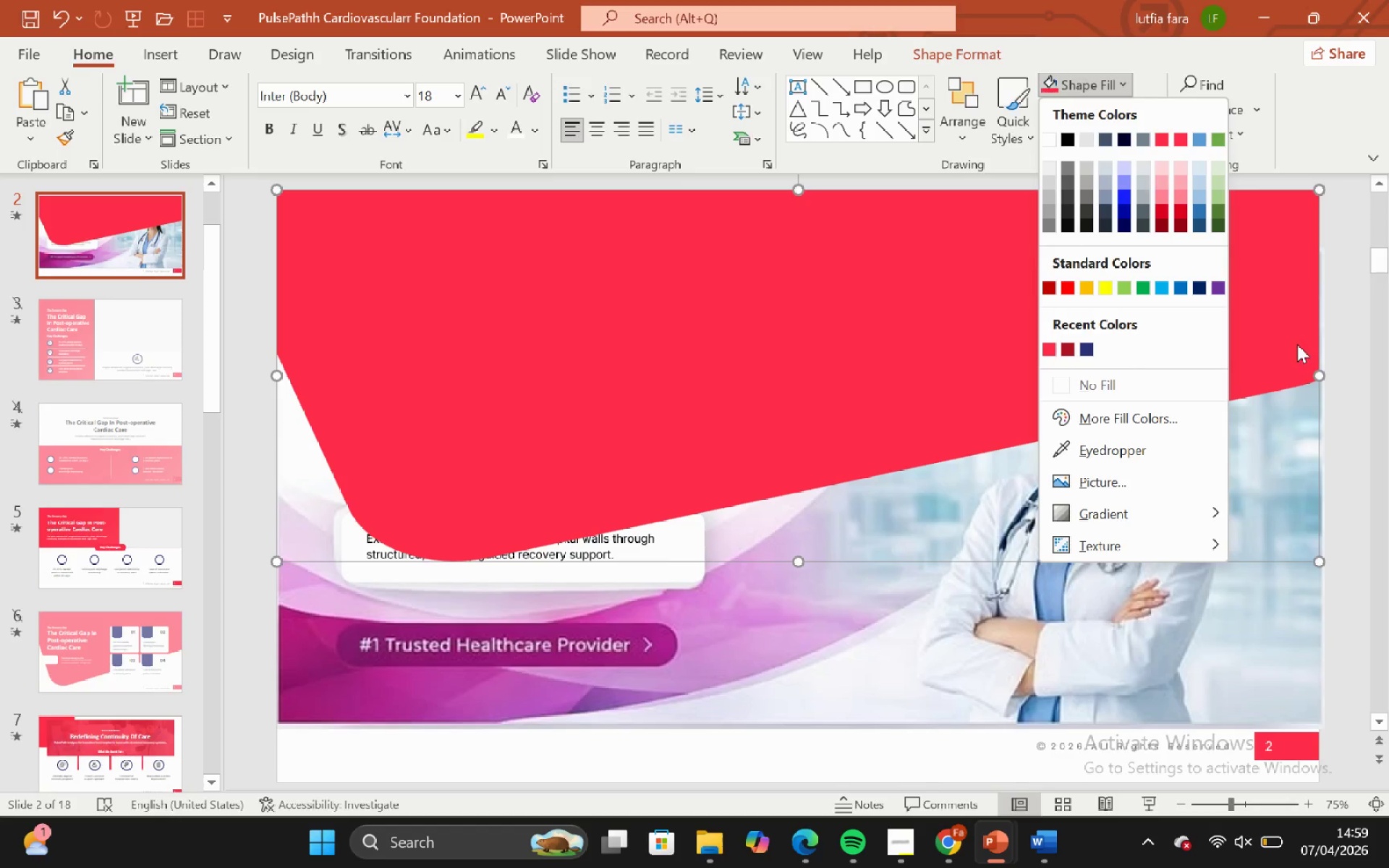 
left_click([1348, 425])
 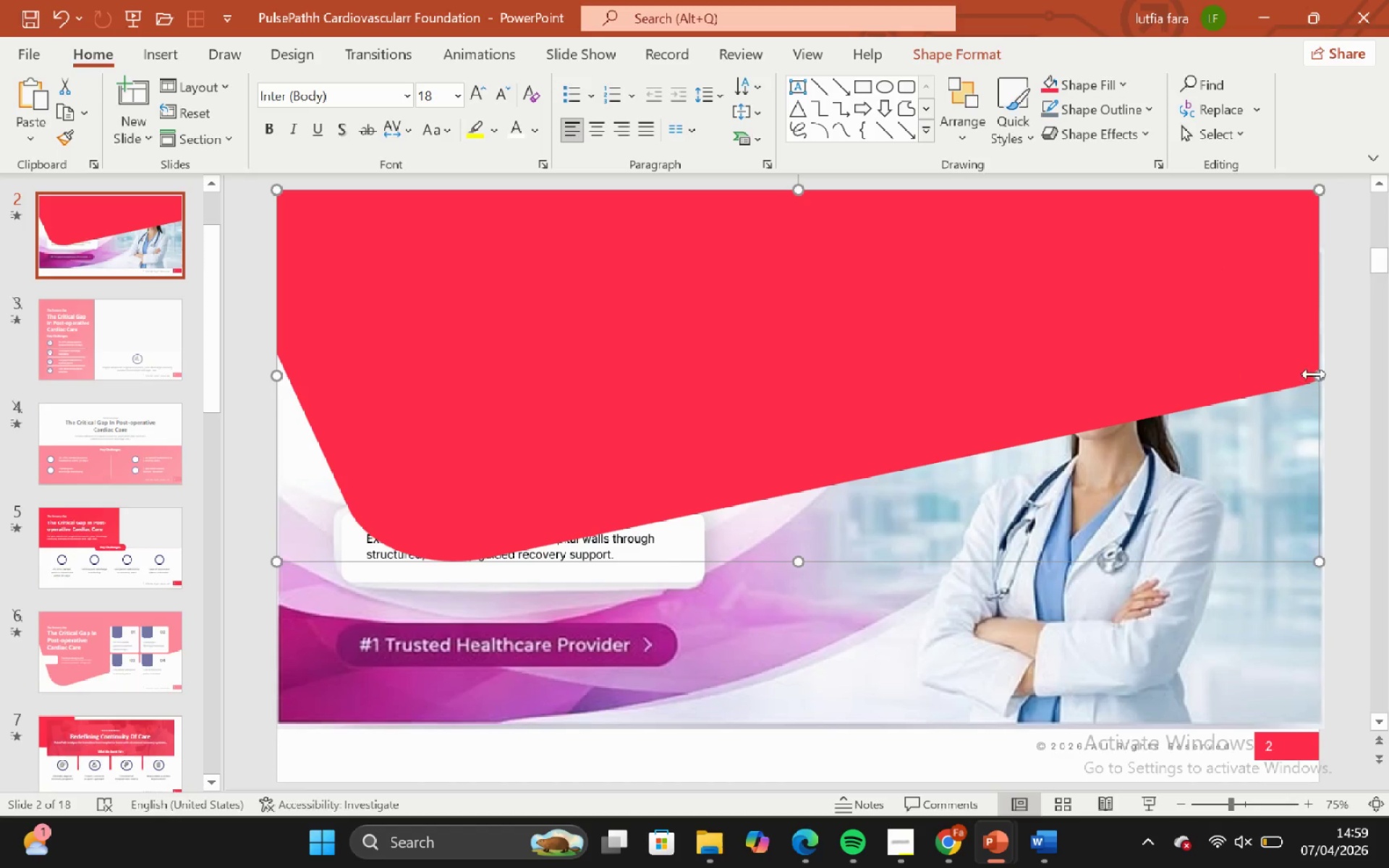 
hold_key(key=ShiftLeft, duration=3.05)
left_click_drag(start_coordinate=[1317, 376], to_coordinate=[845, 368])
 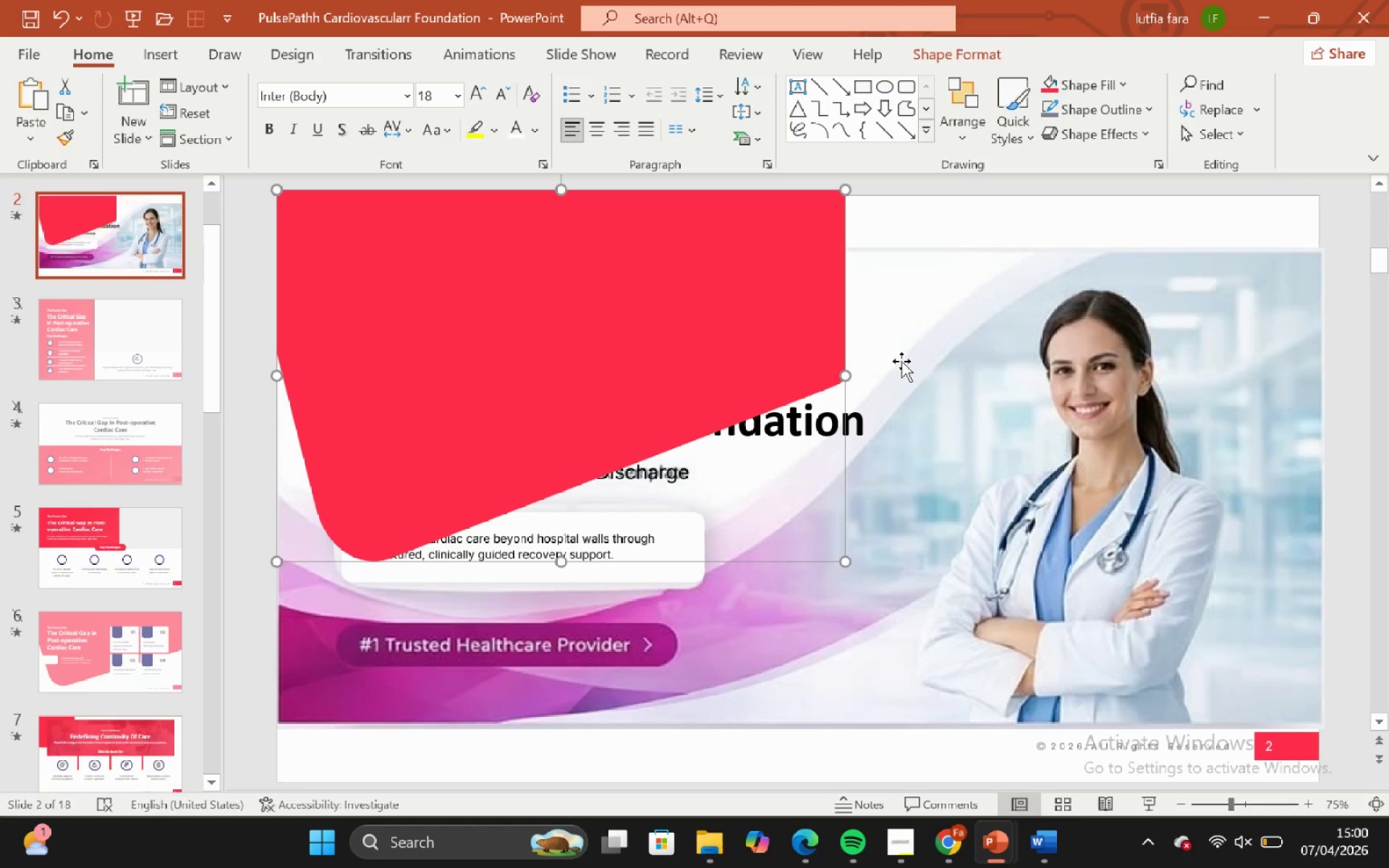 
key(Control+ControlLeft)
 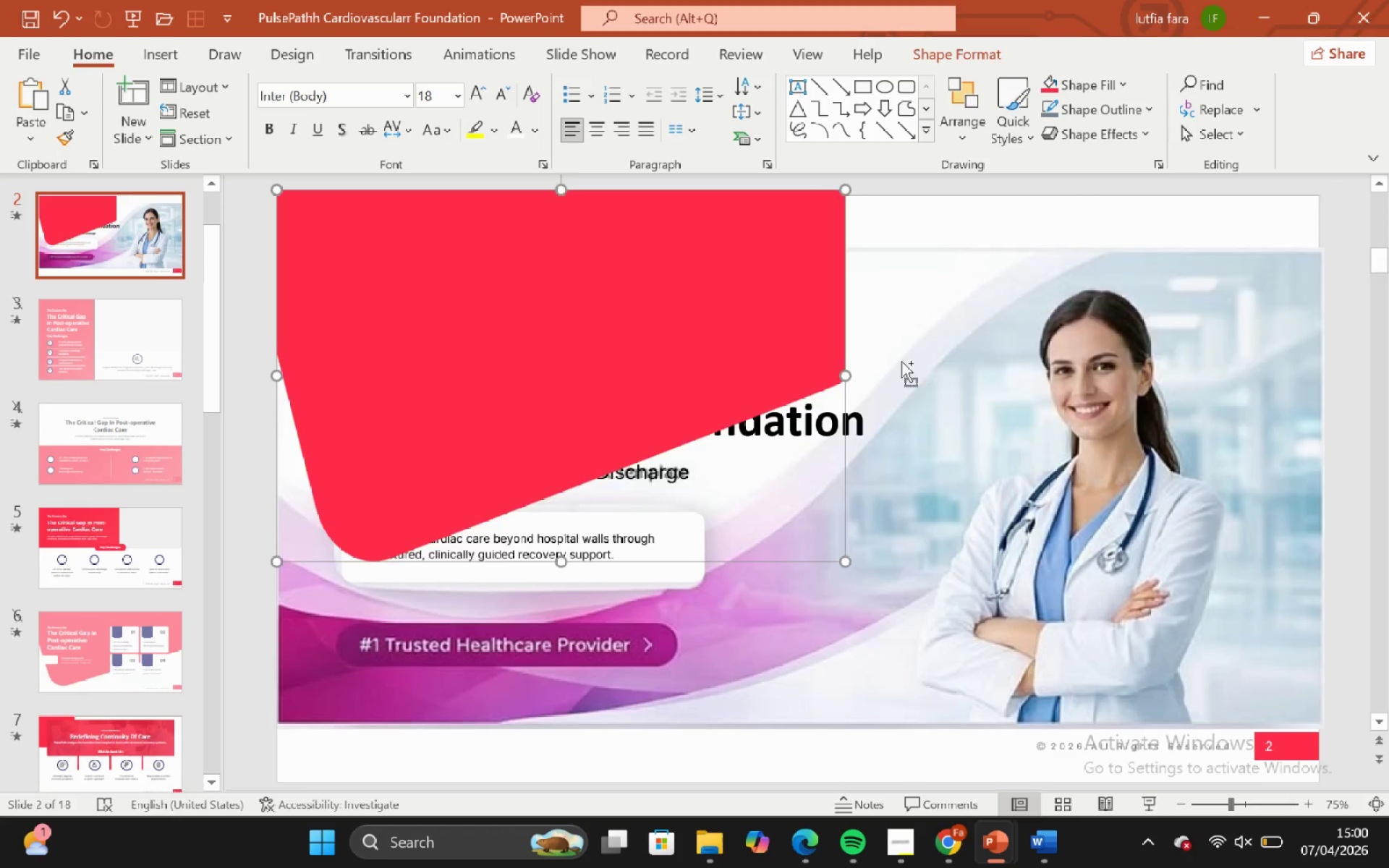 
key(Control+Z)
 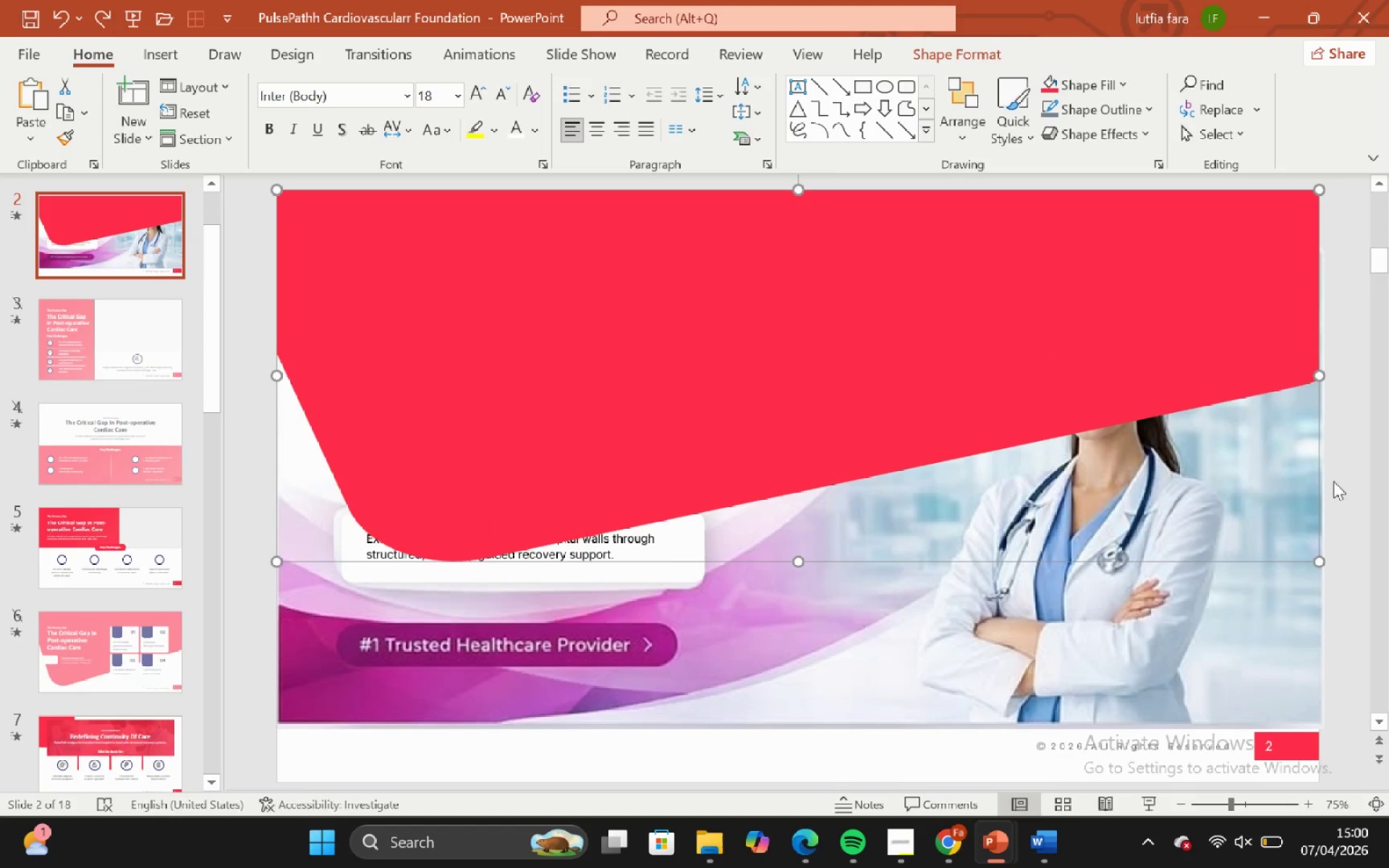 
left_click_drag(start_coordinate=[1343, 487], to_coordinate=[1329, 470])
 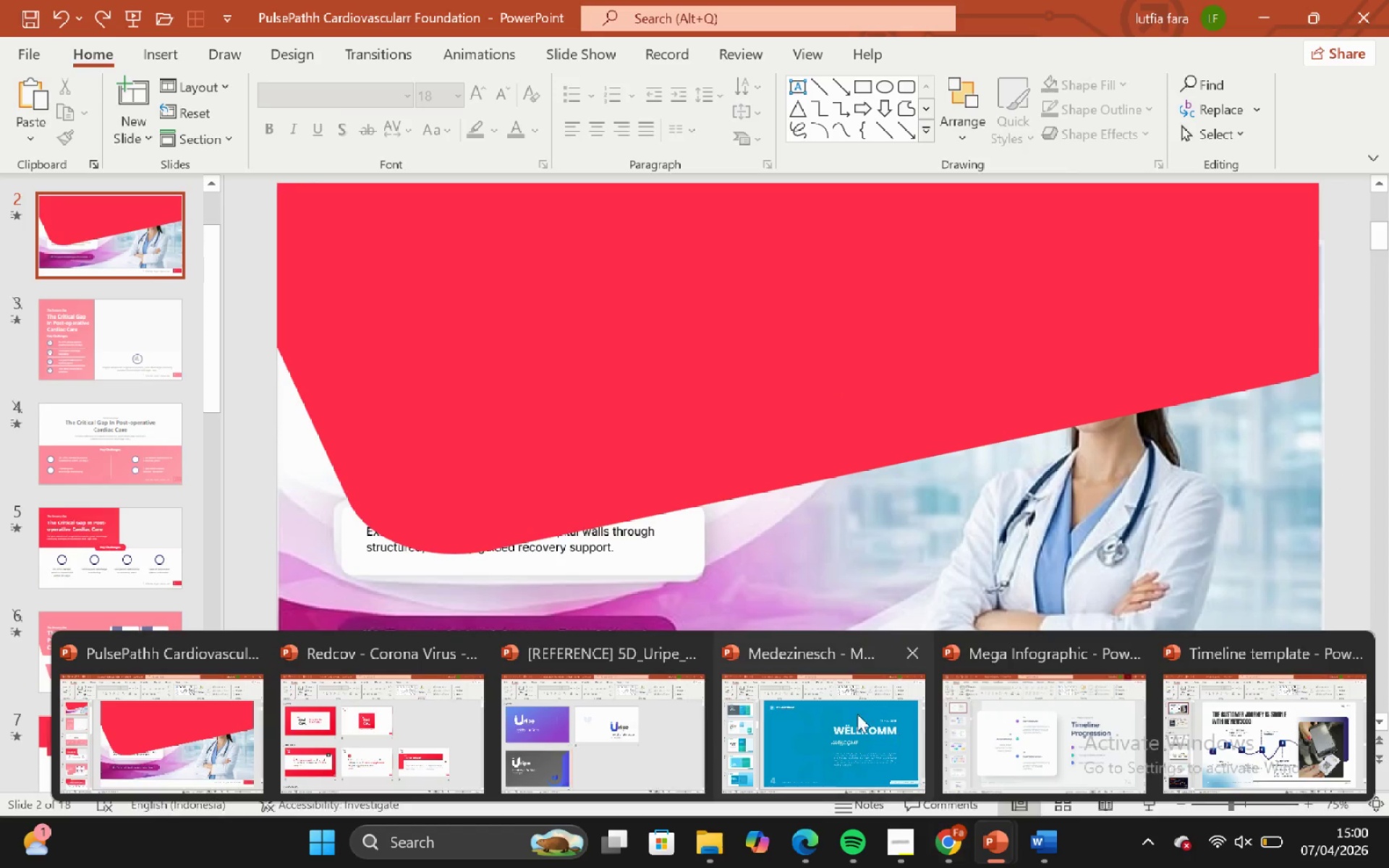 
left_click([574, 739])
 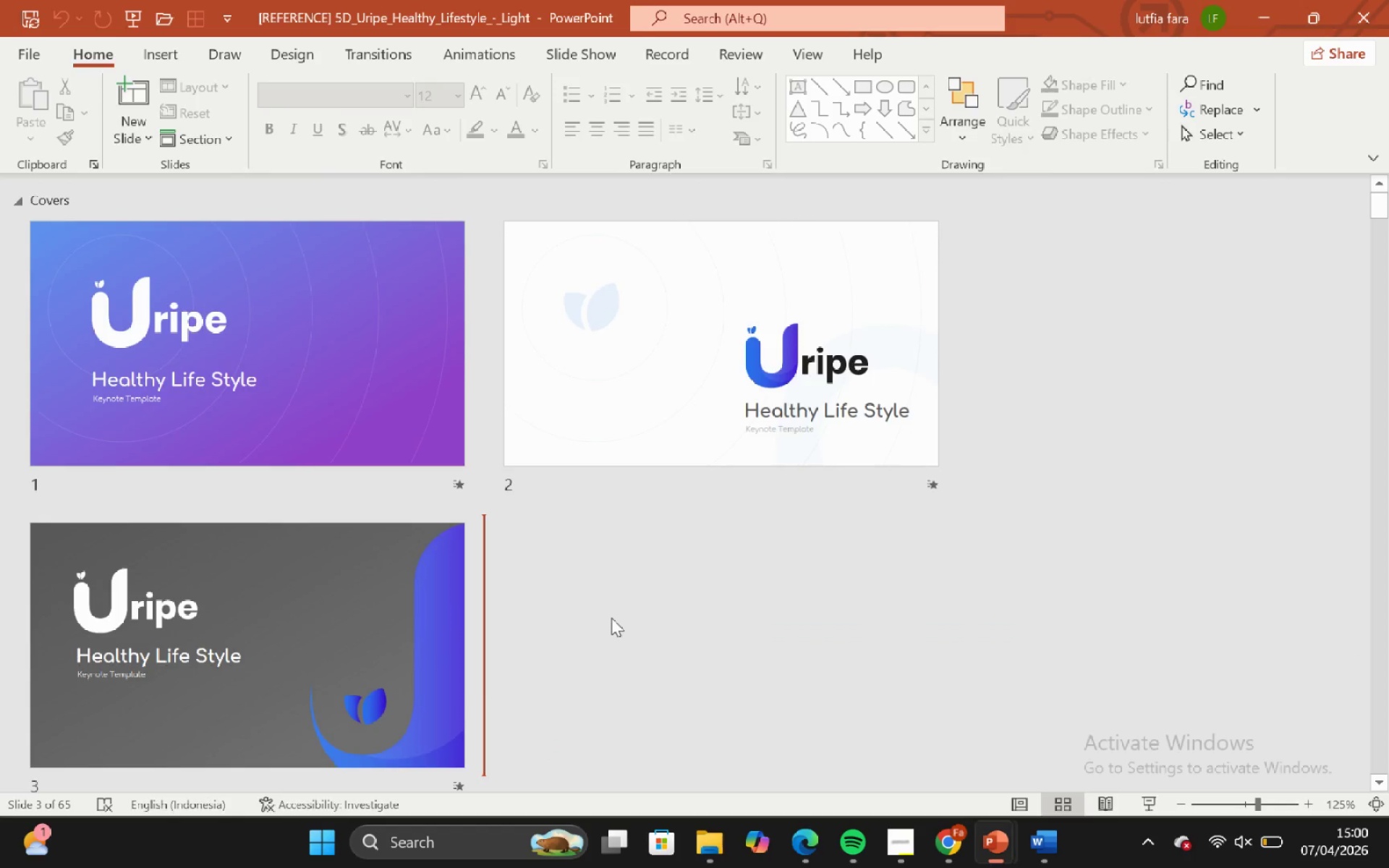 
scroll: coordinate [606, 630], scroll_direction: down, amount: 7.0
 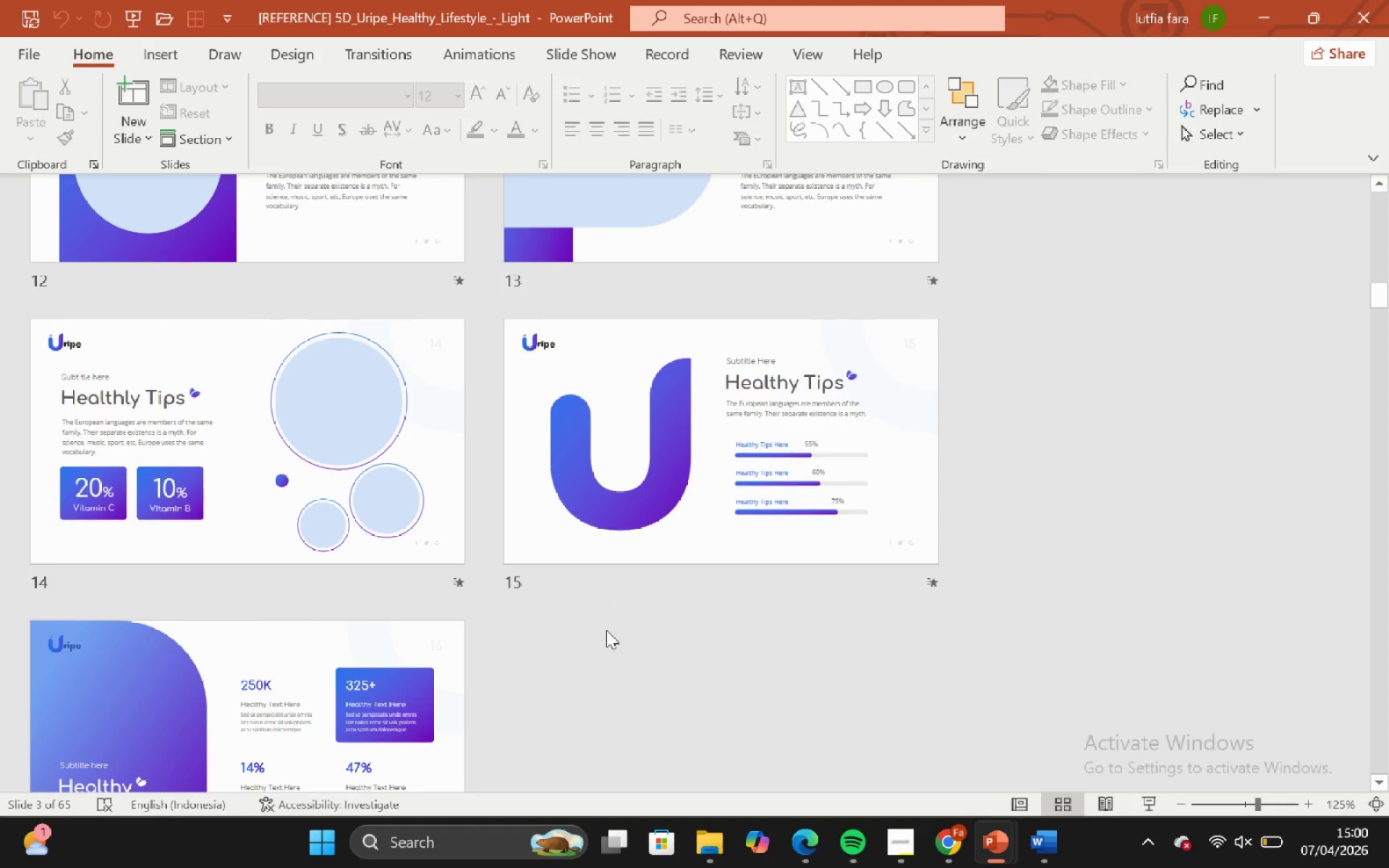 
scroll: coordinate [606, 631], scroll_direction: none, amount: 0.0
 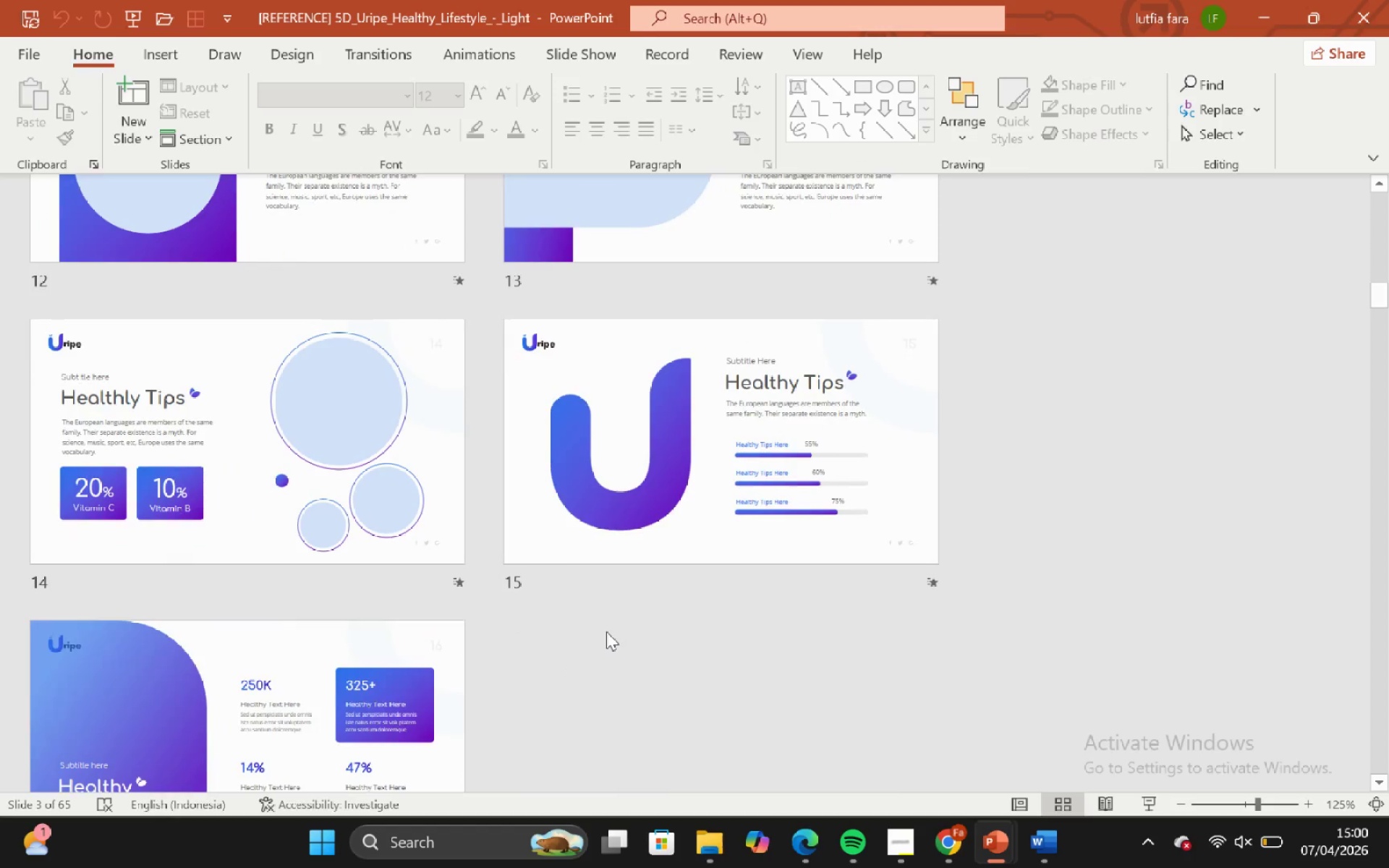 
scroll: coordinate [601, 676], scroll_direction: down, amount: 18.0
 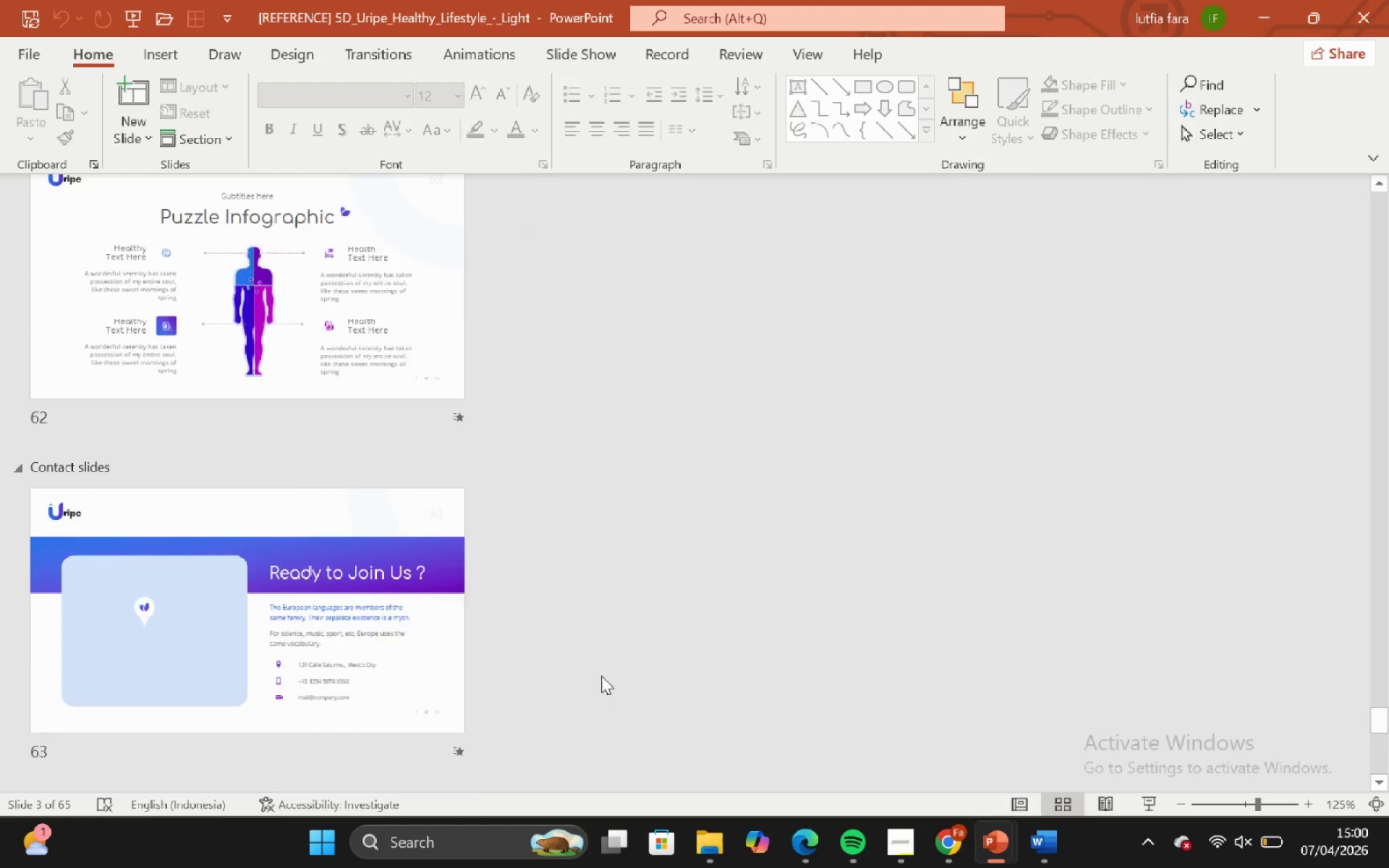 
scroll: coordinate [599, 676], scroll_direction: up, amount: 41.0
 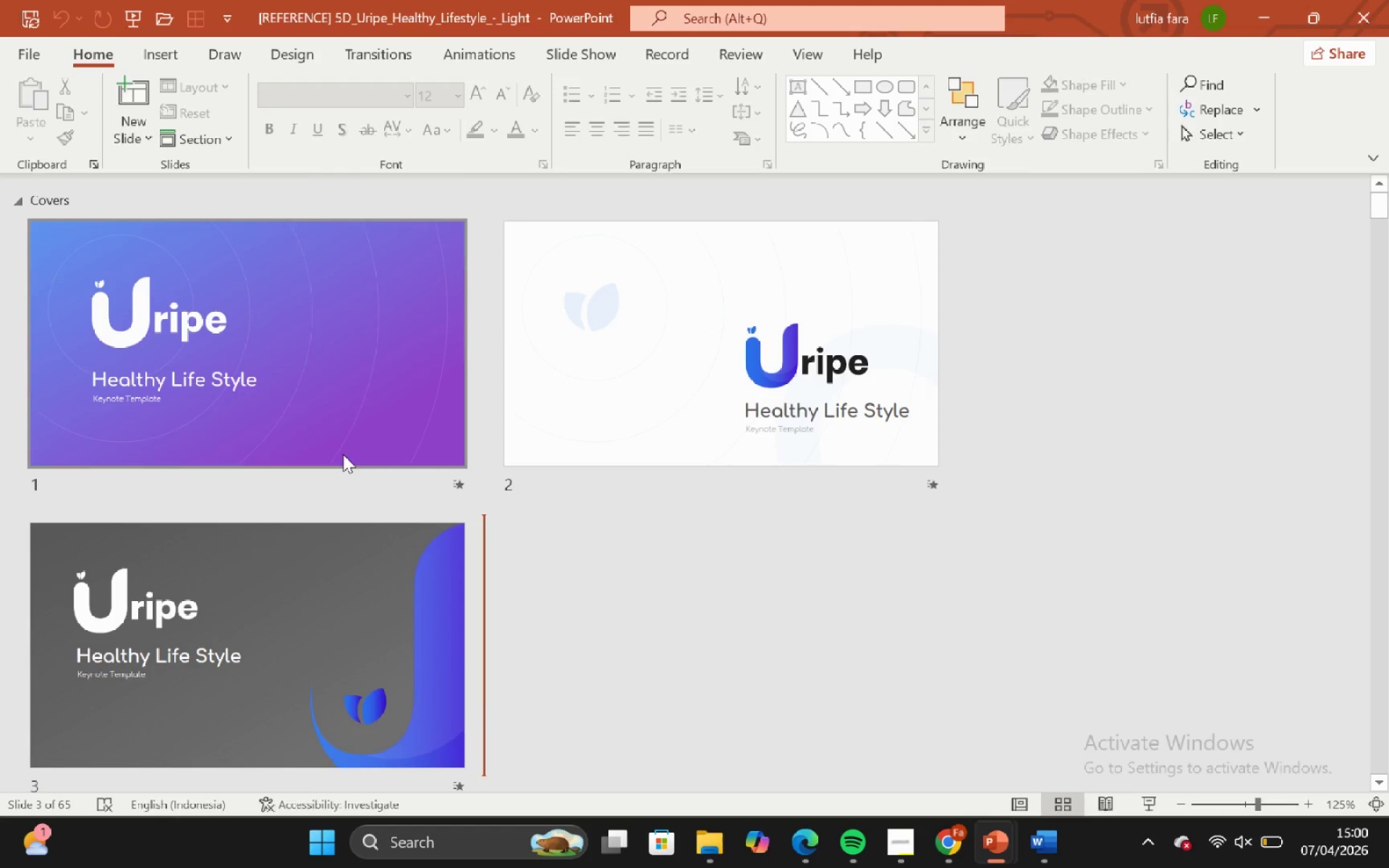 
scroll: coordinate [411, 484], scroll_direction: down, amount: 2.0
 